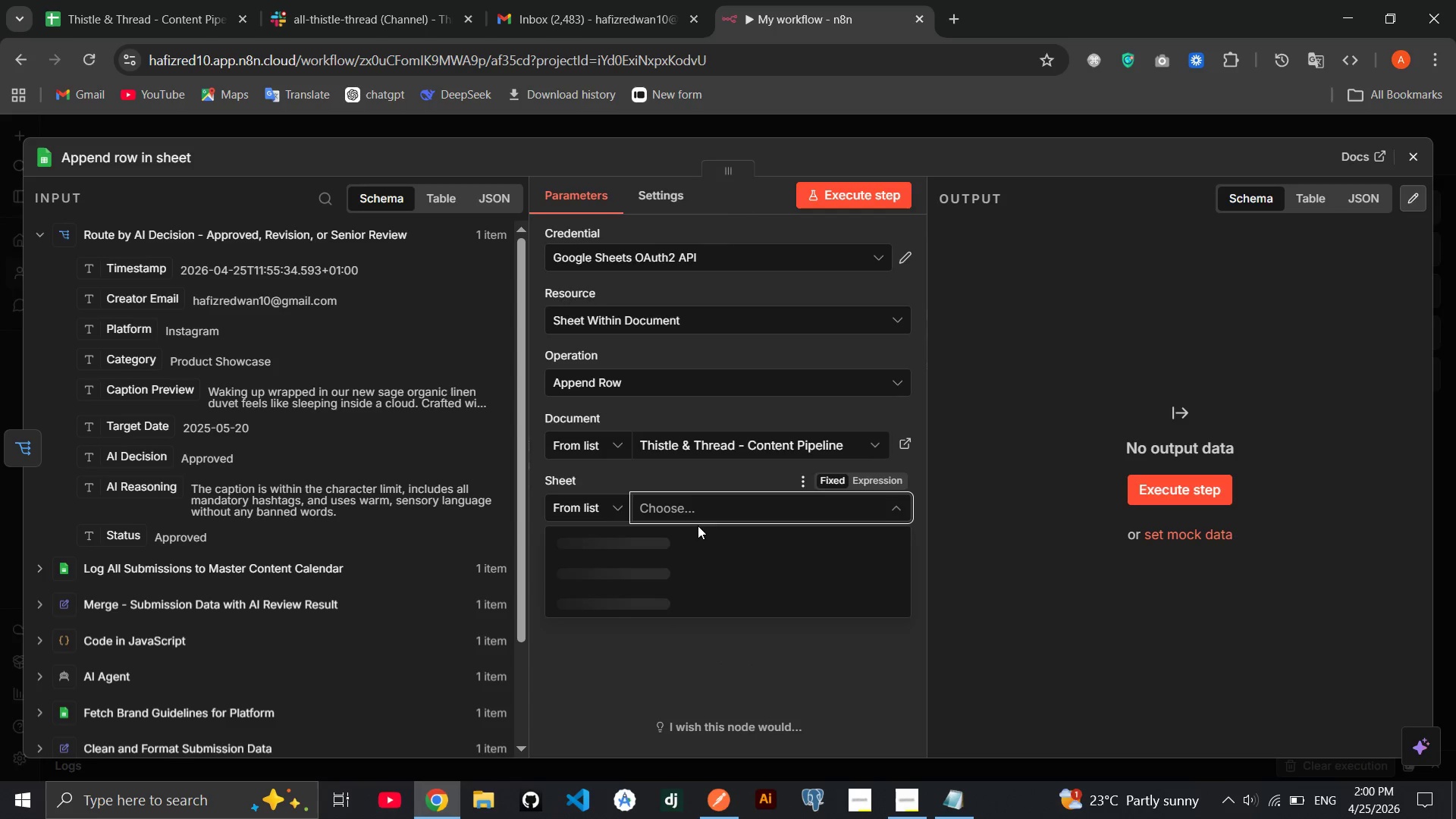 
mouse_move([646, 554])
 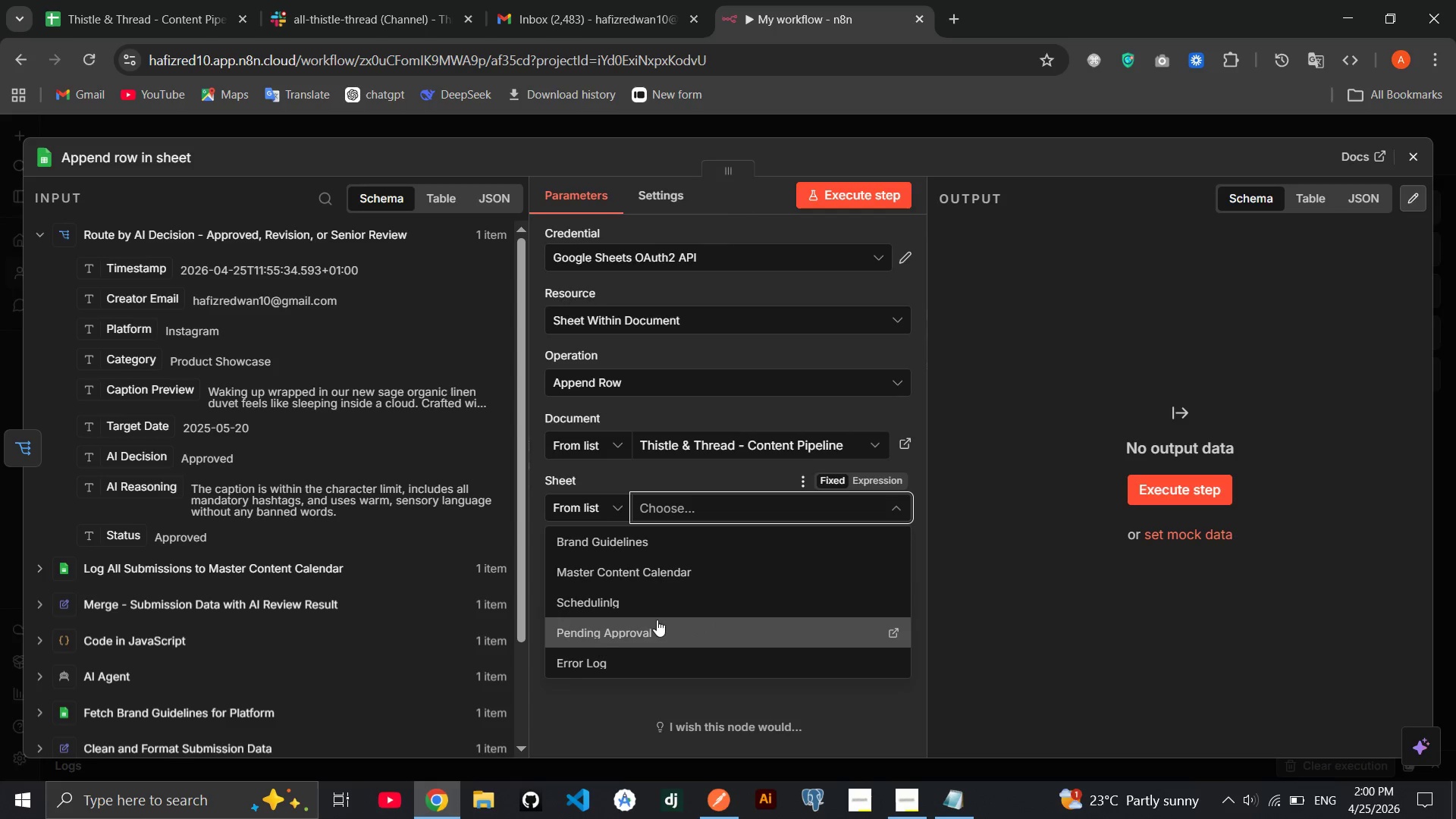 
left_click([639, 604])
 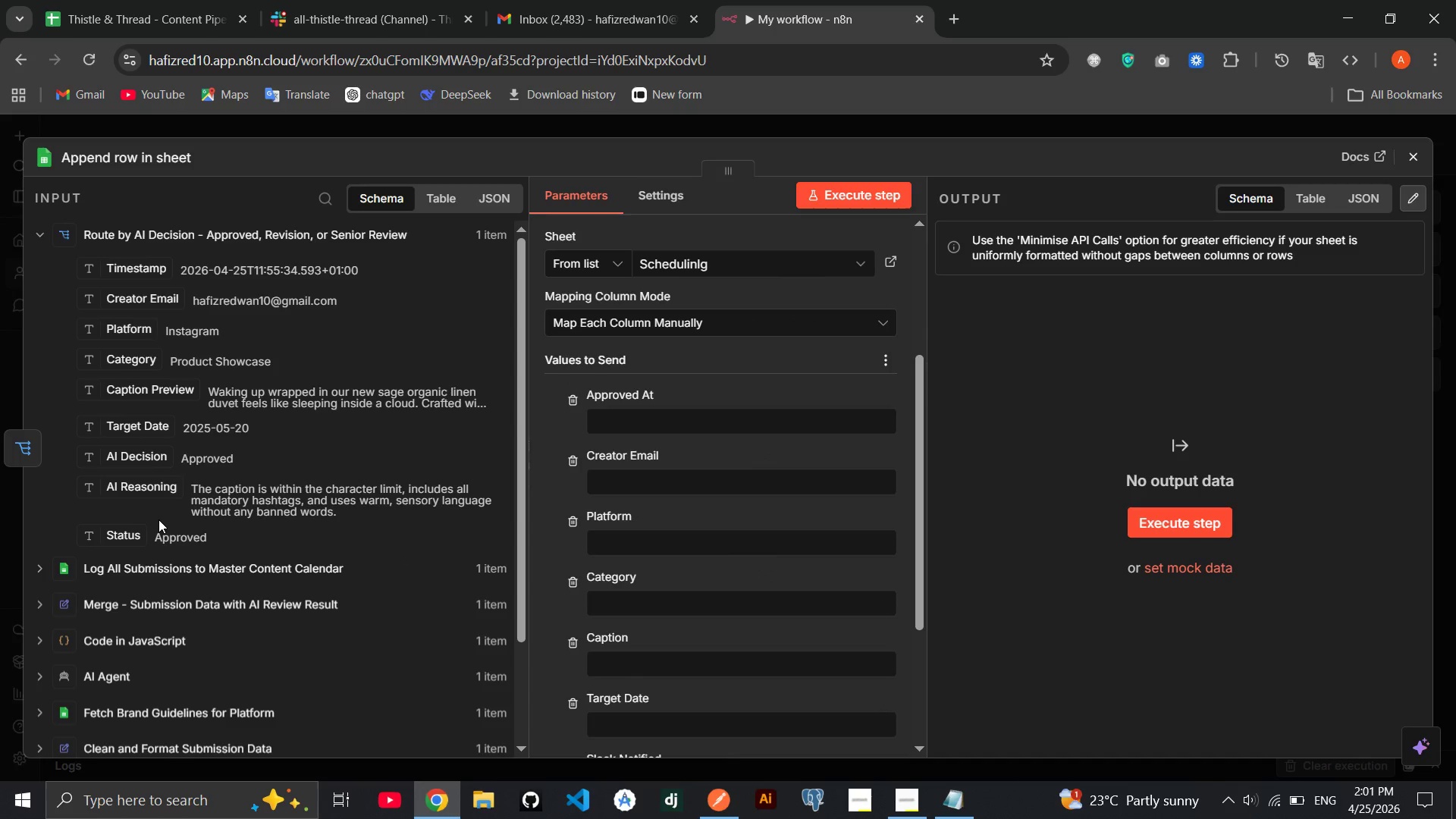 
wait(22.56)
 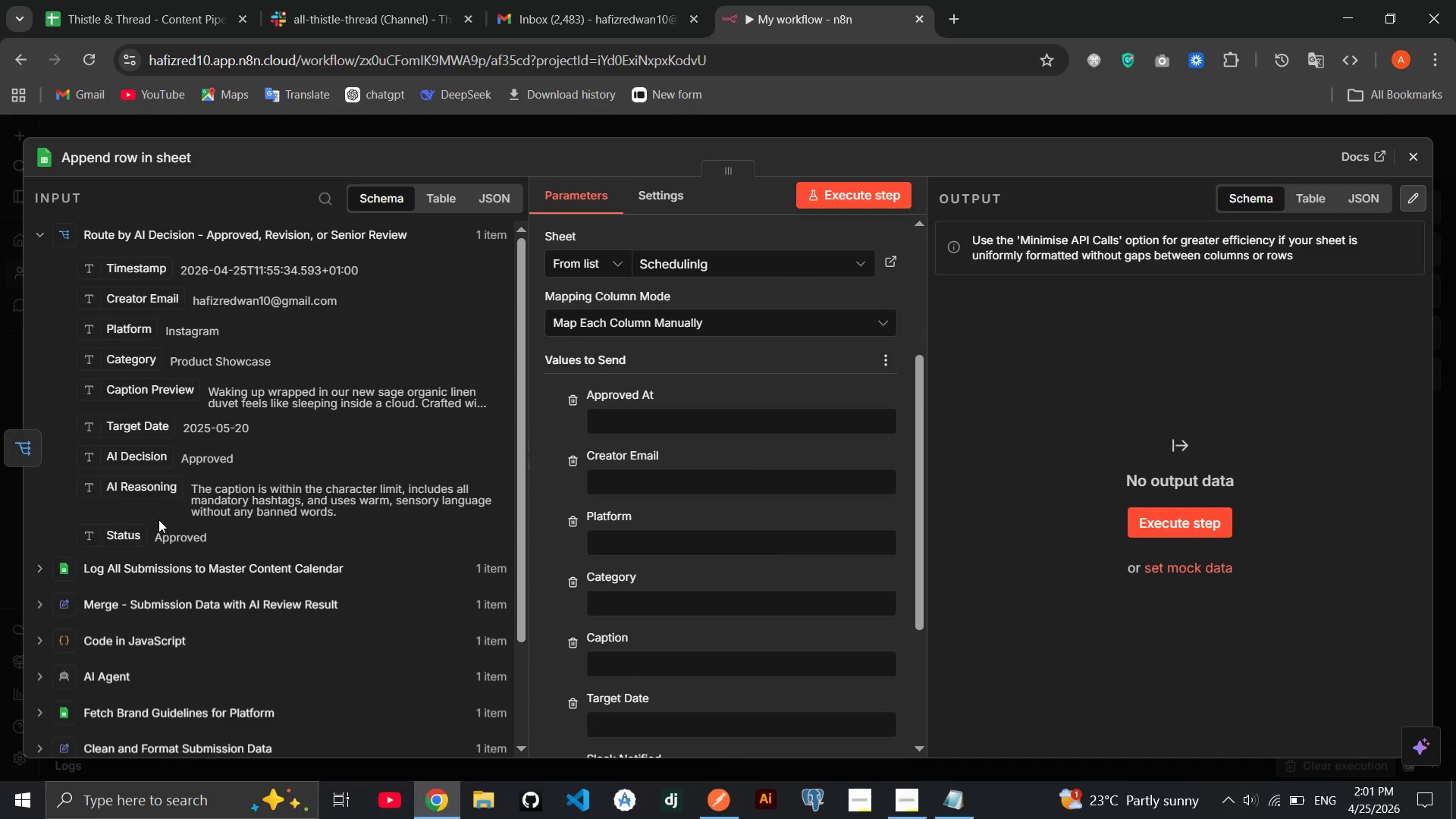 
left_click([163, 557])
 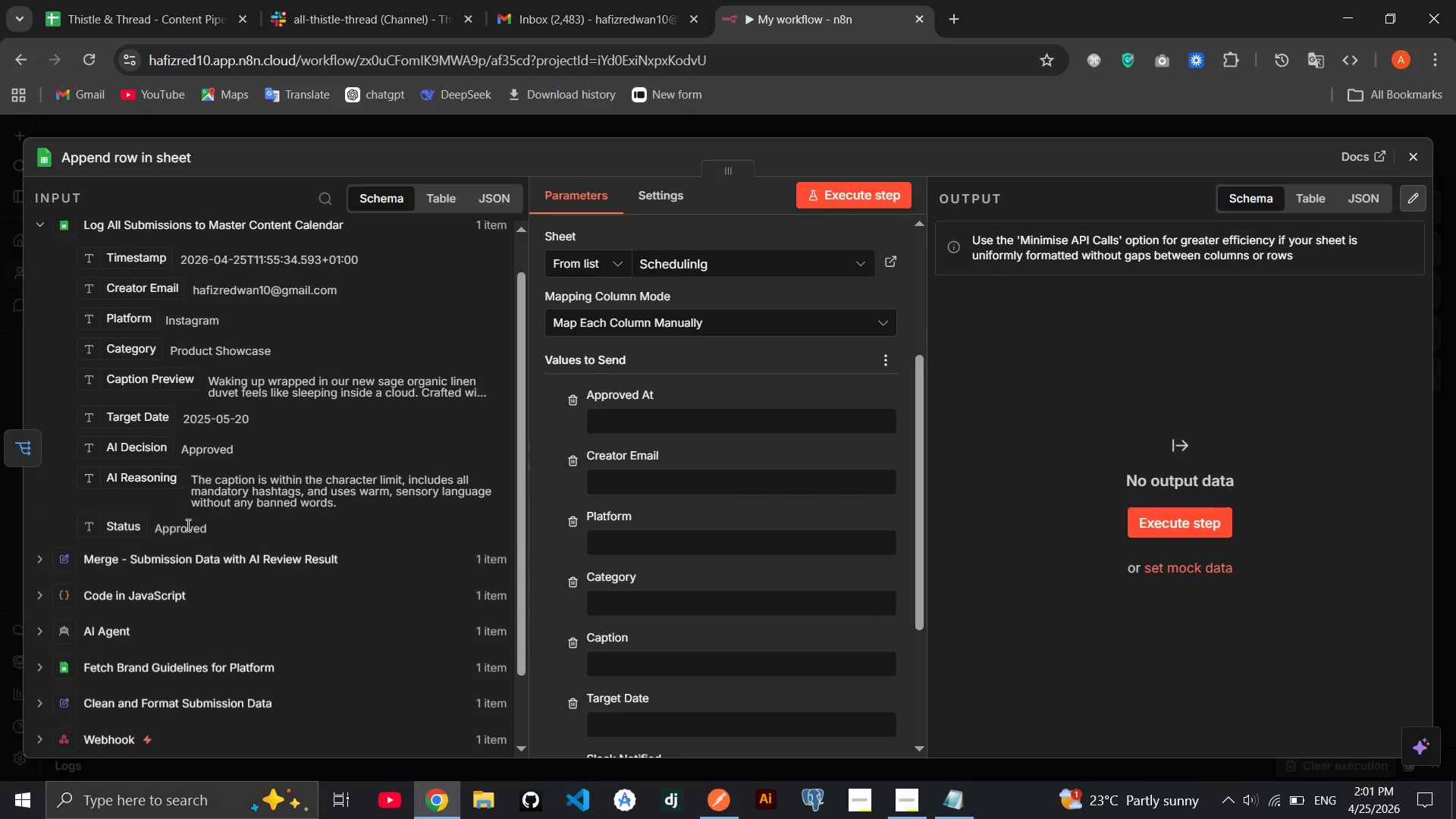 
left_click([185, 556])
 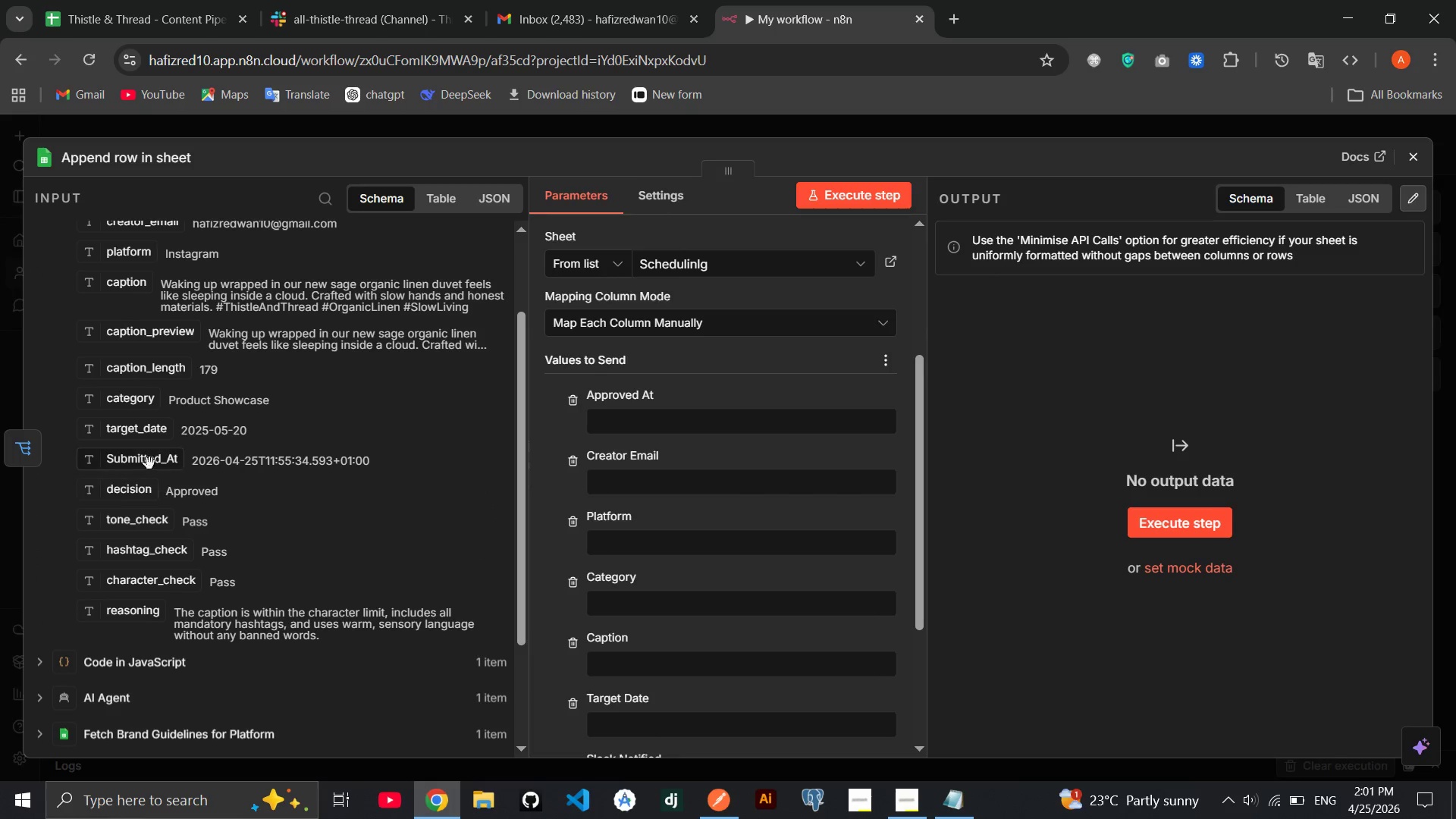 
left_click_drag(start_coordinate=[148, 463], to_coordinate=[617, 405])
 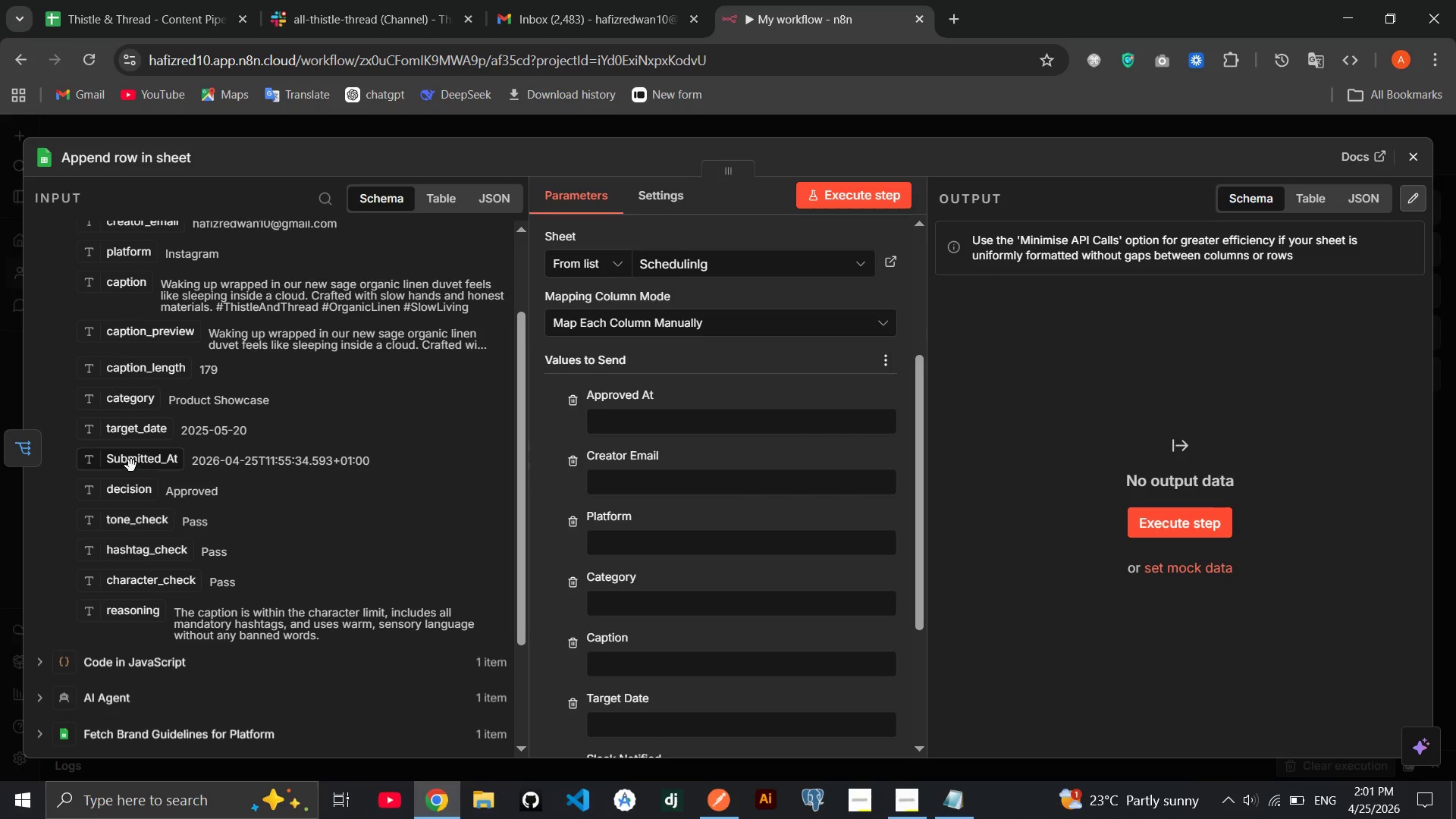 
left_click_drag(start_coordinate=[130, 466], to_coordinate=[610, 428])
 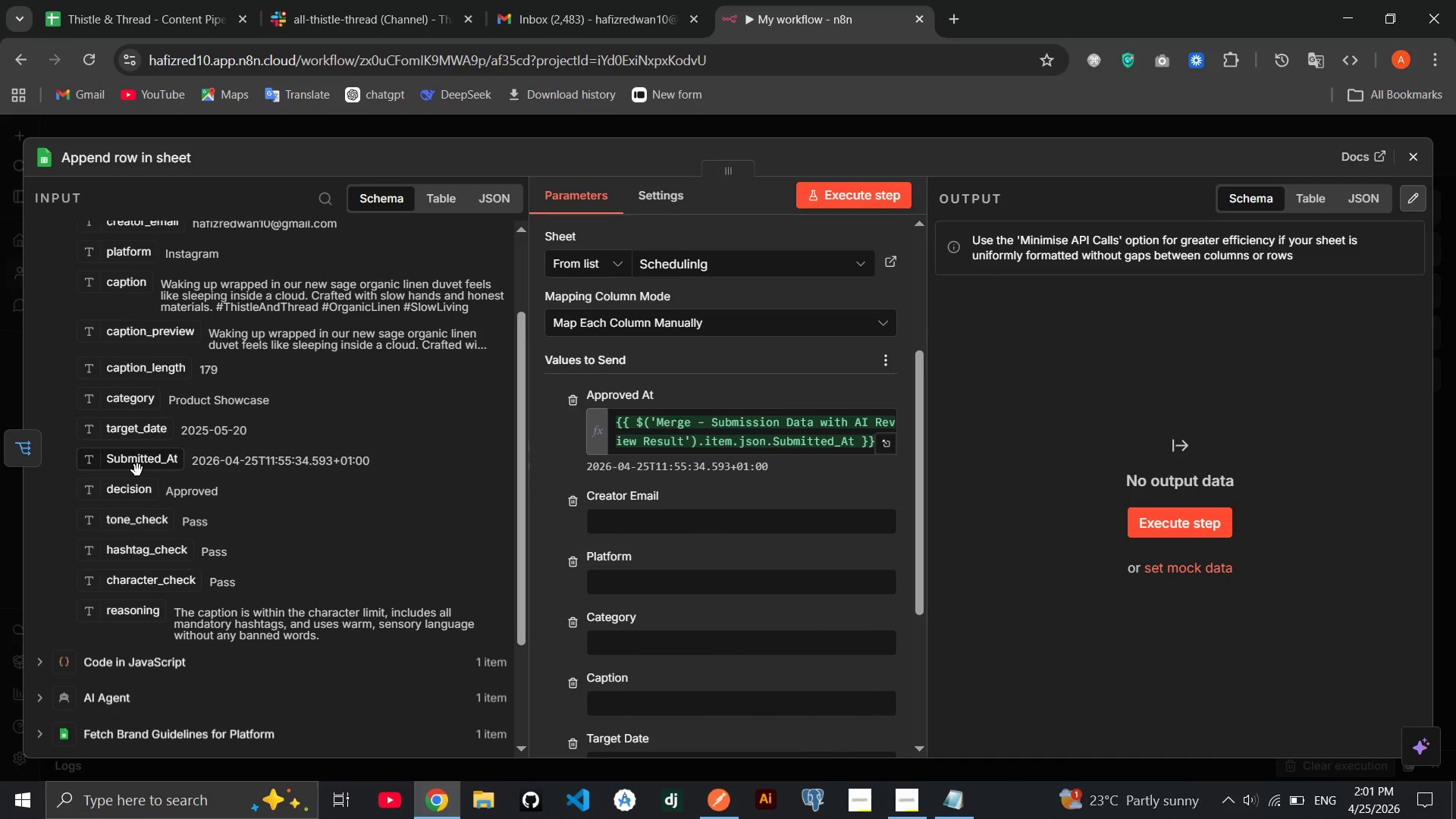 
wait(11.8)
 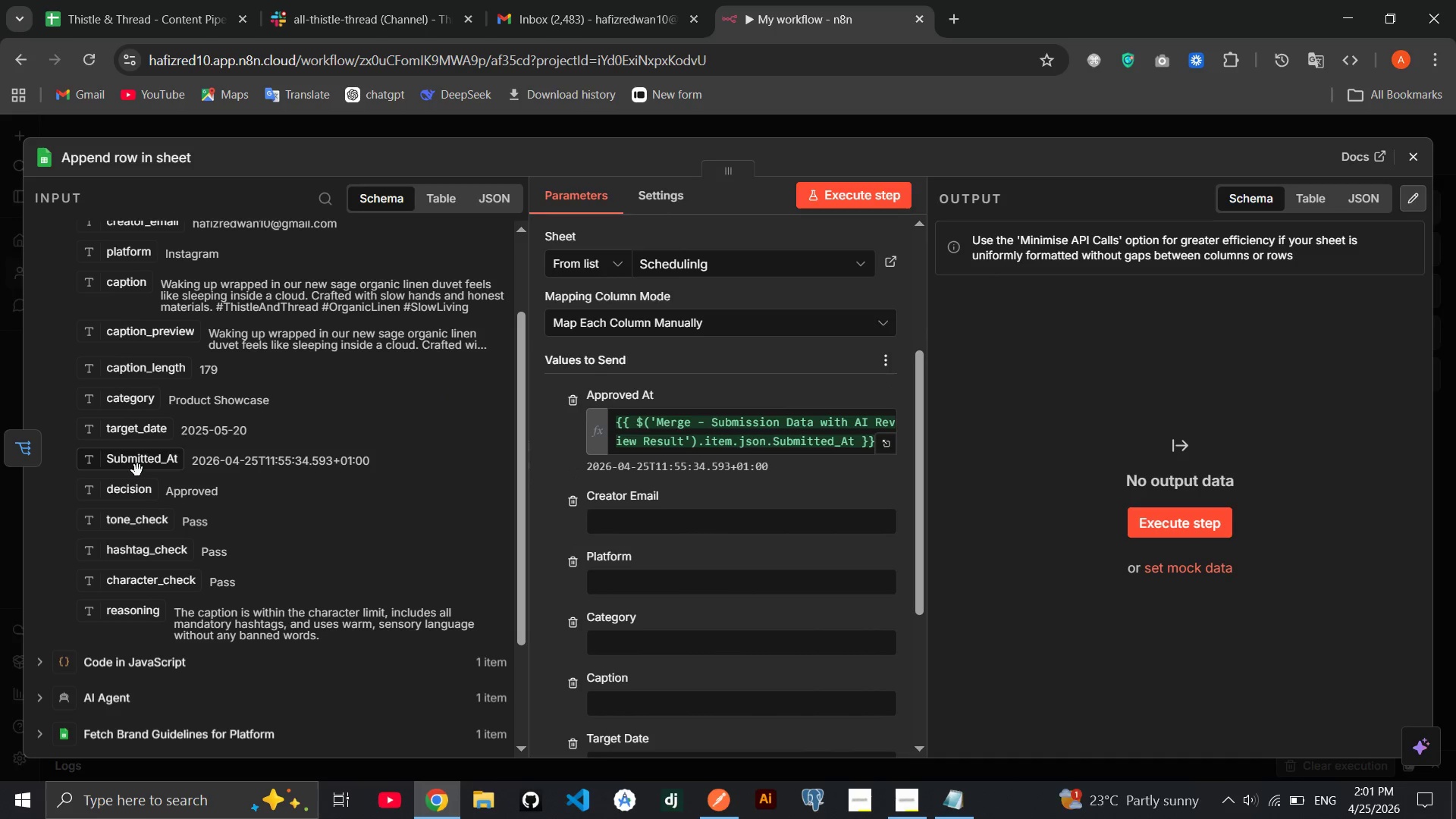 
left_click_drag(start_coordinate=[130, 264], to_coordinate=[674, 529])
 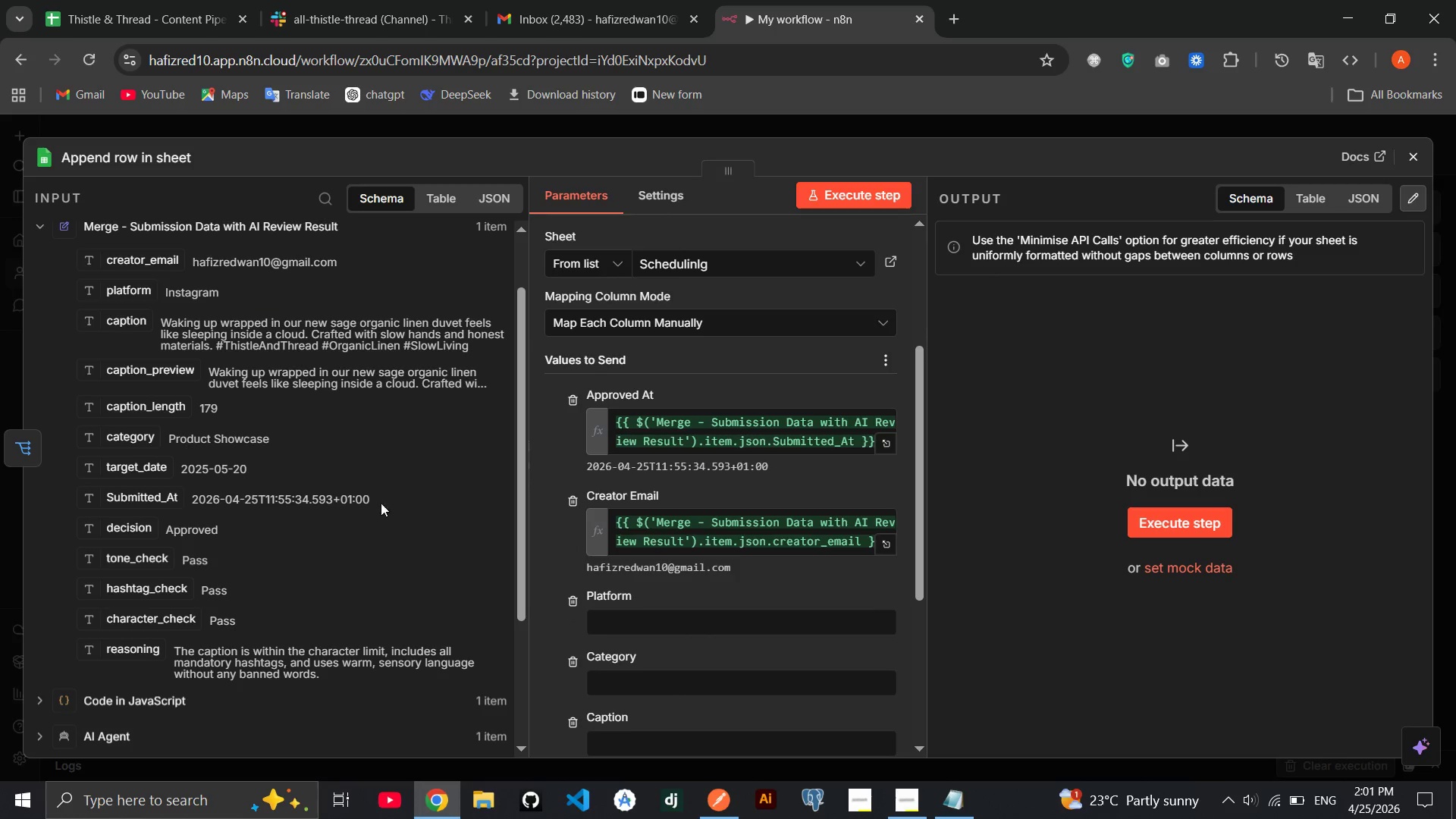 
wait(7.66)
 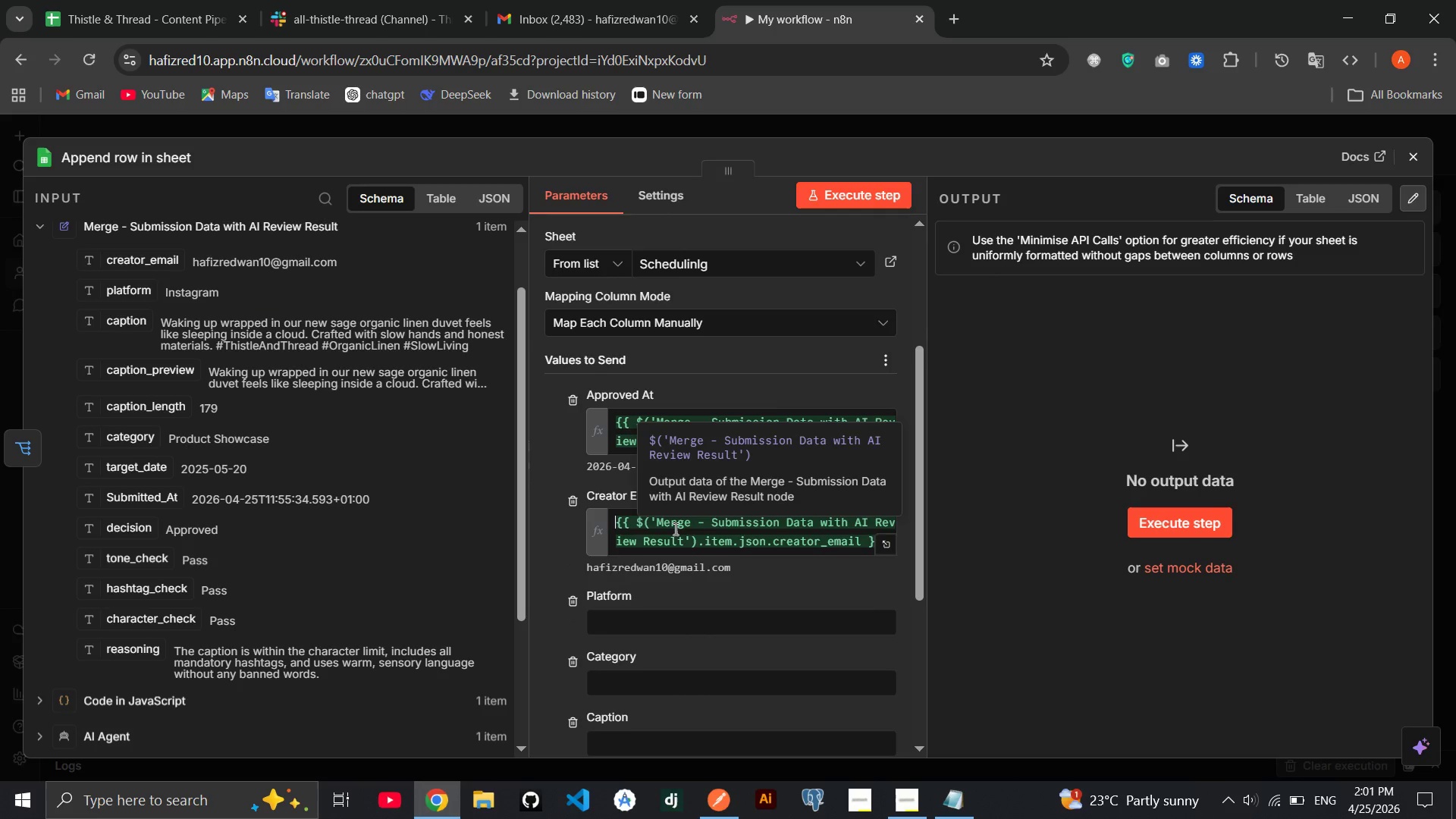 
left_click_drag(start_coordinate=[124, 288], to_coordinate=[630, 604])
 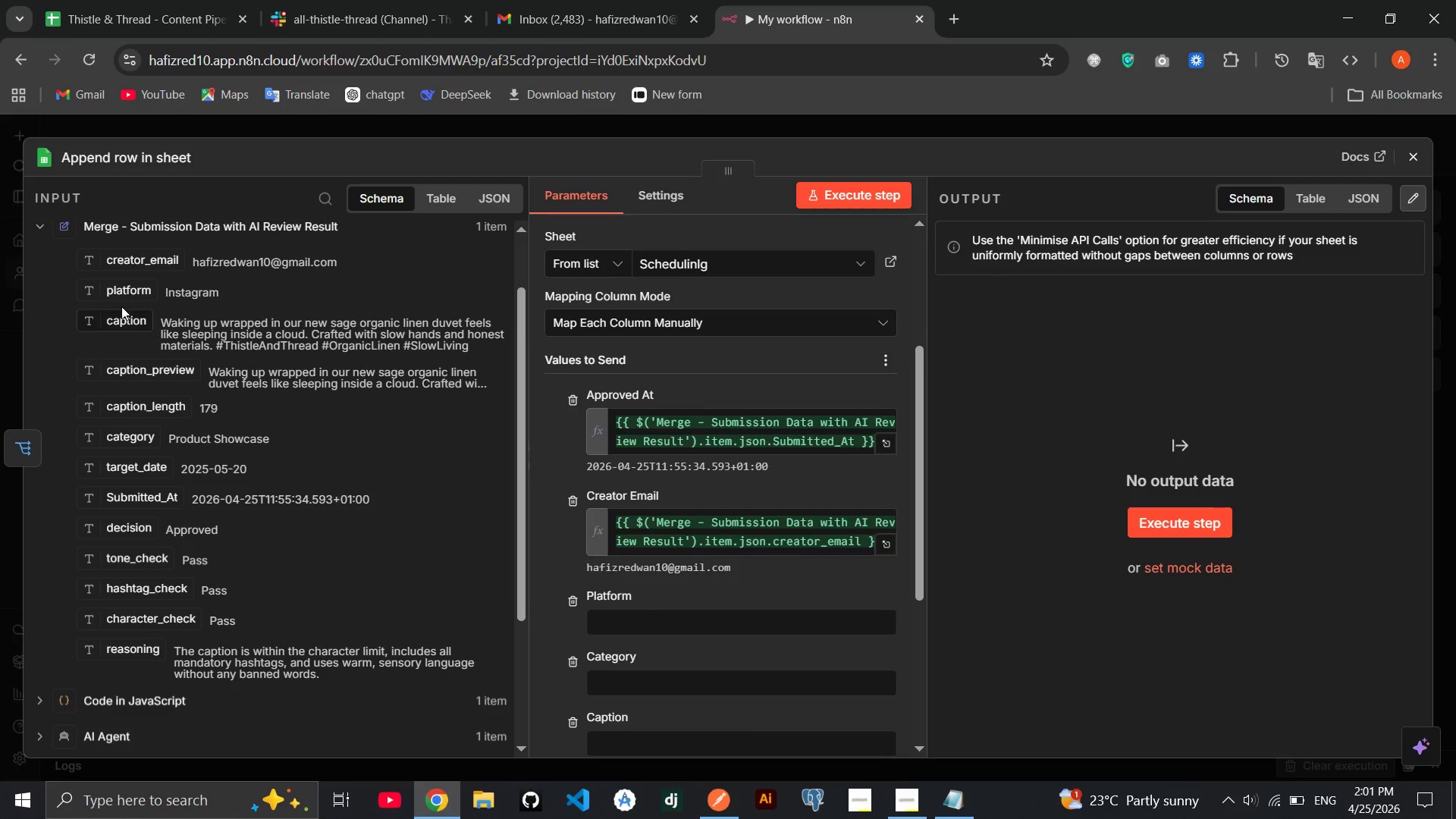 
left_click_drag(start_coordinate=[115, 300], to_coordinate=[616, 618])
 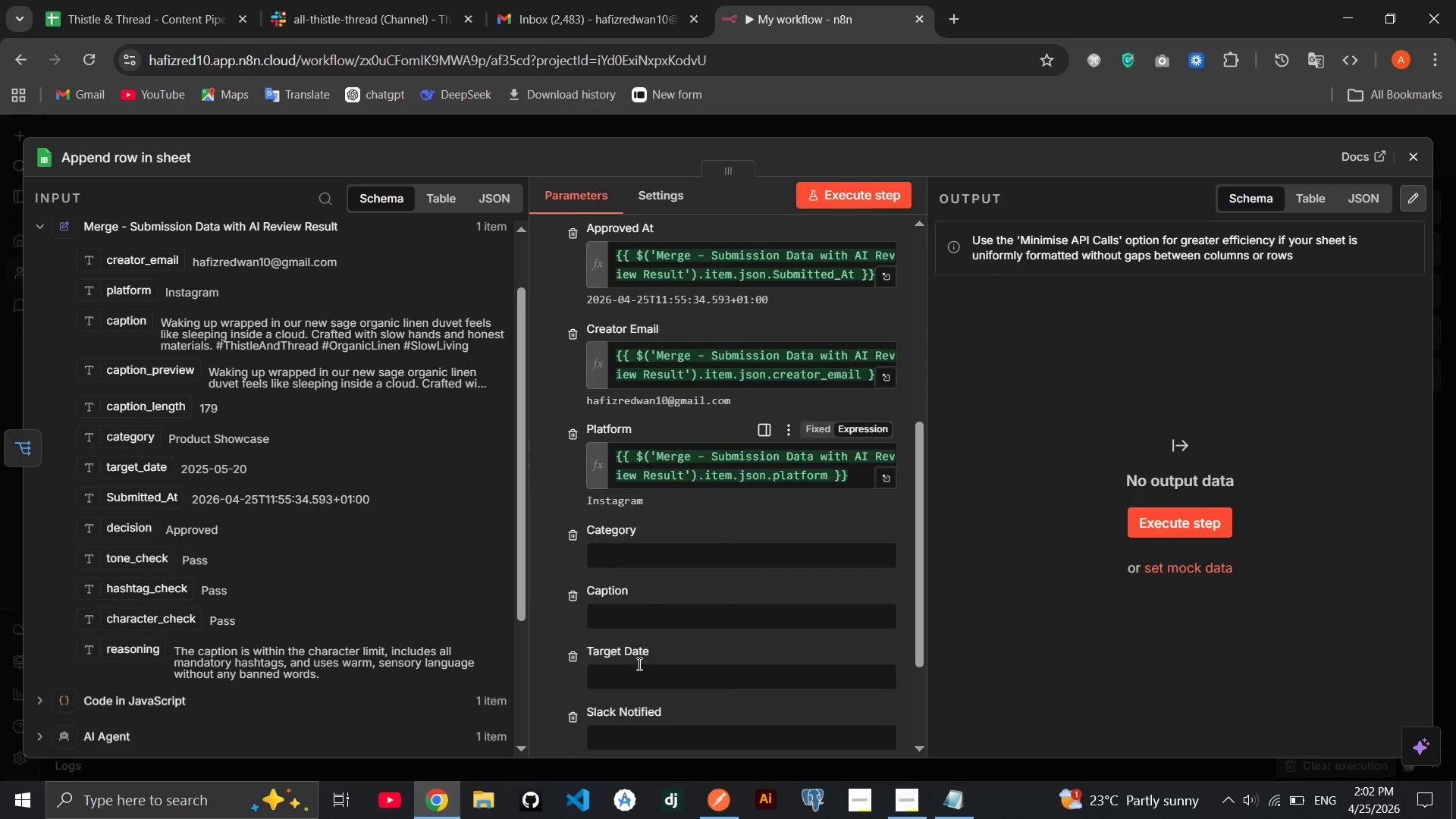 
wait(12.8)
 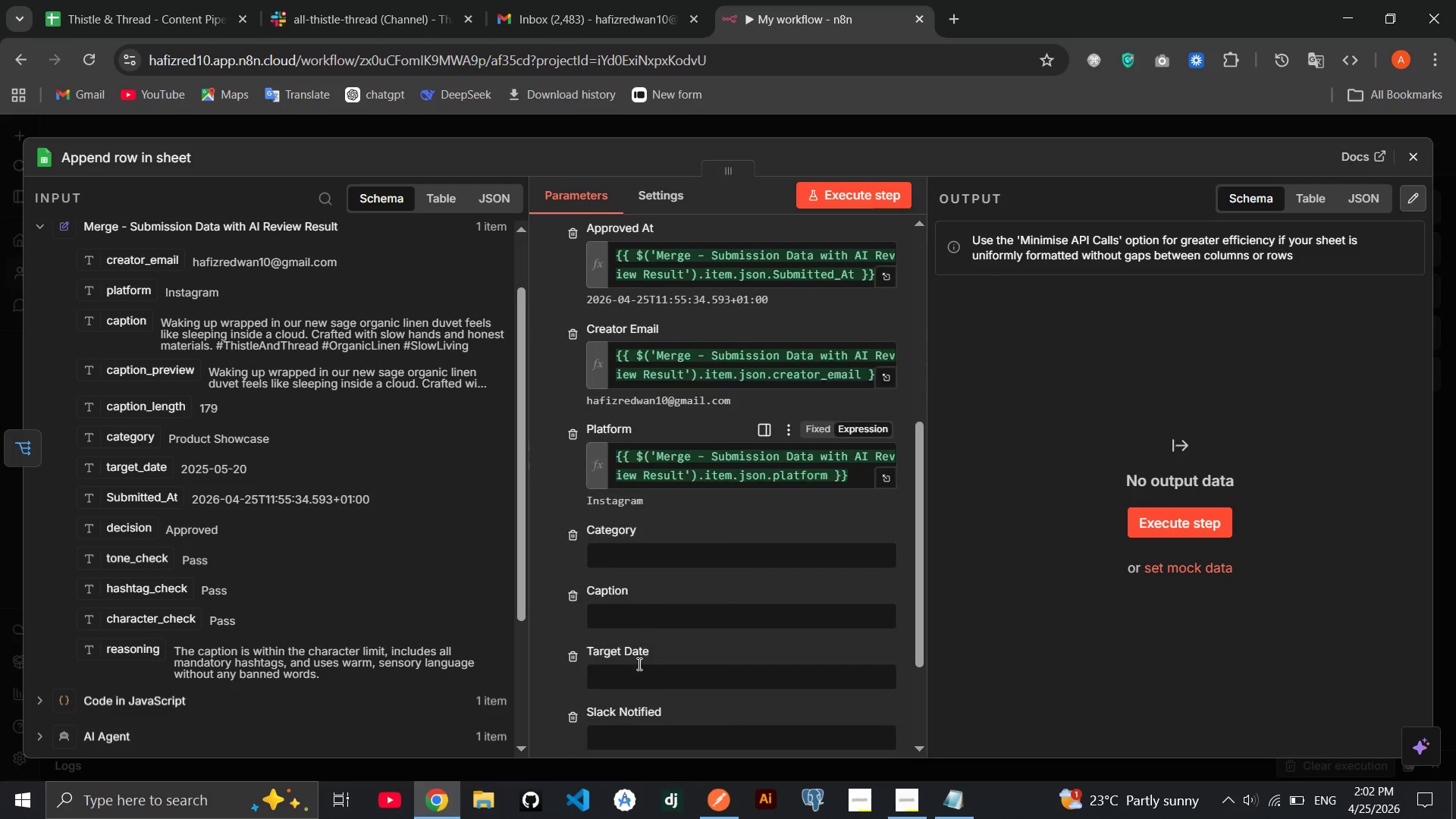 
left_click_drag(start_coordinate=[126, 443], to_coordinate=[654, 471])
 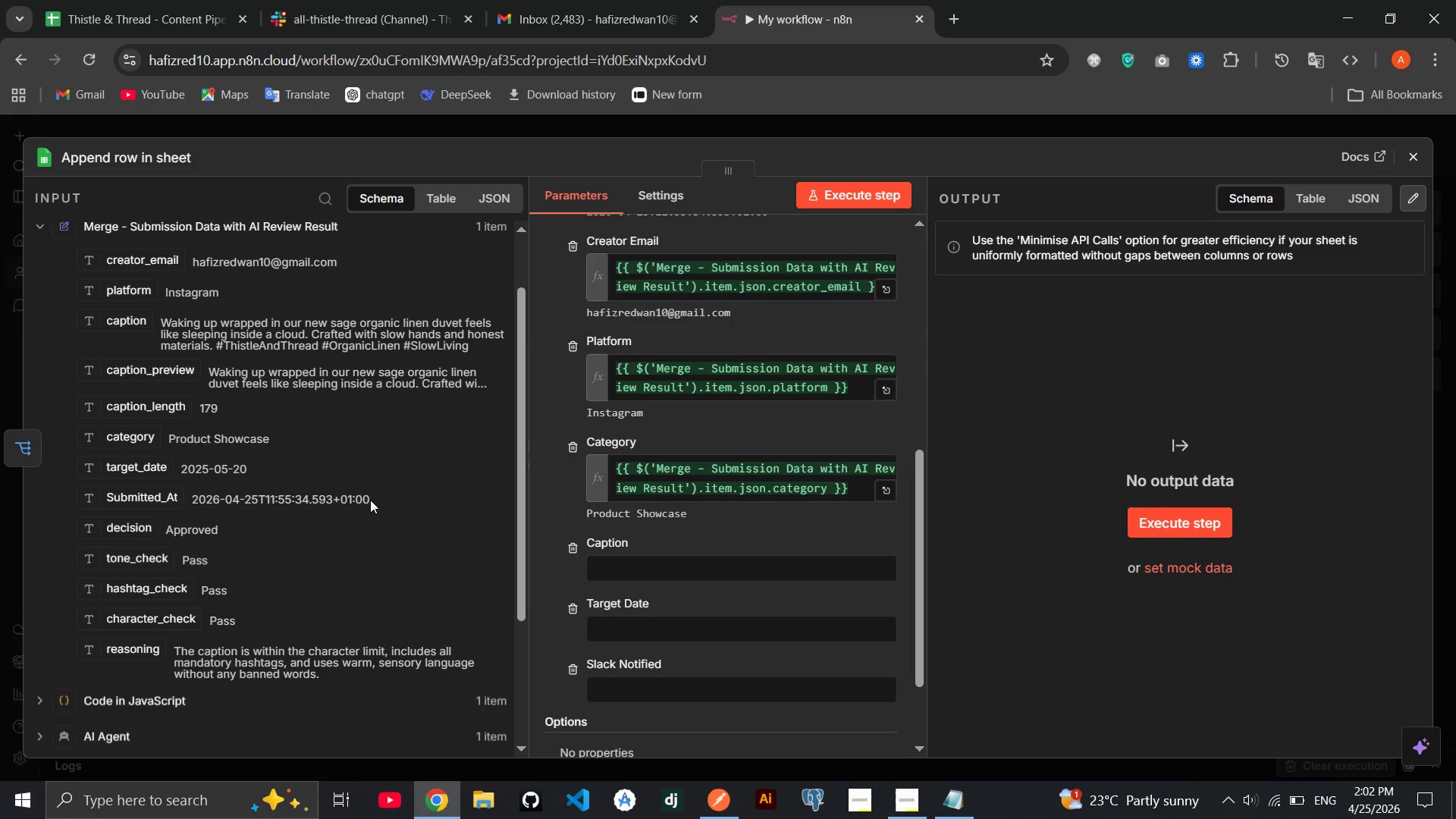 
mouse_move([230, 497])
 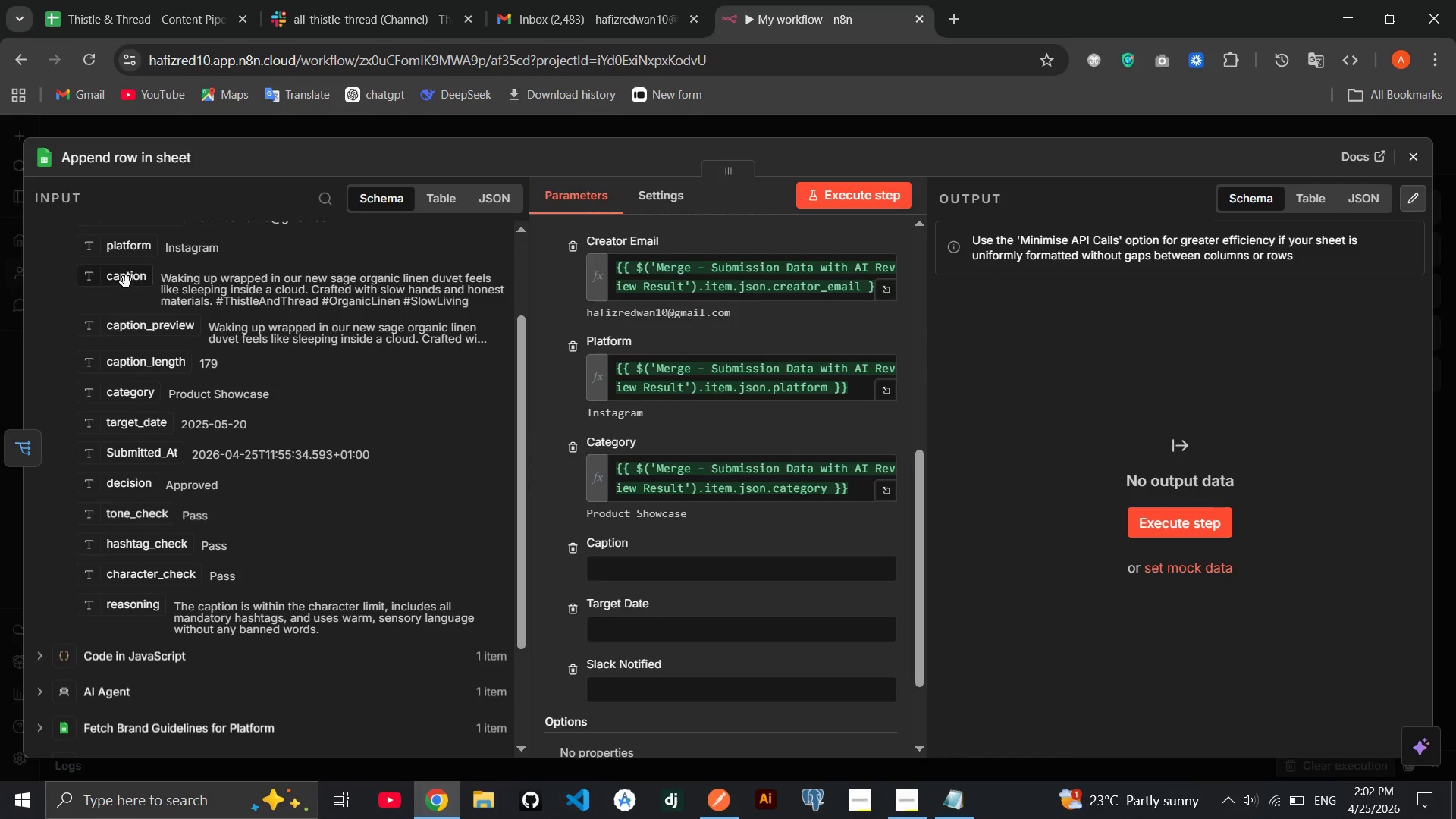 
left_click_drag(start_coordinate=[124, 280], to_coordinate=[617, 603])
 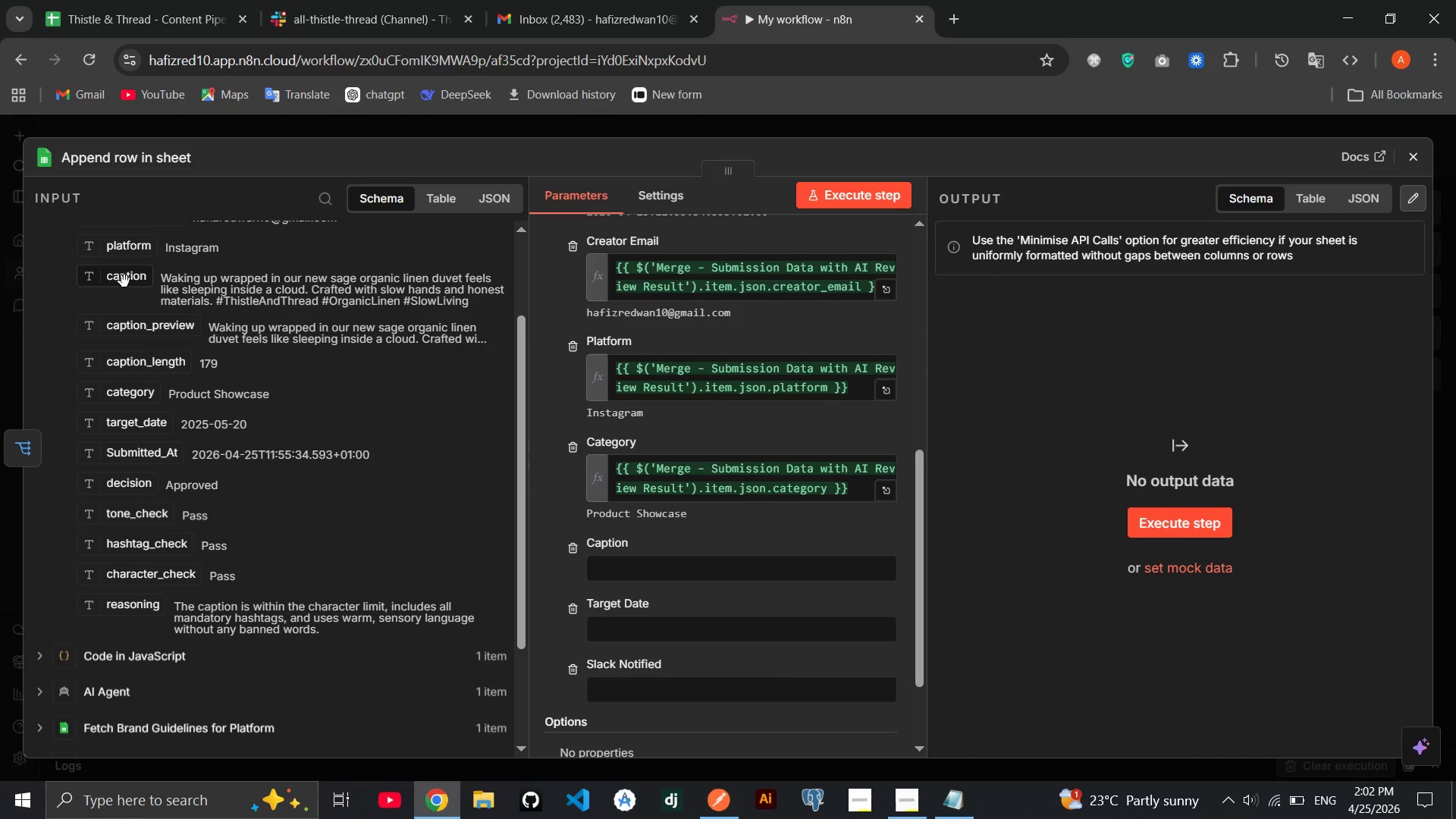 
left_click_drag(start_coordinate=[123, 276], to_coordinate=[626, 568])
 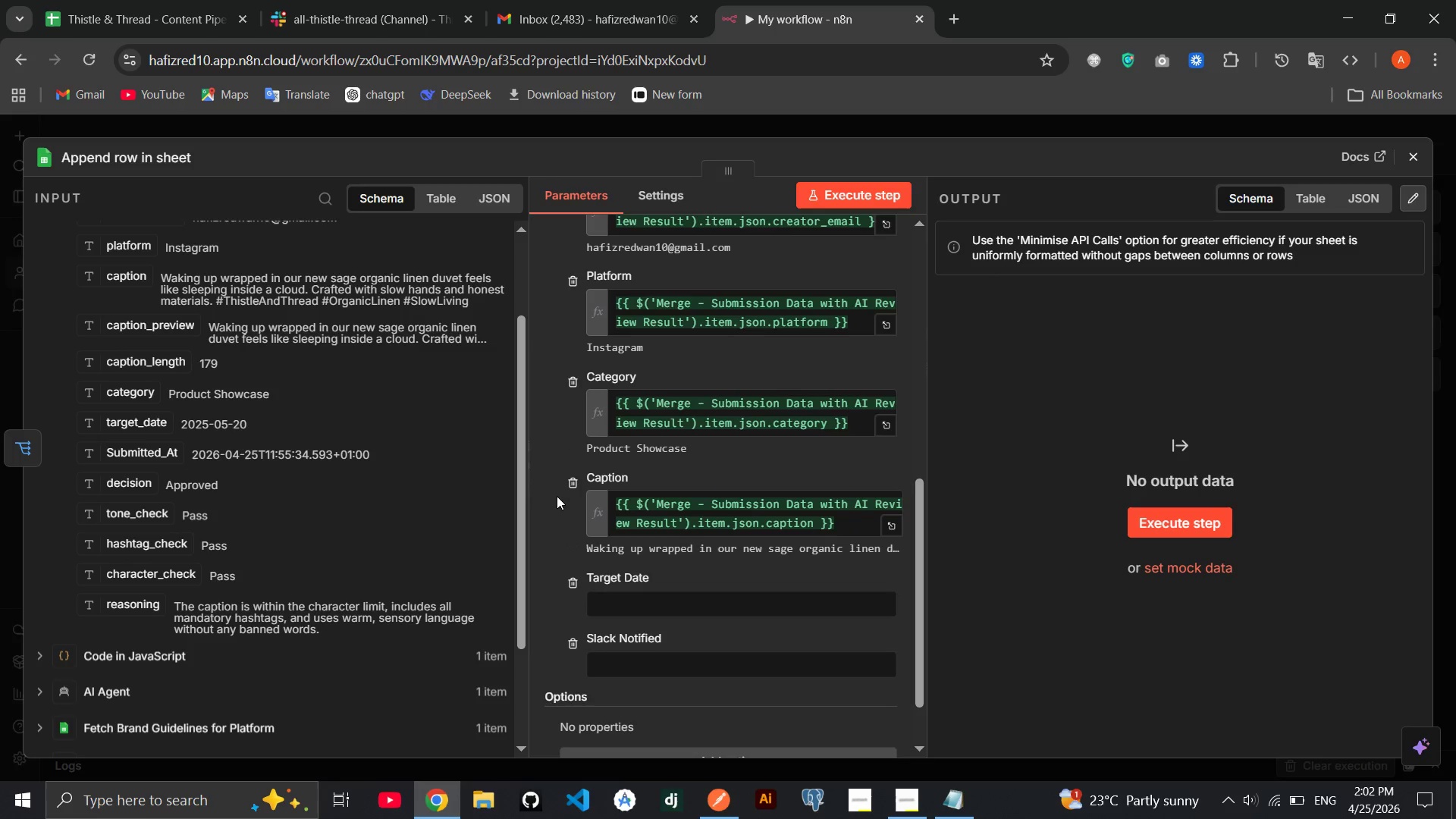 
wait(6.8)
 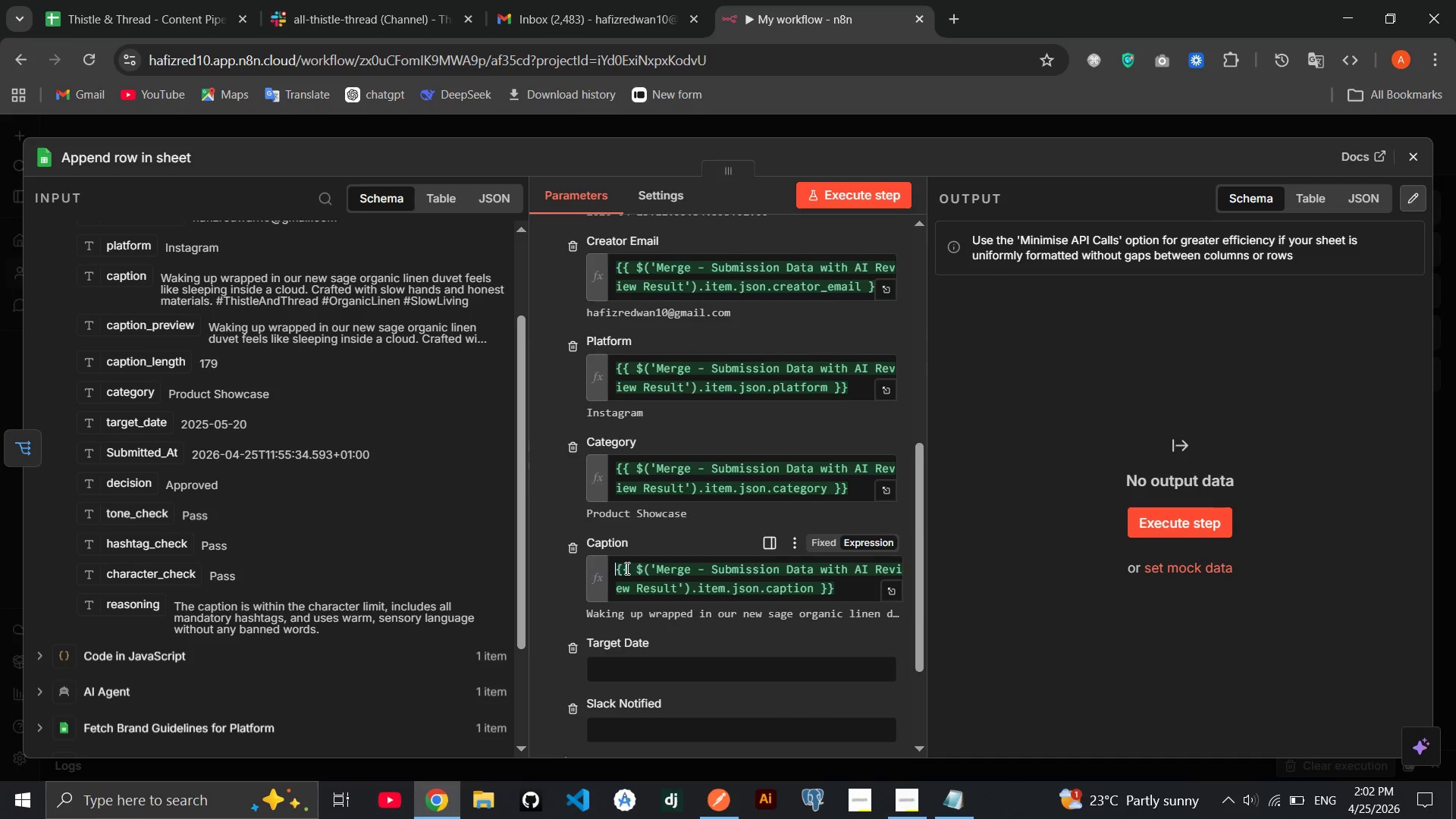 
left_click_drag(start_coordinate=[630, 495], to_coordinate=[148, 481])
 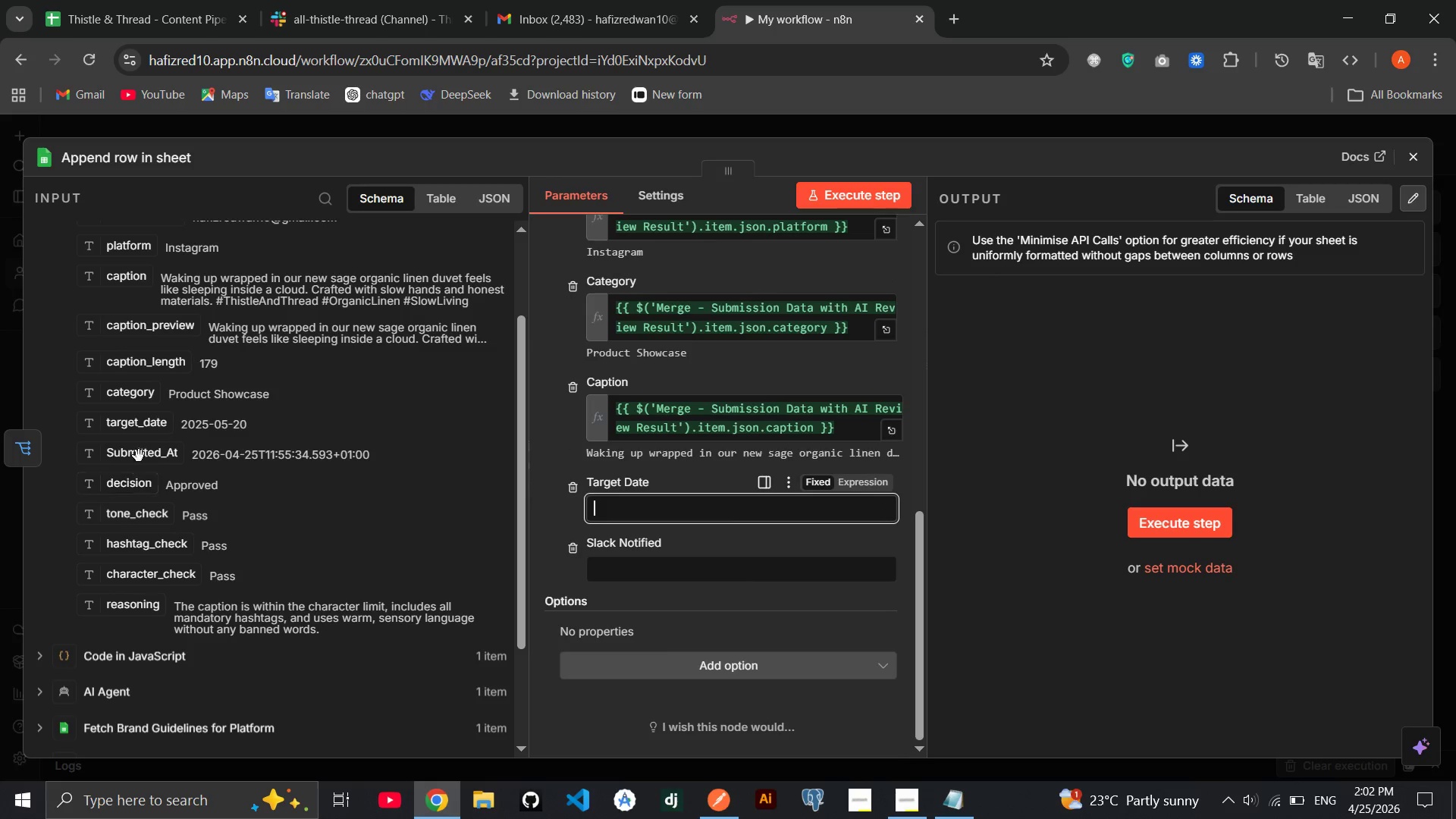 
left_click_drag(start_coordinate=[132, 419], to_coordinate=[608, 510])
 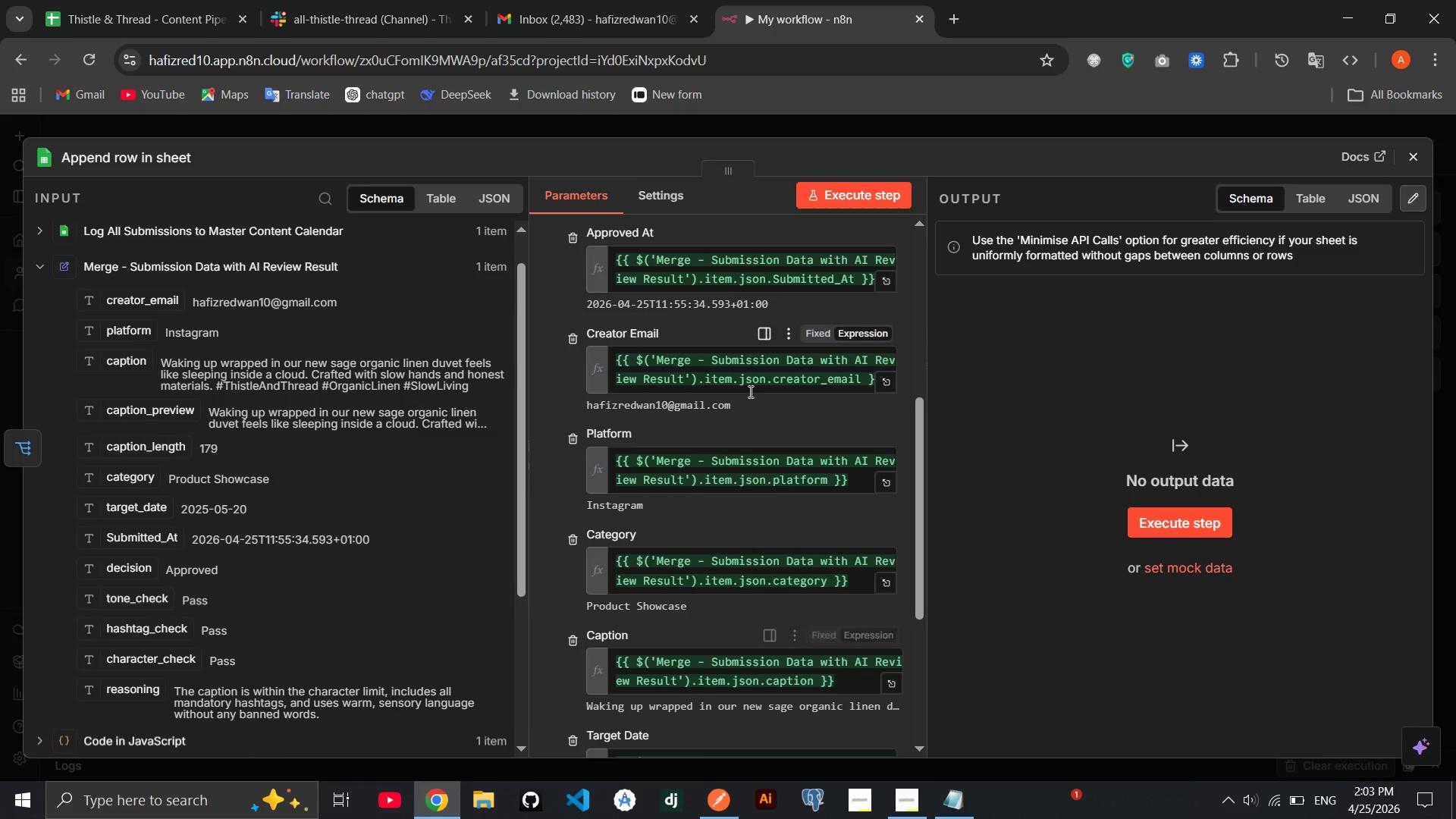 
wait(67.64)
 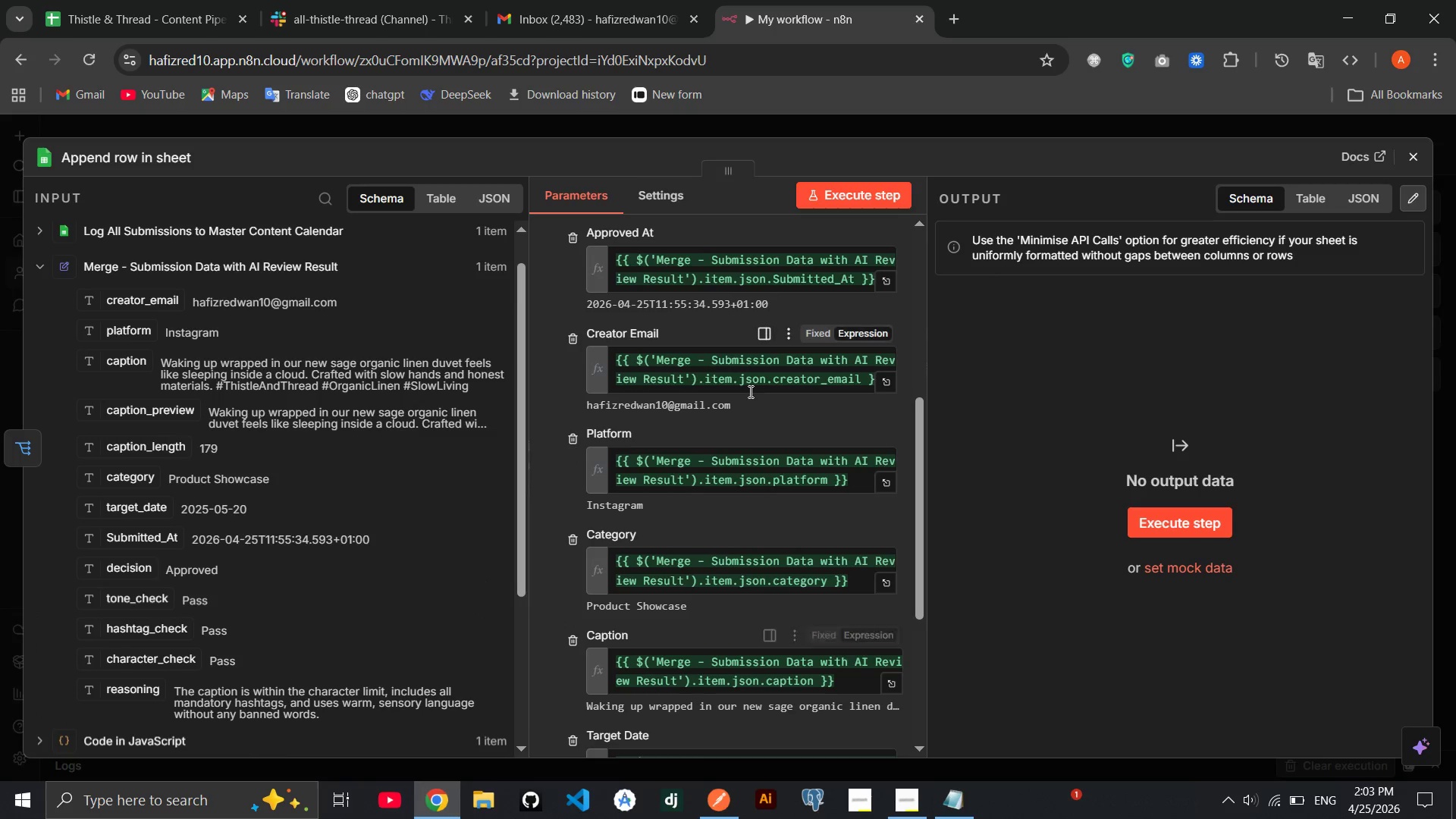 
left_click([1427, 154])
 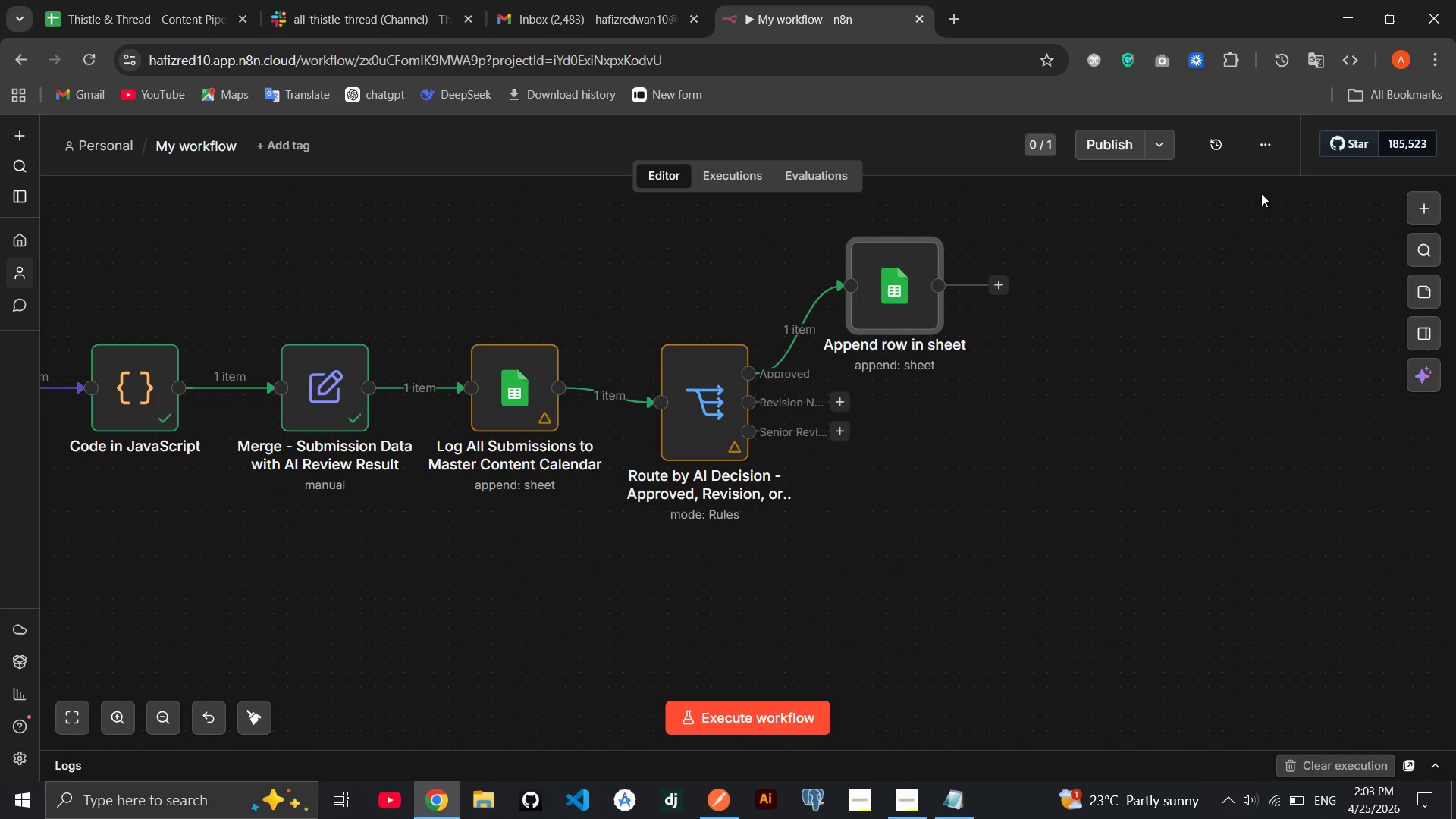 
wait(5.39)
 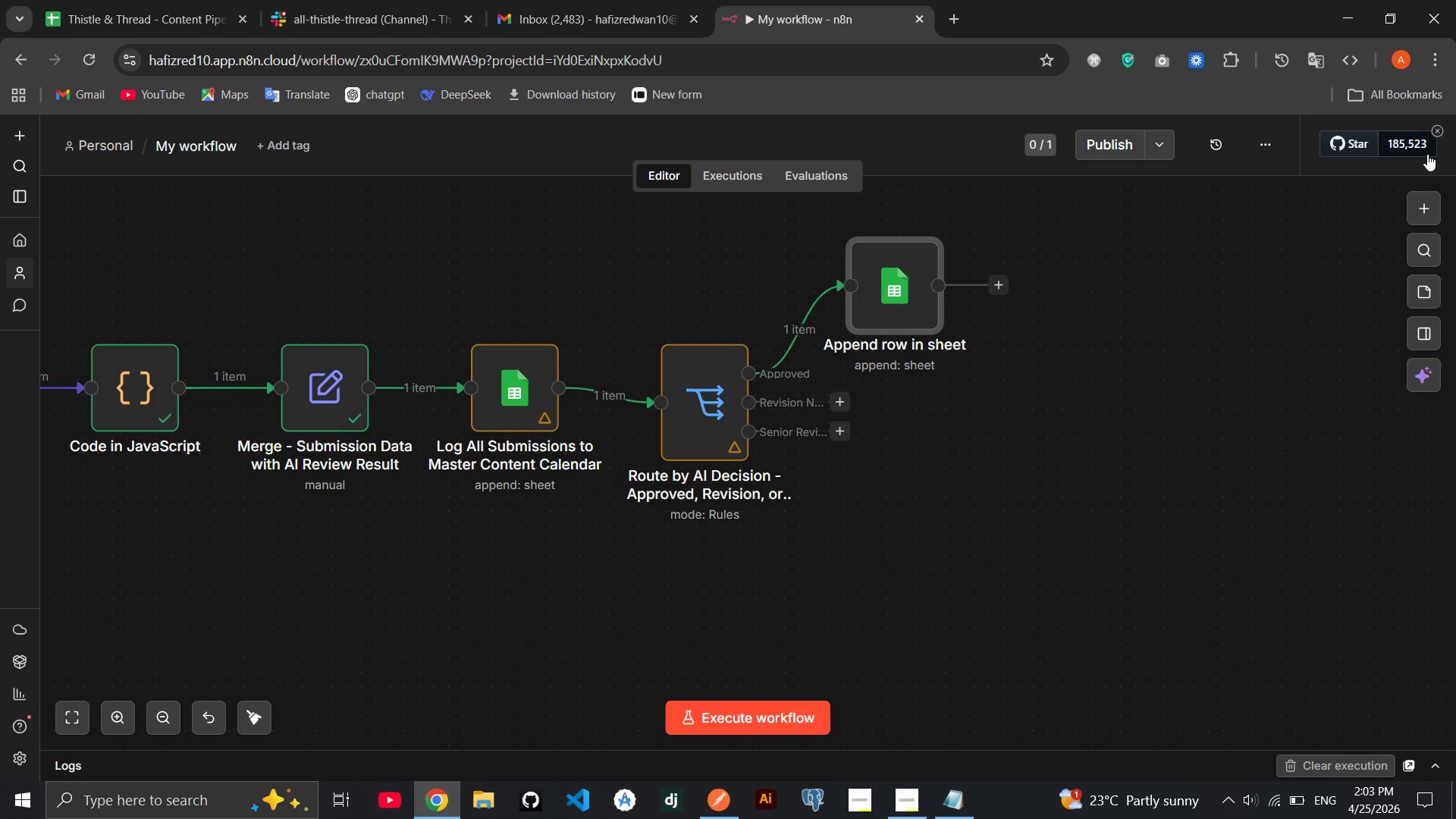 
double_click([912, 298])
 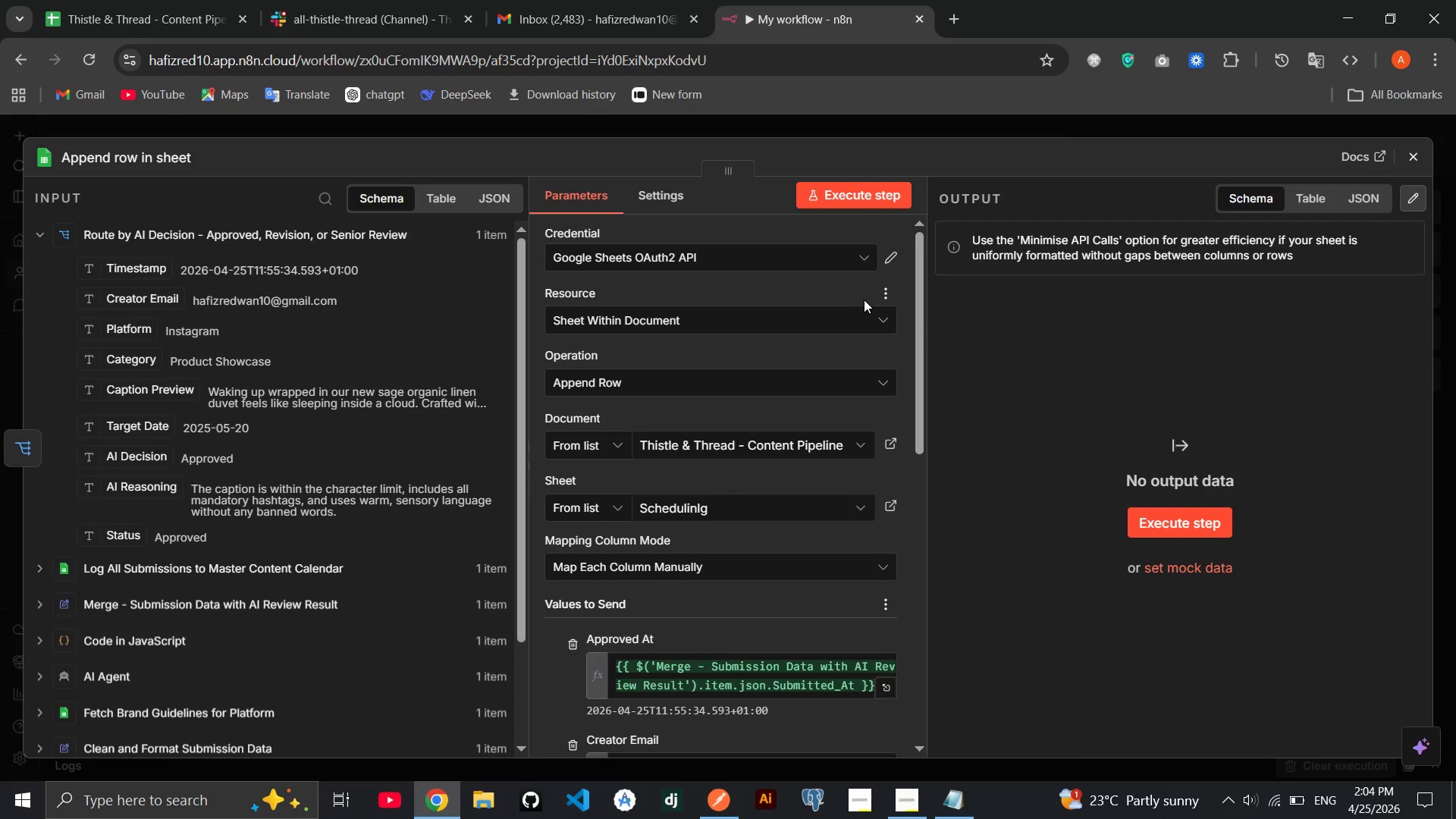 
wait(11.38)
 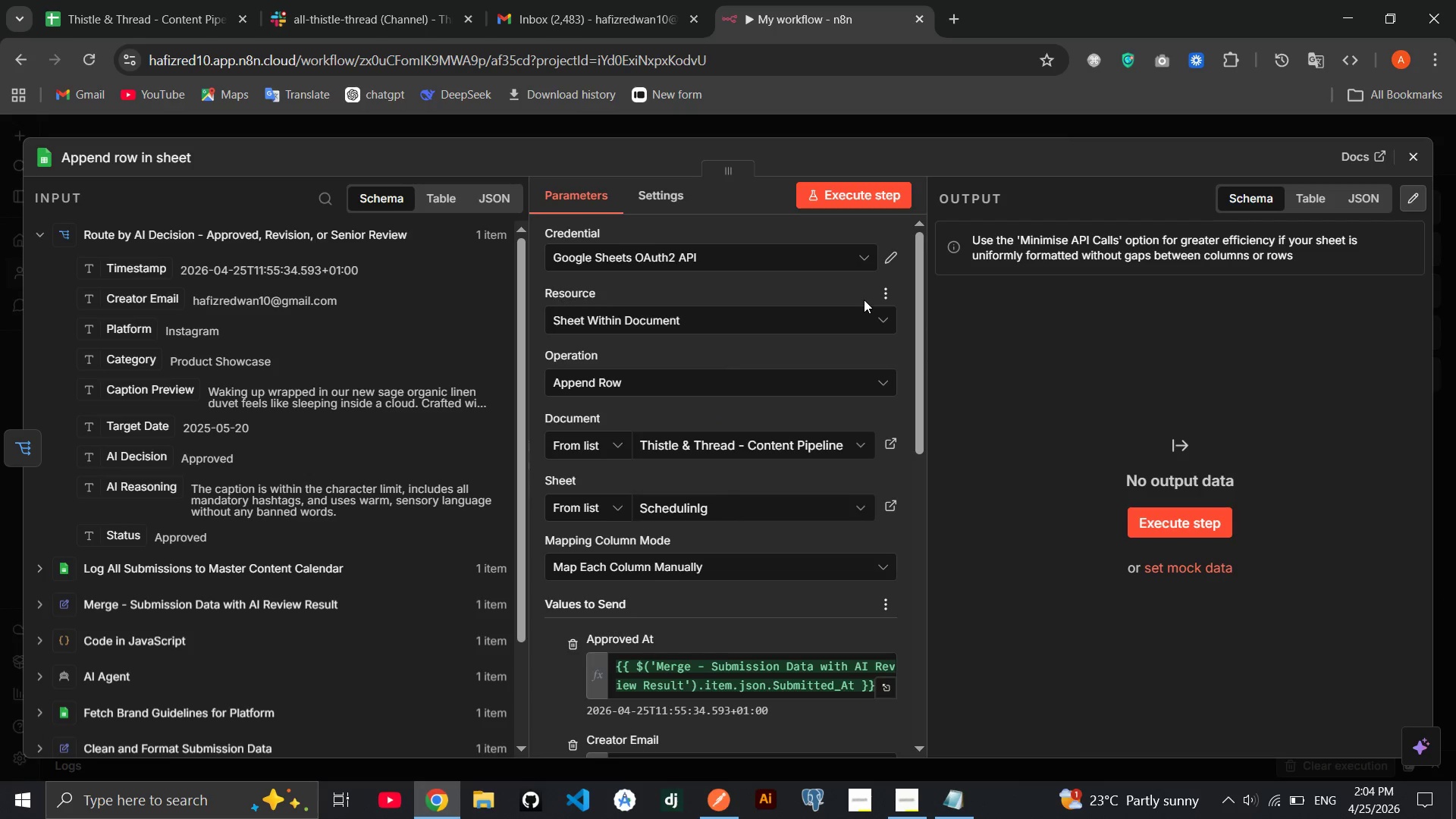 
left_click([1279, 797])
 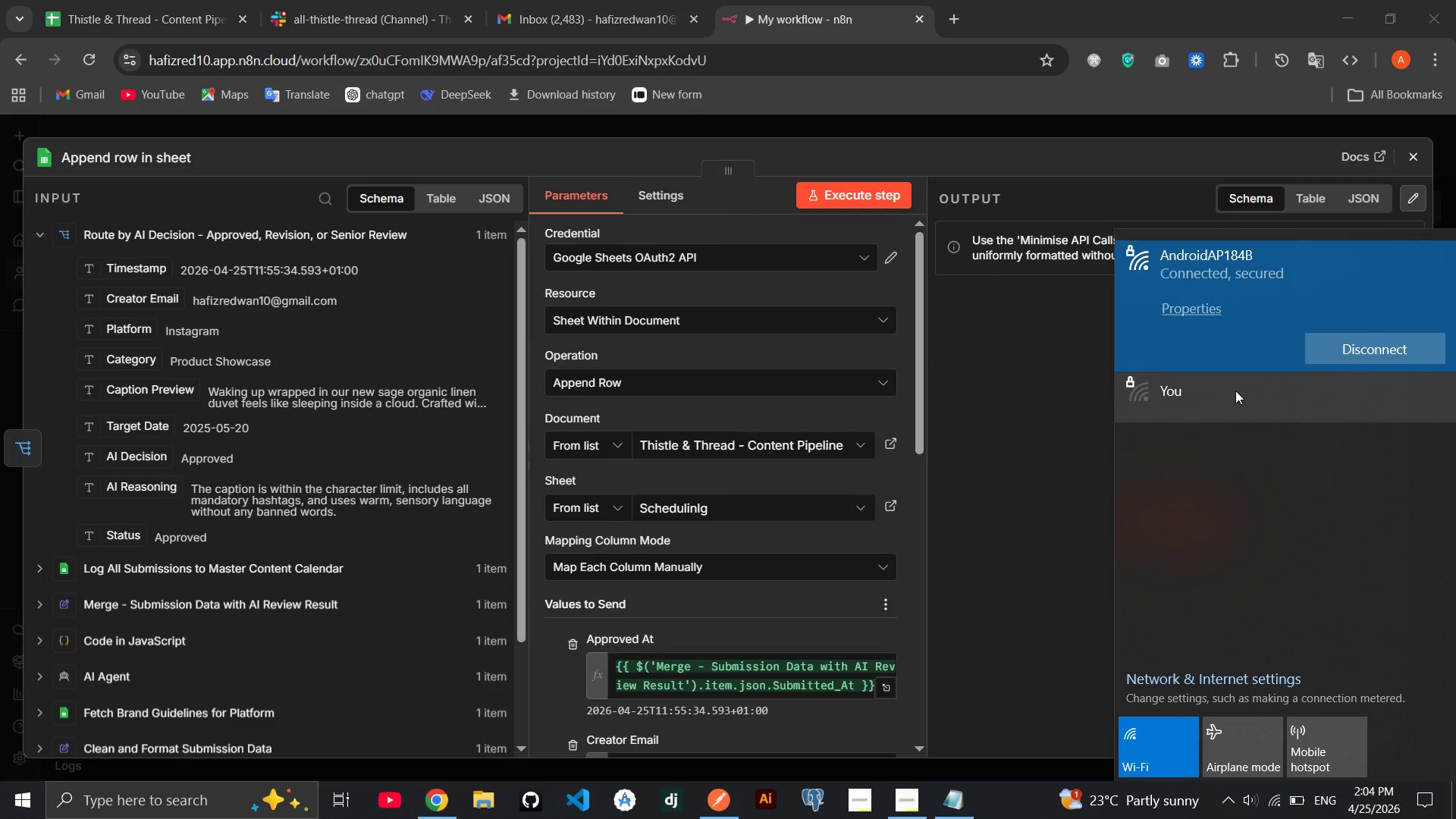 
scroll: coordinate [1225, 514], scroll_direction: up, amount: 3.0
 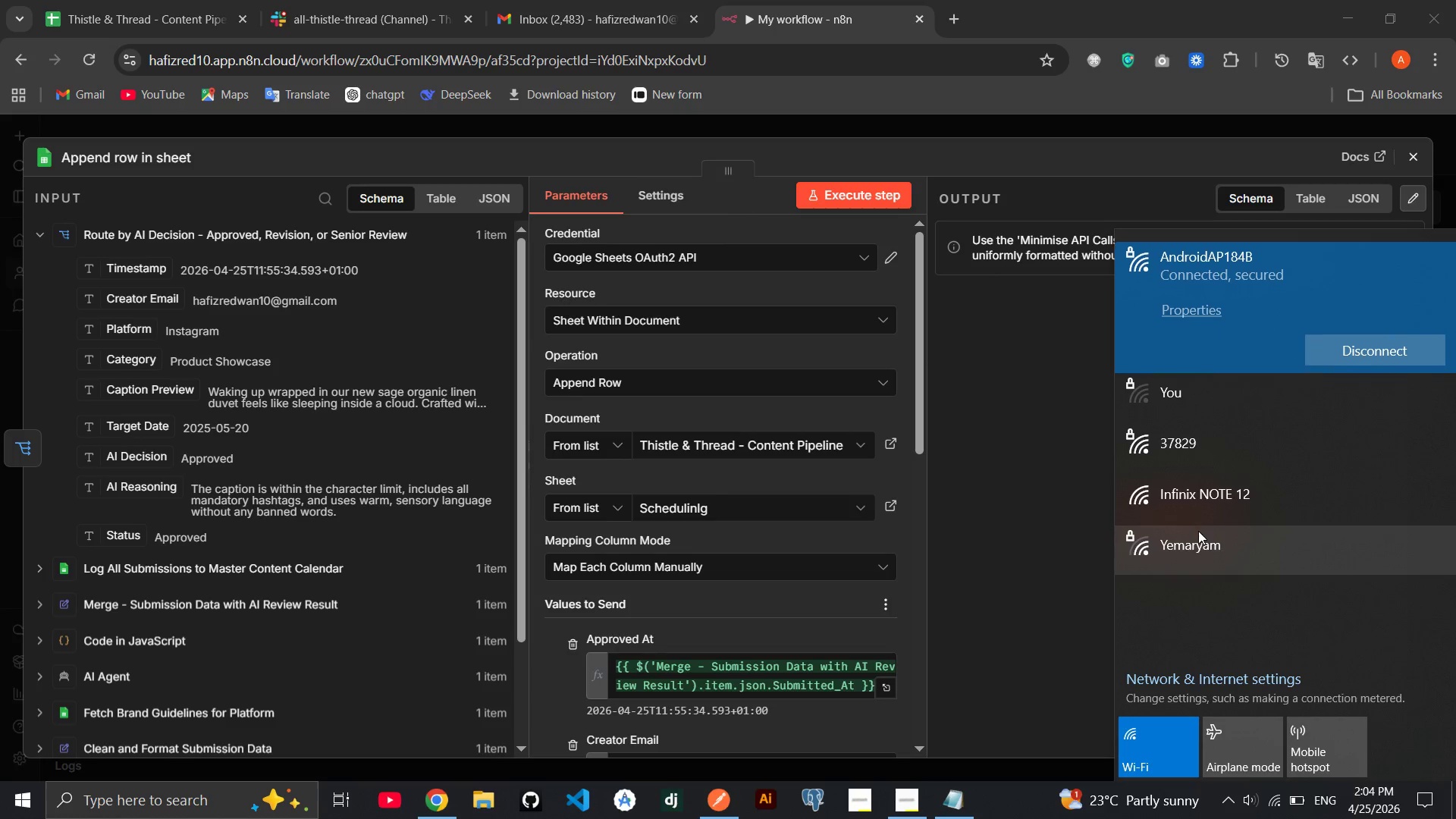 
wait(9.66)
 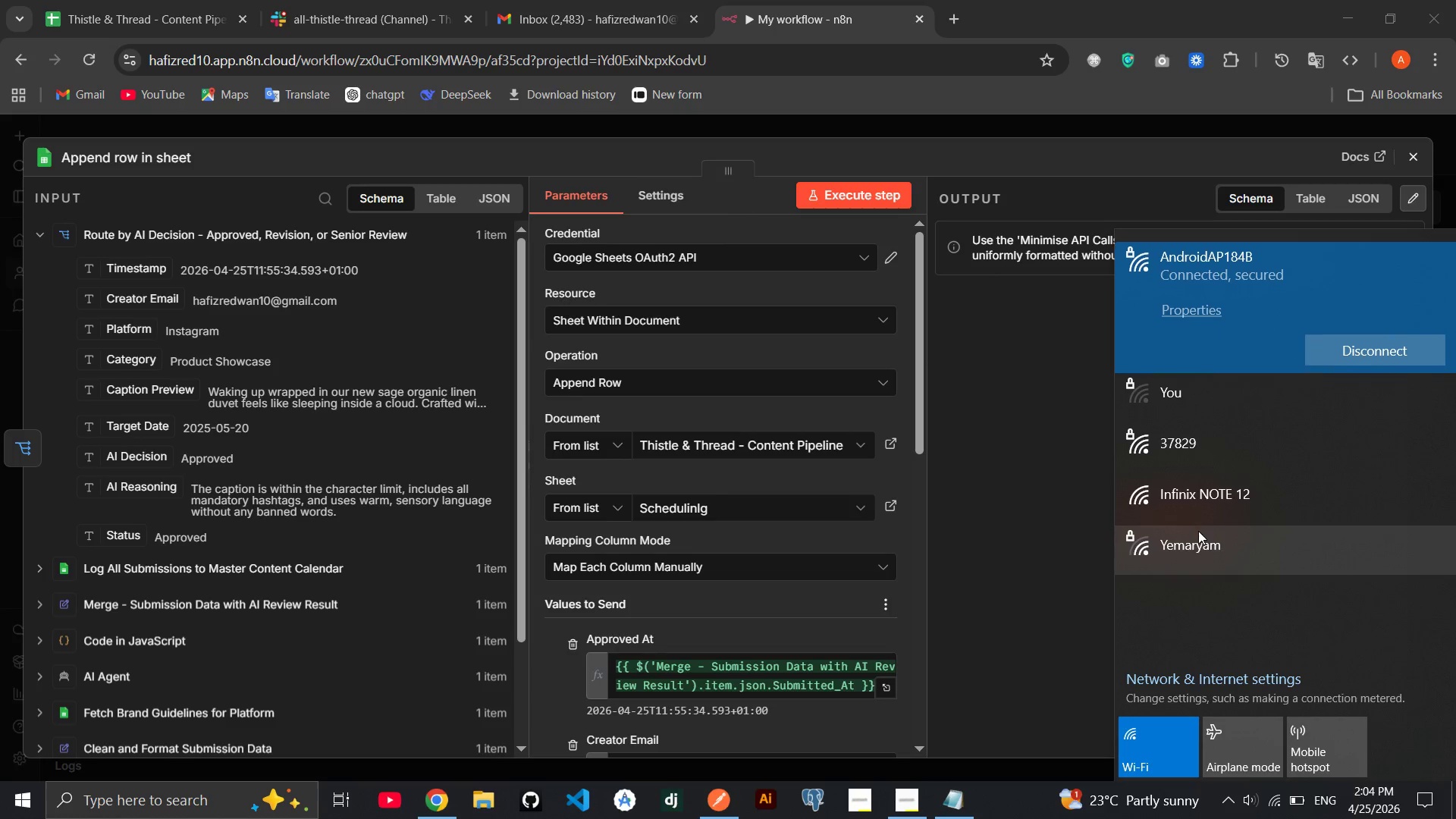 
left_click([1064, 610])
 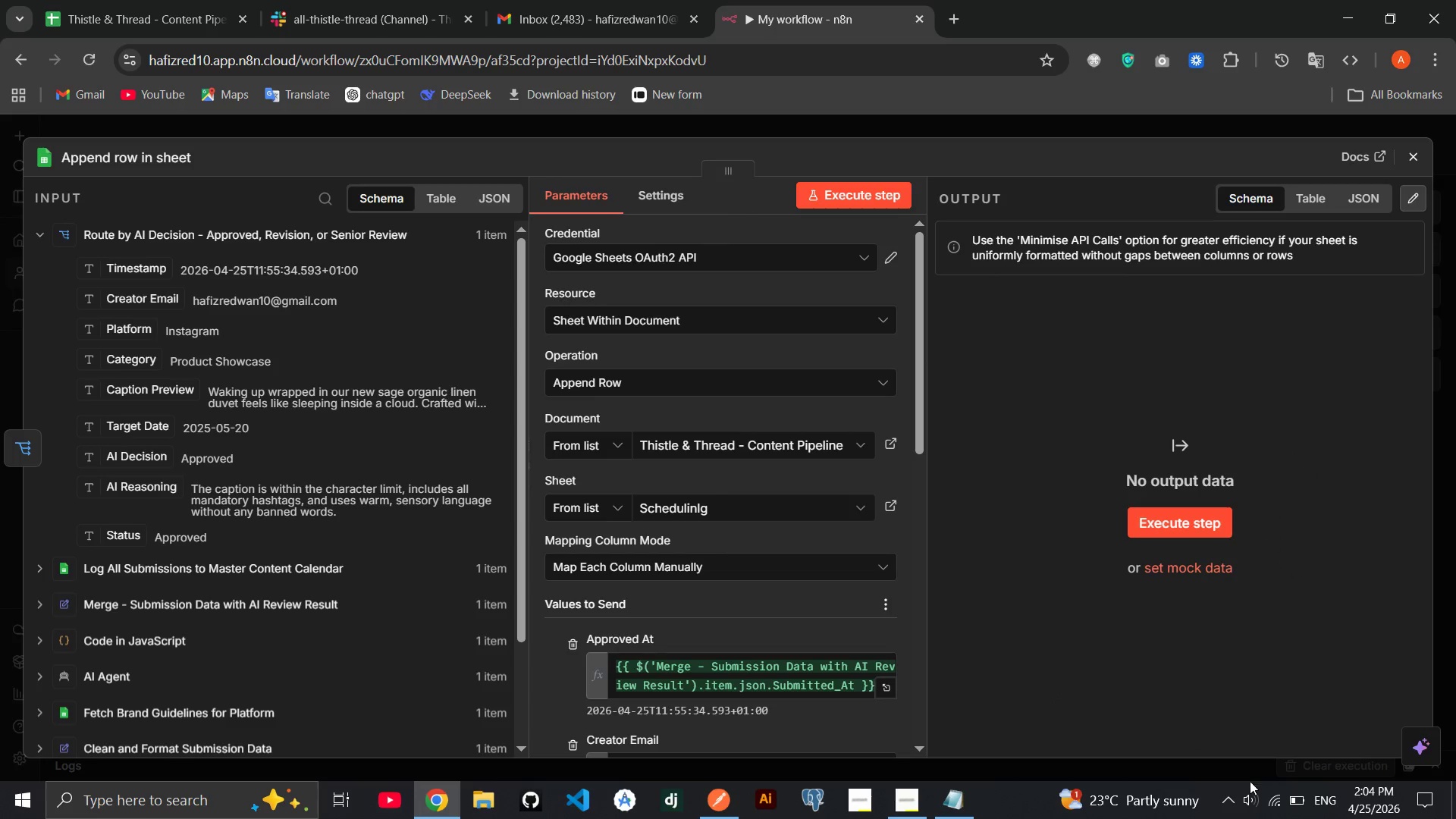 
left_click([1275, 795])
 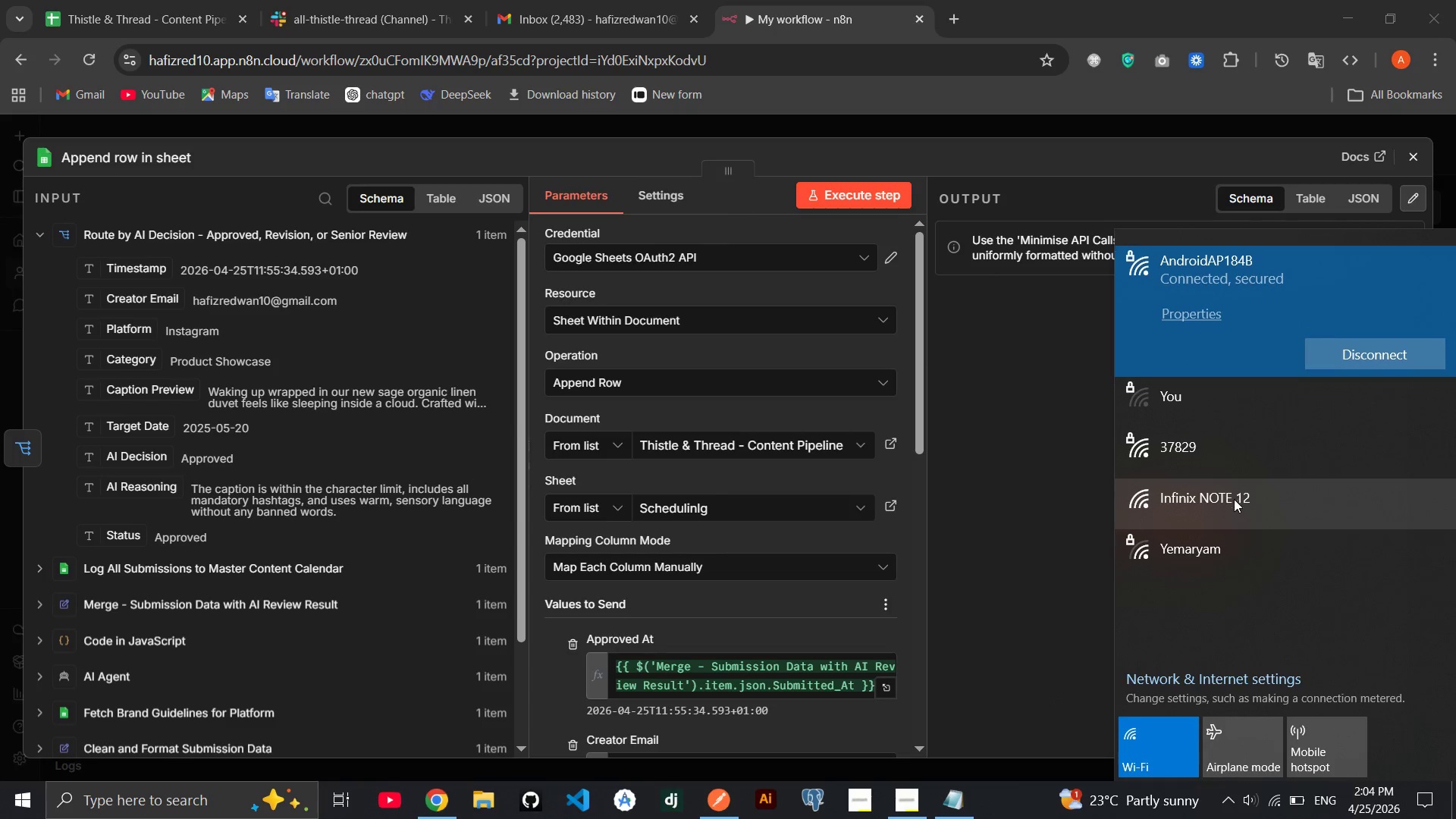 
left_click([1163, 738])
 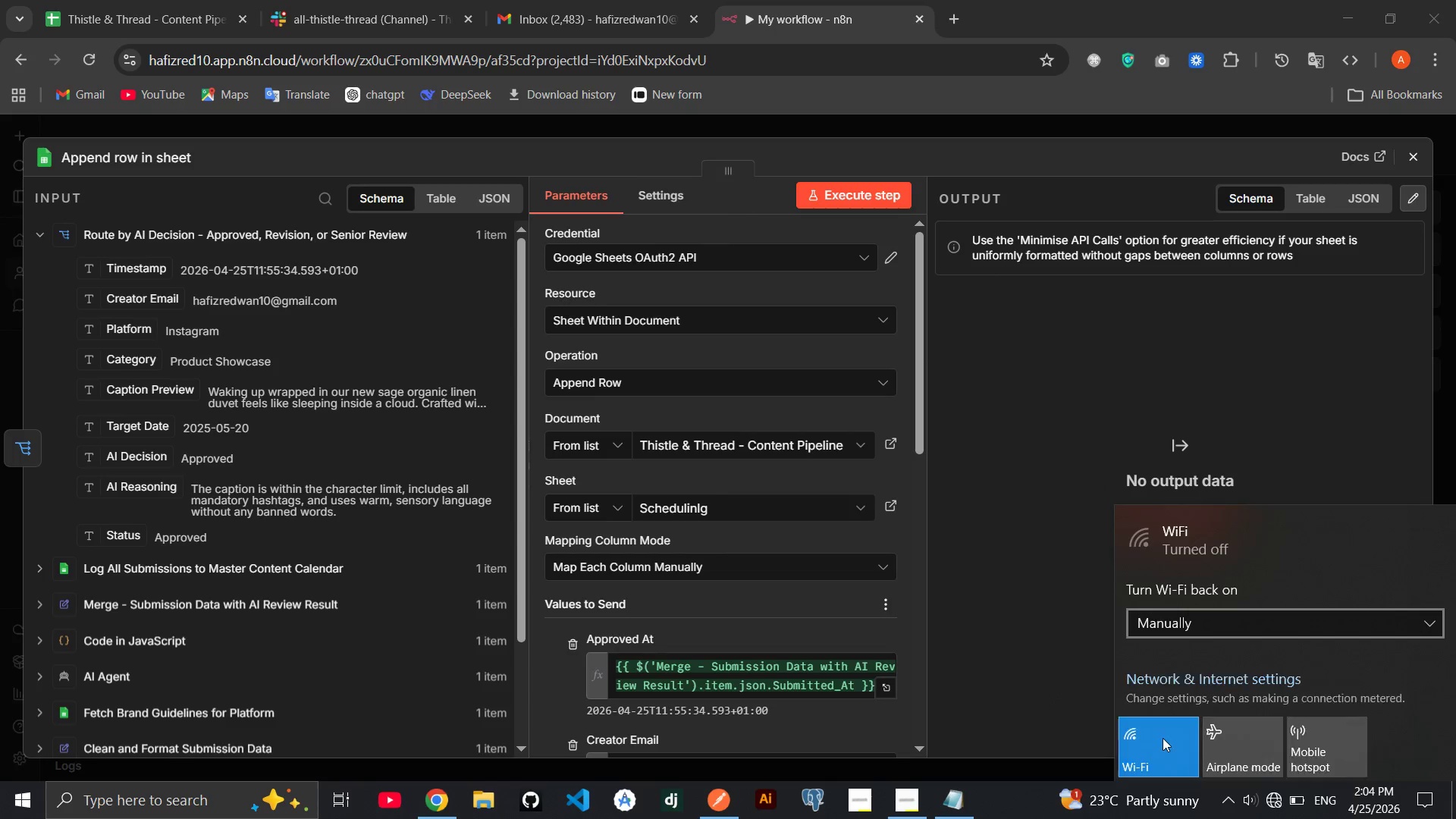 
left_click([1163, 738])
 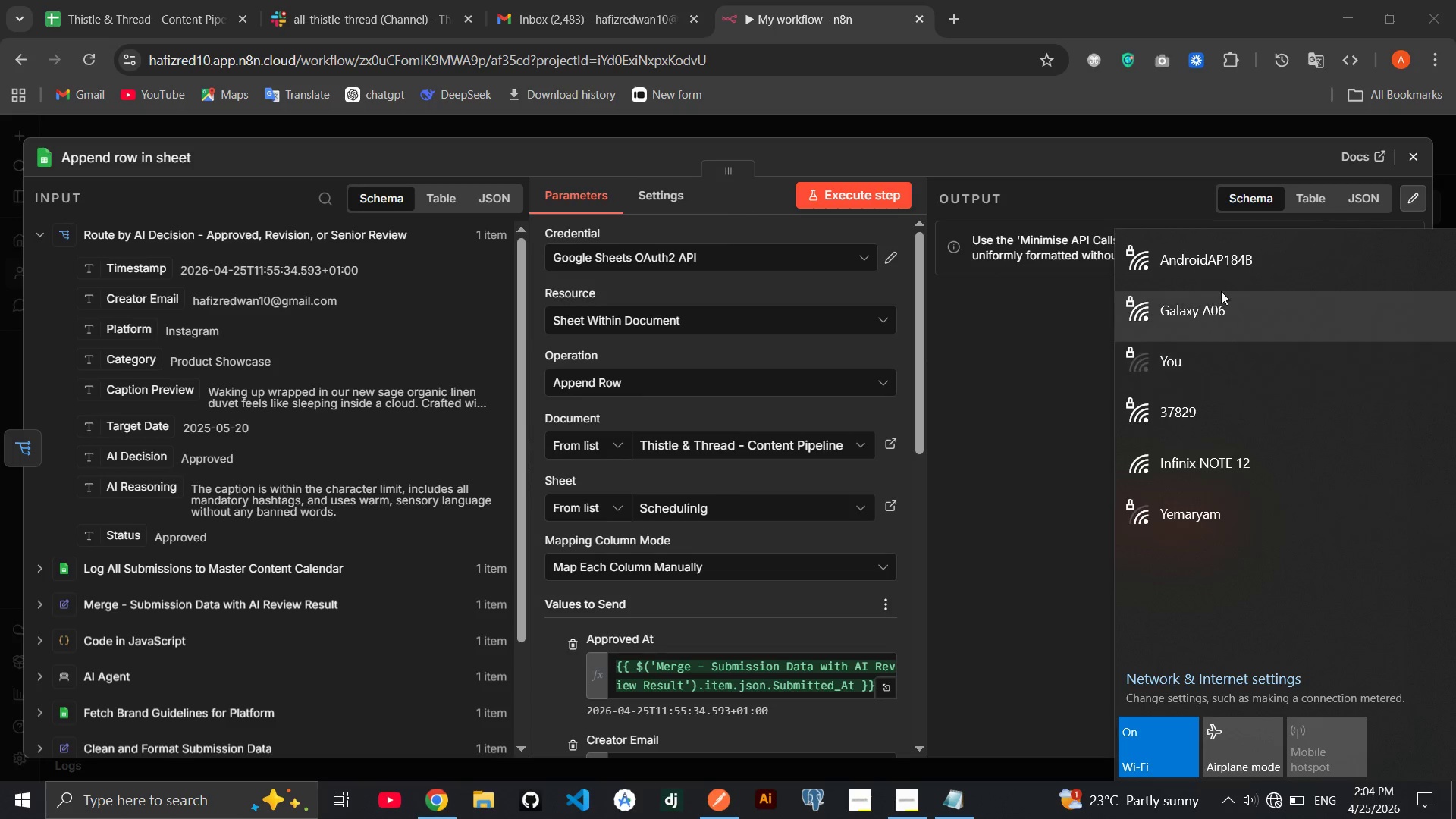 
left_click([1215, 306])
 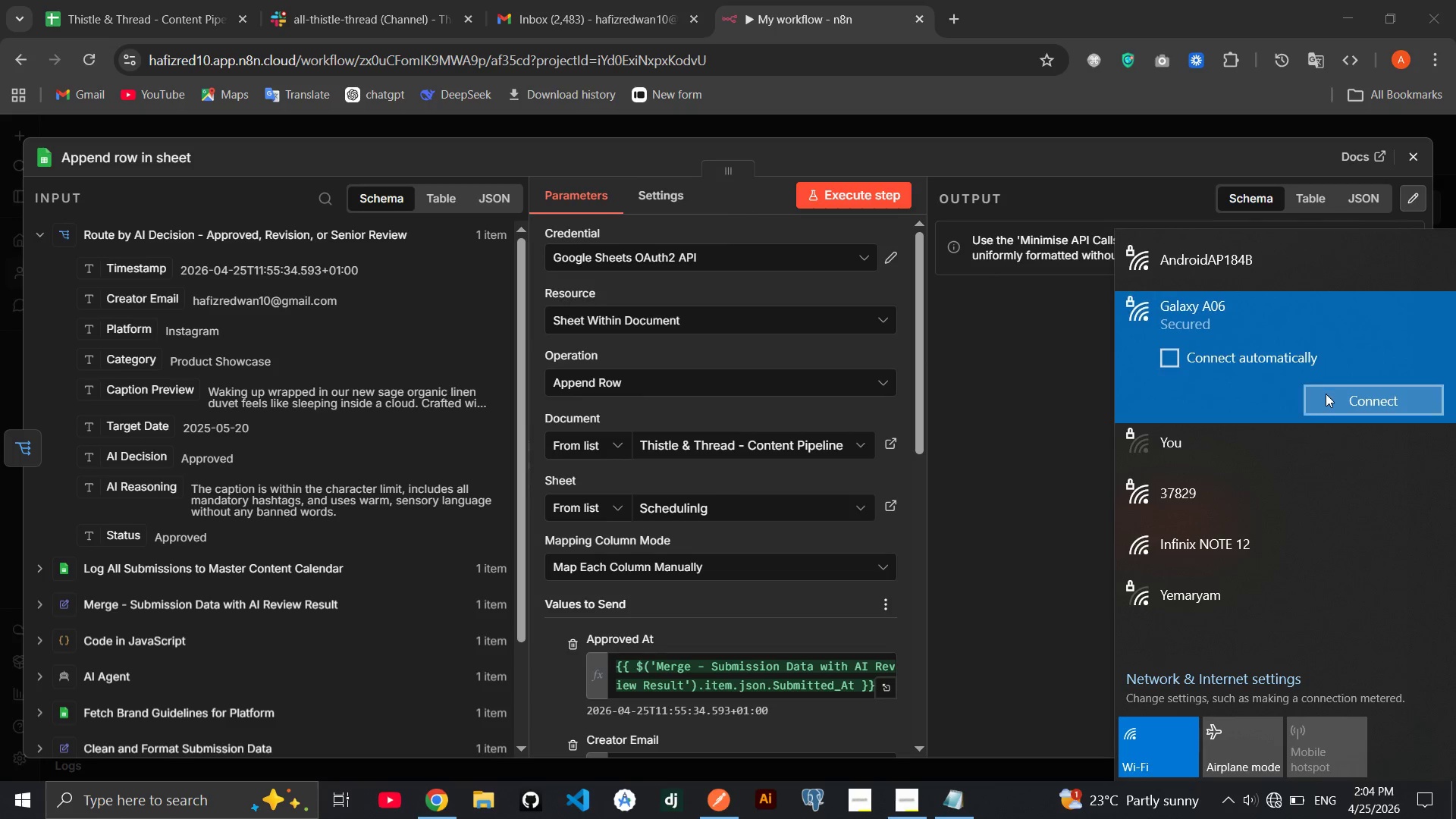 
left_click([1326, 394])
 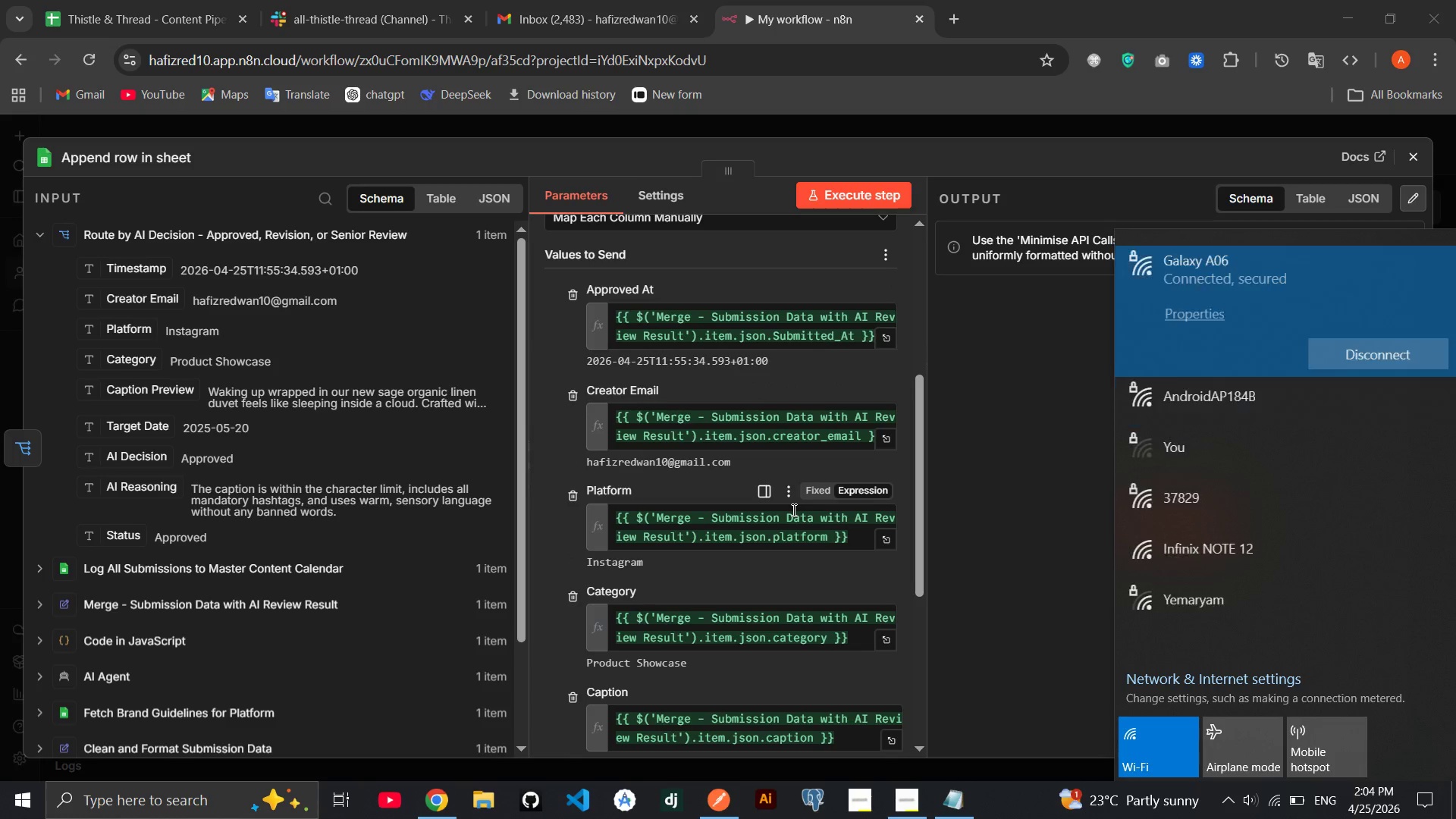 
wait(5.58)
 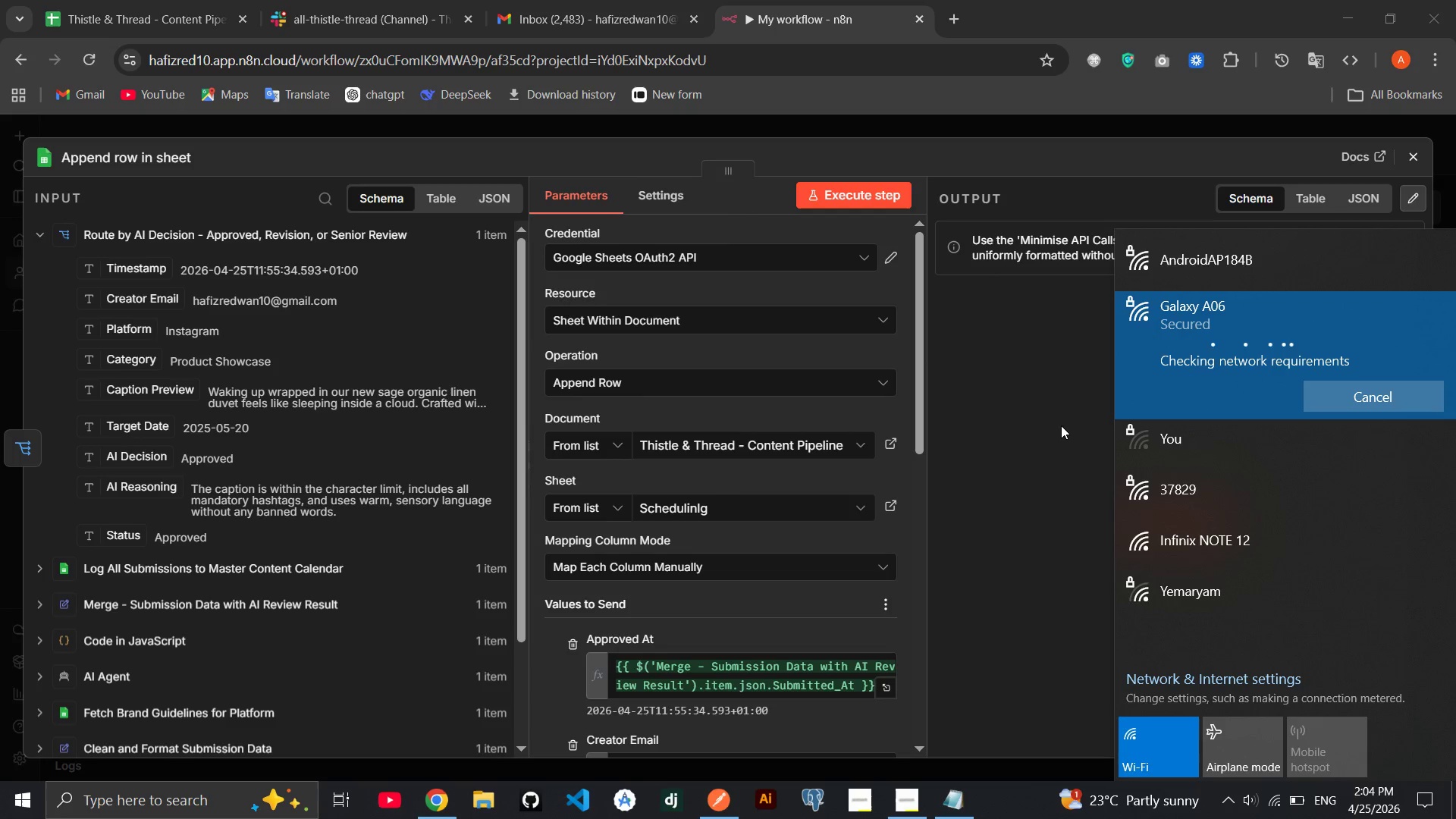 
left_click([1051, 497])
 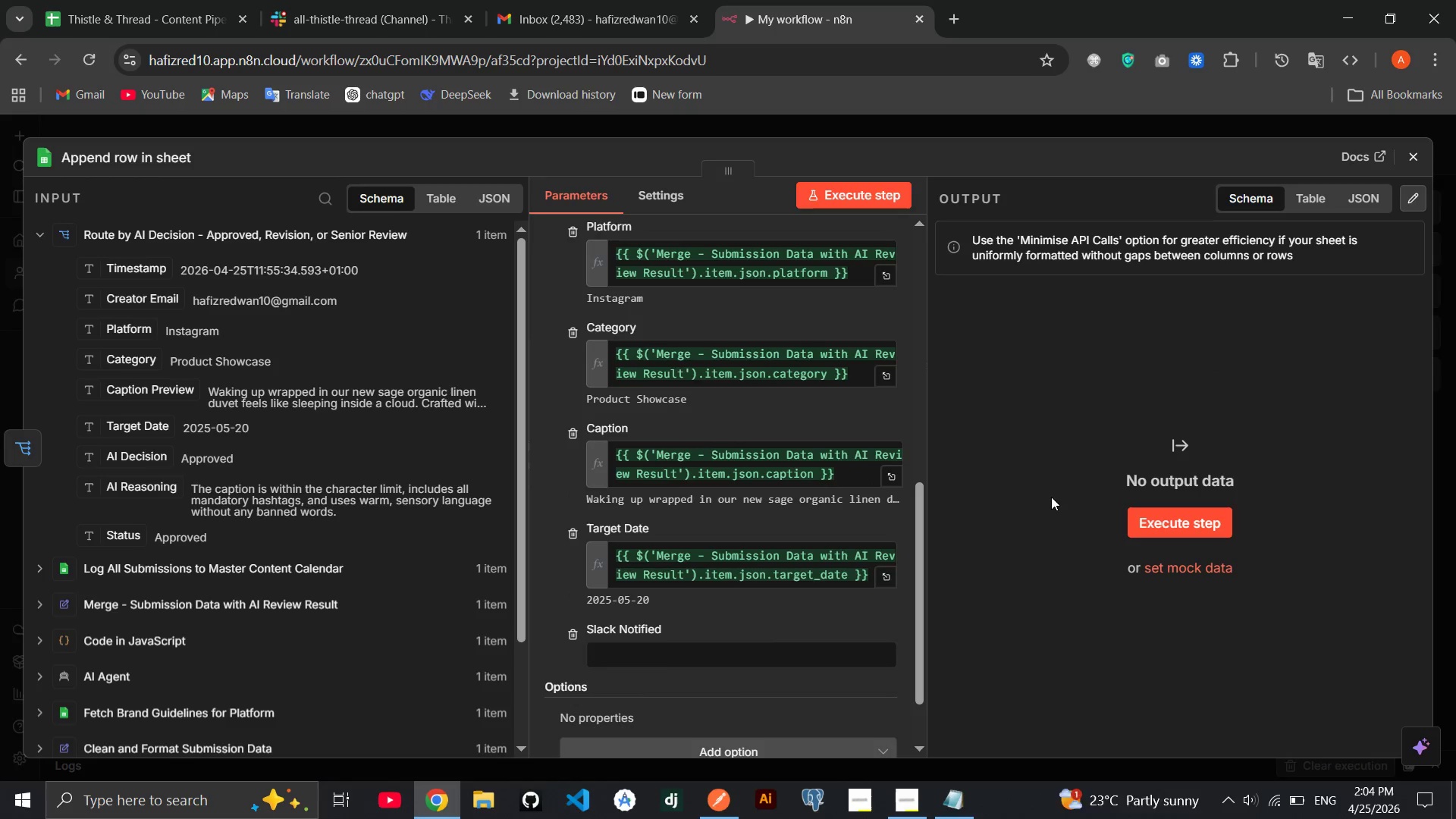 
wait(6.68)
 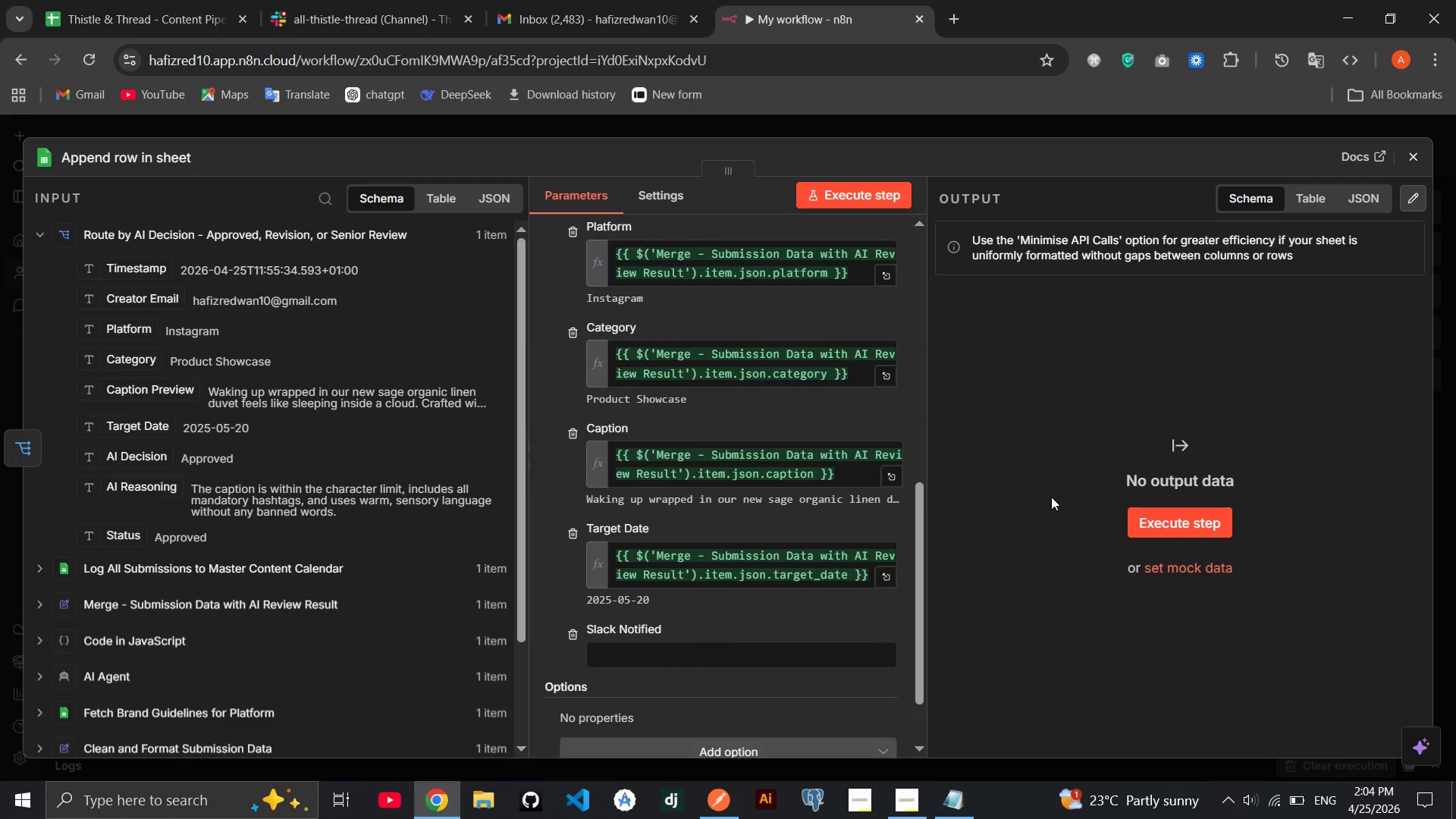 
mouse_move([817, 514])
 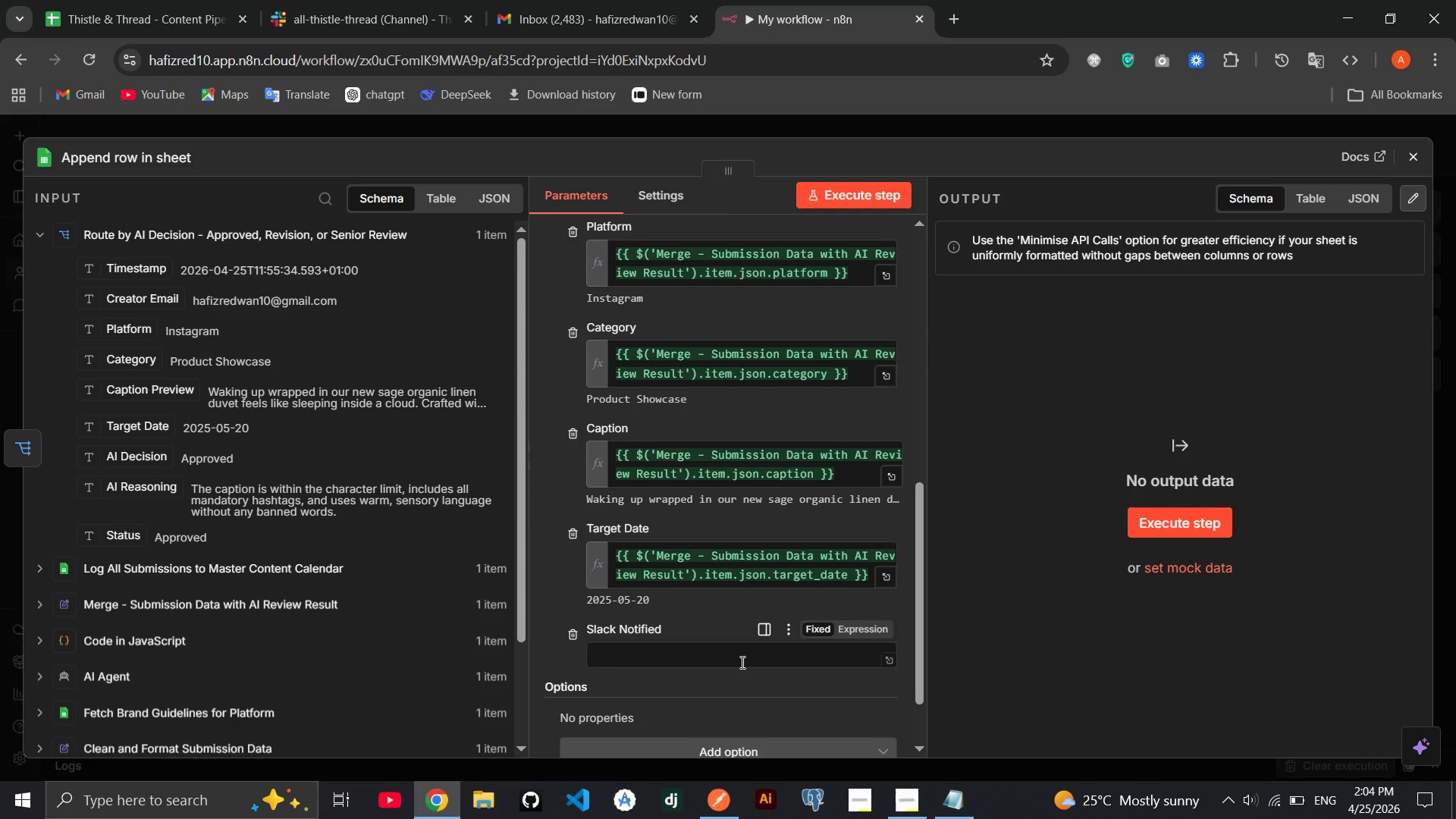 
left_click([741, 662])
 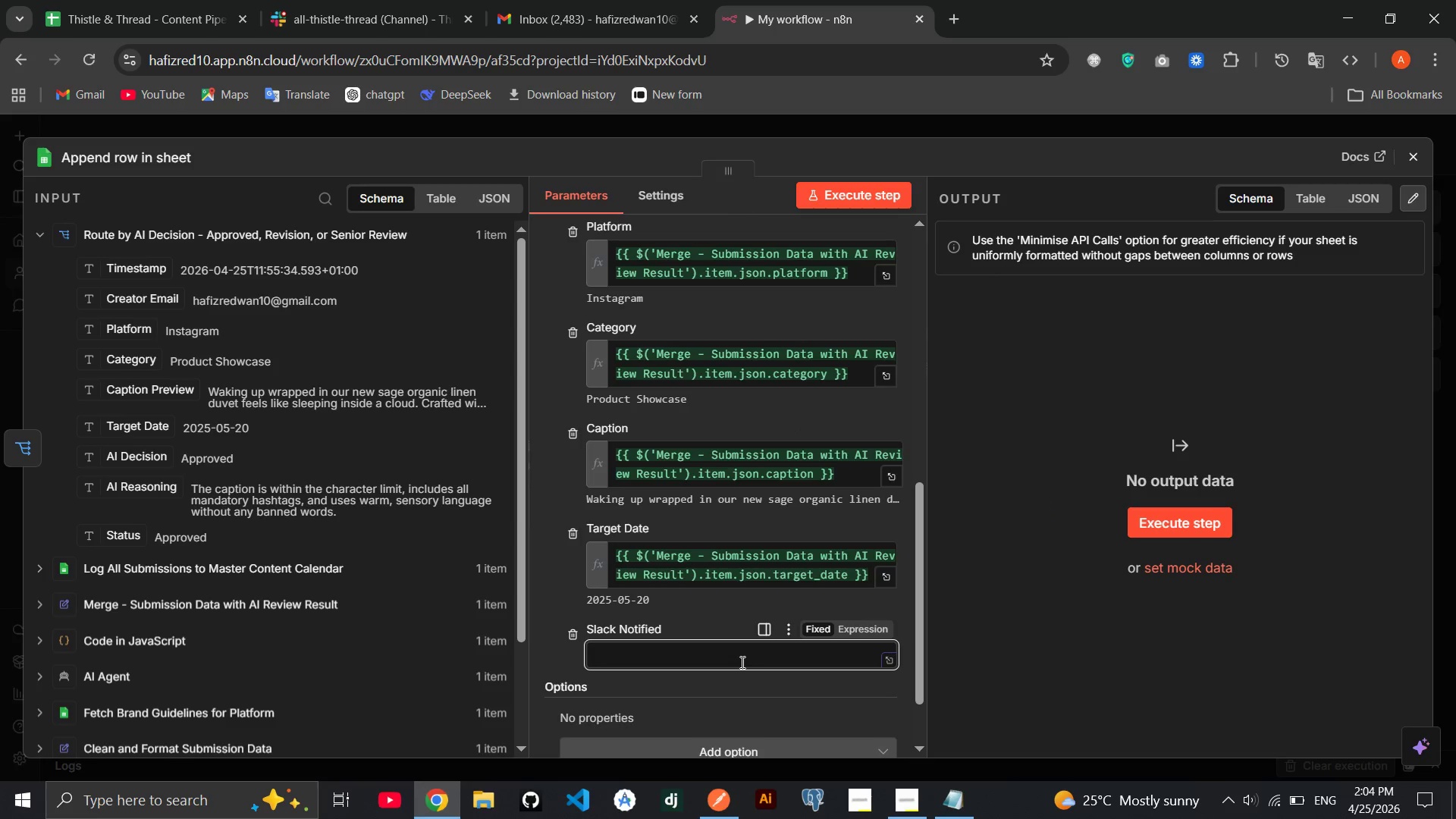 
type(Yes)
 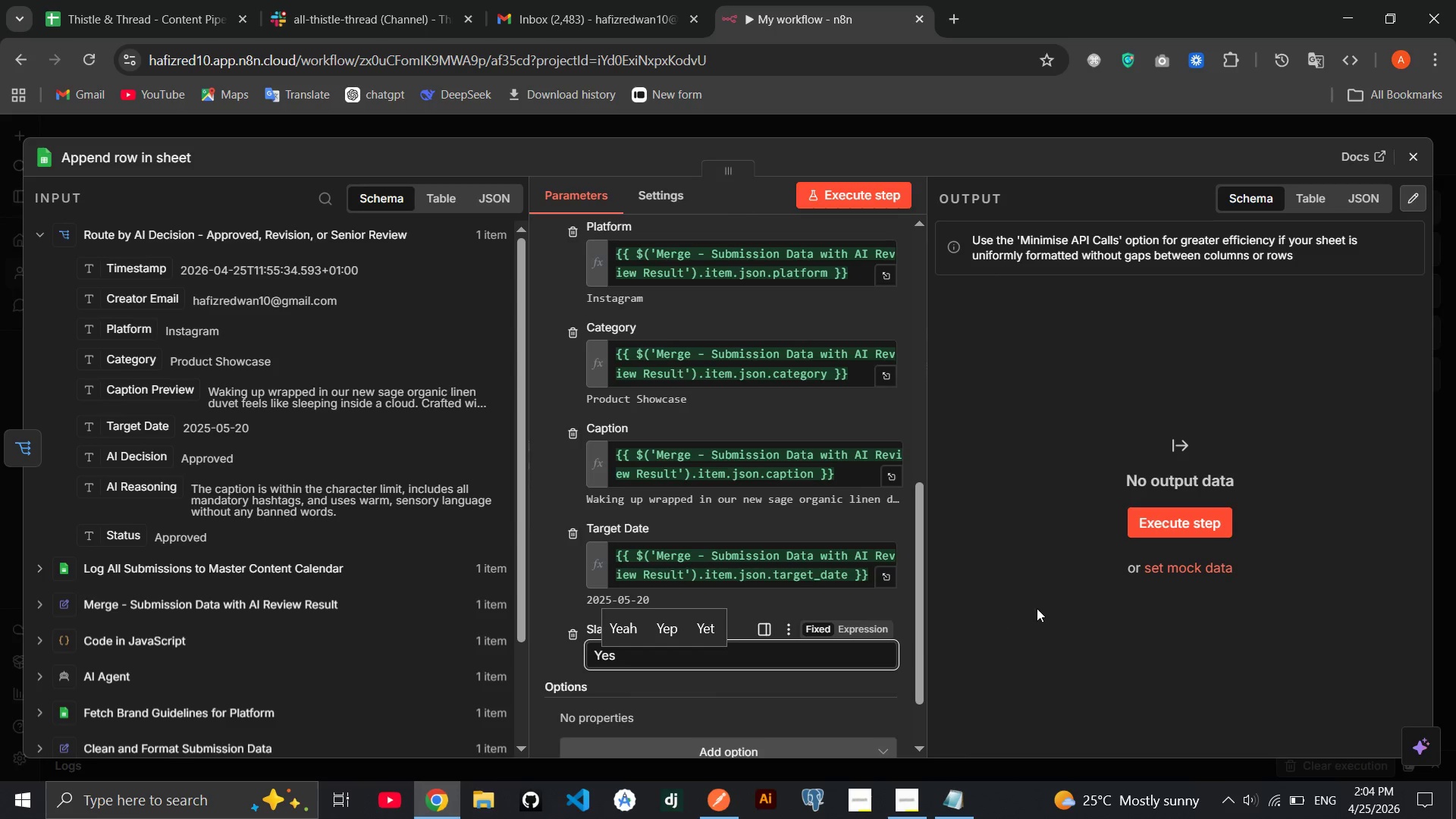 
left_click([1037, 608])
 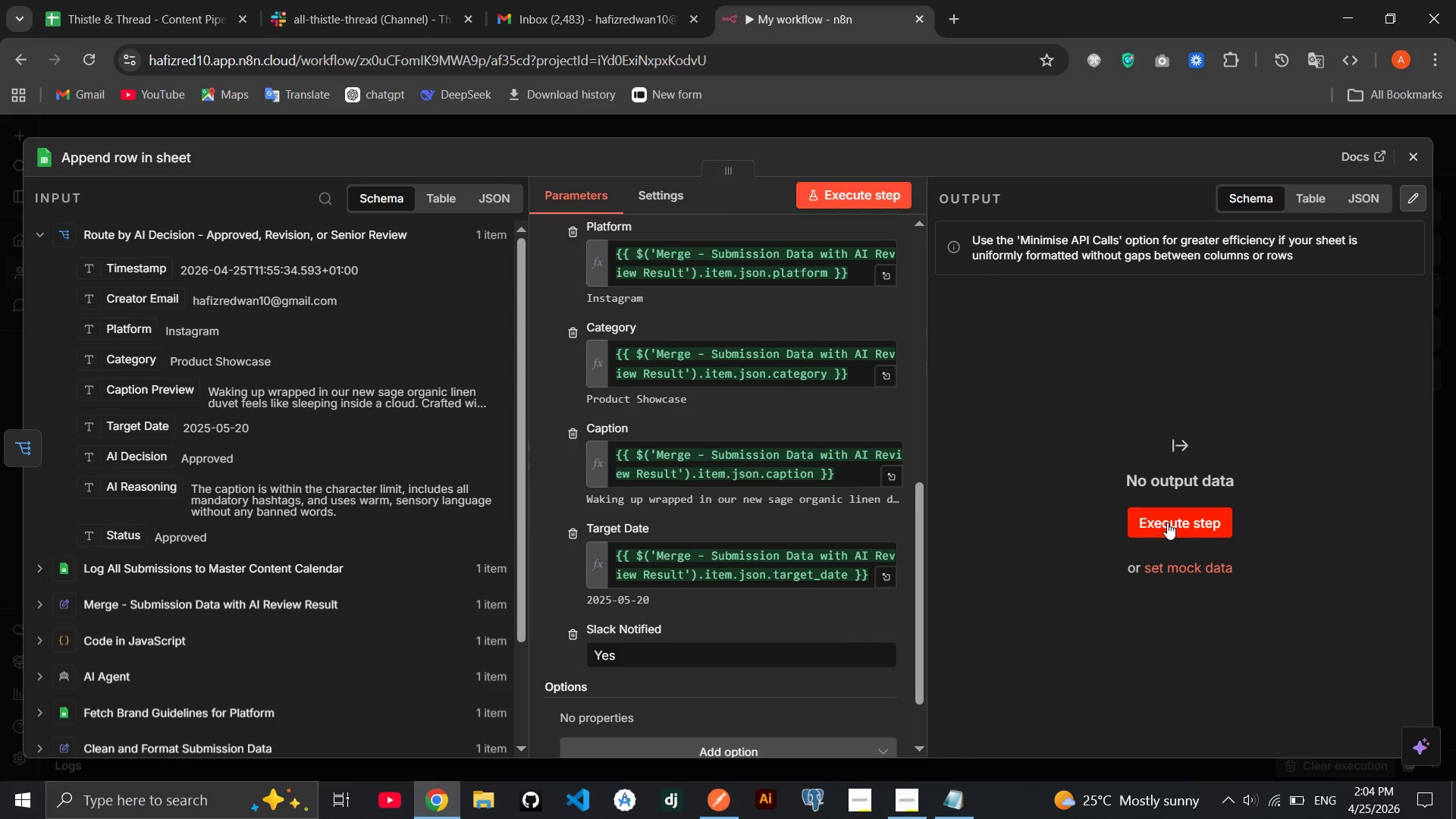 
left_click([1167, 522])
 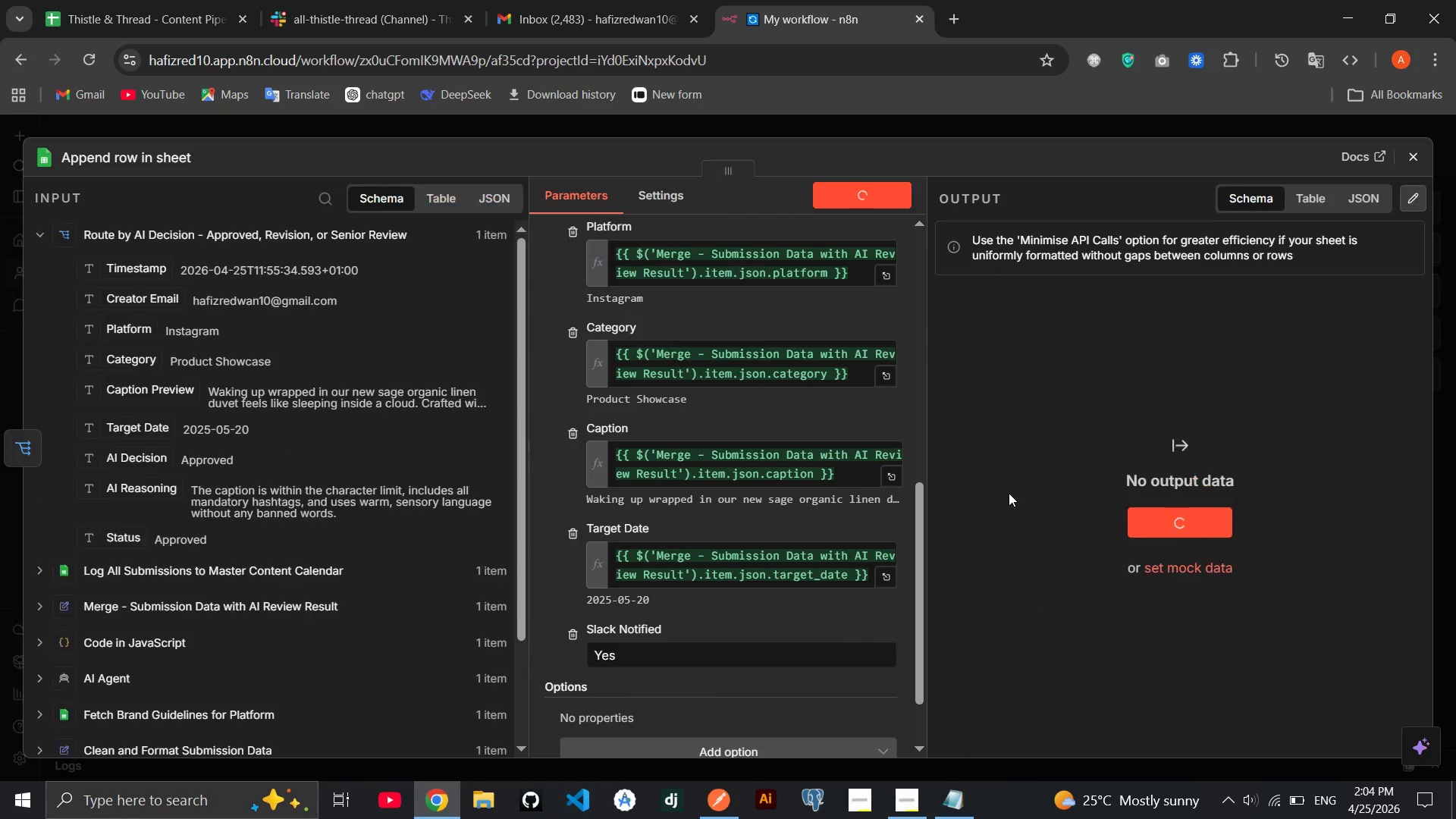 
wait(10.61)
 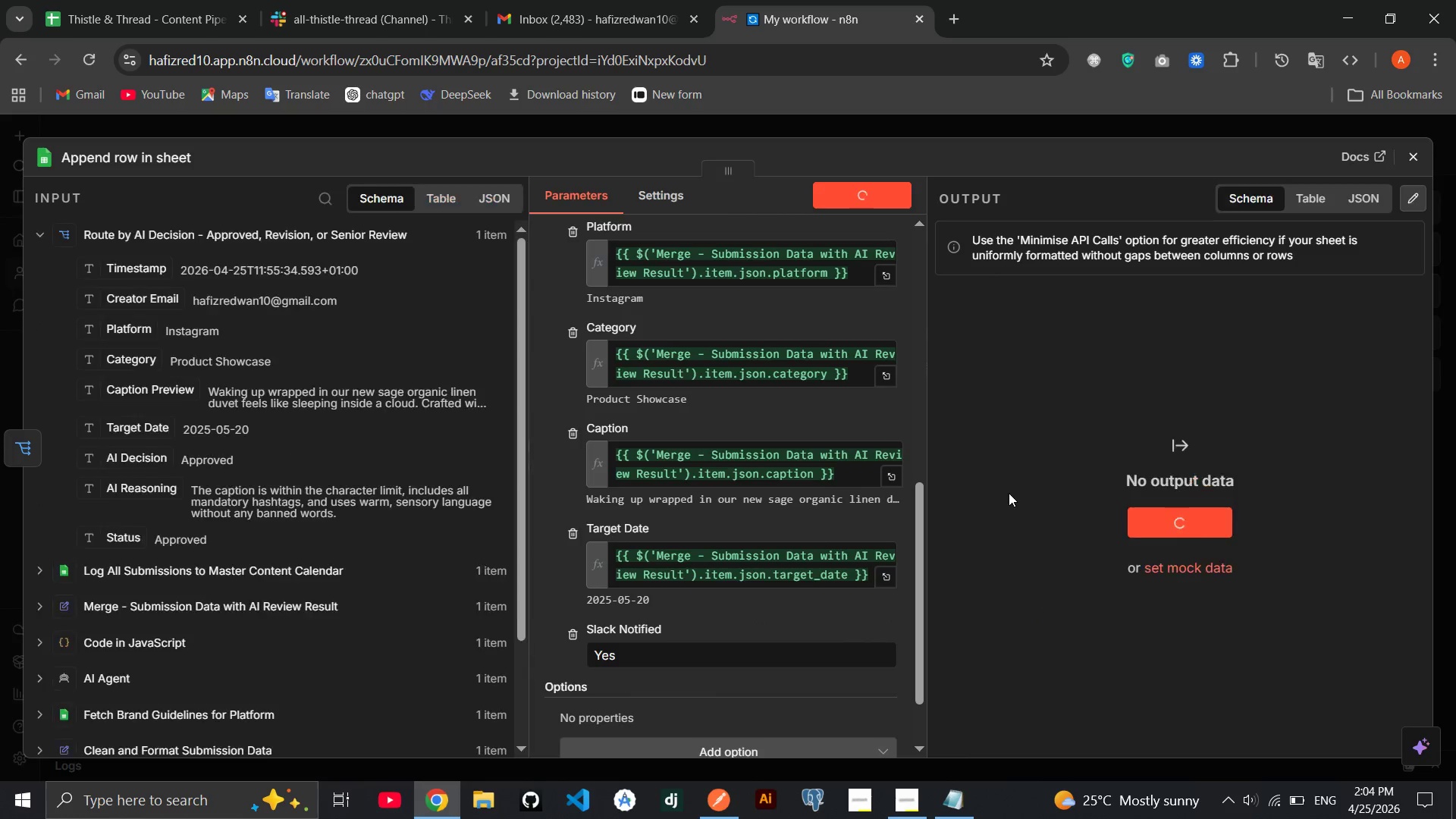 
left_click([144, 158])
 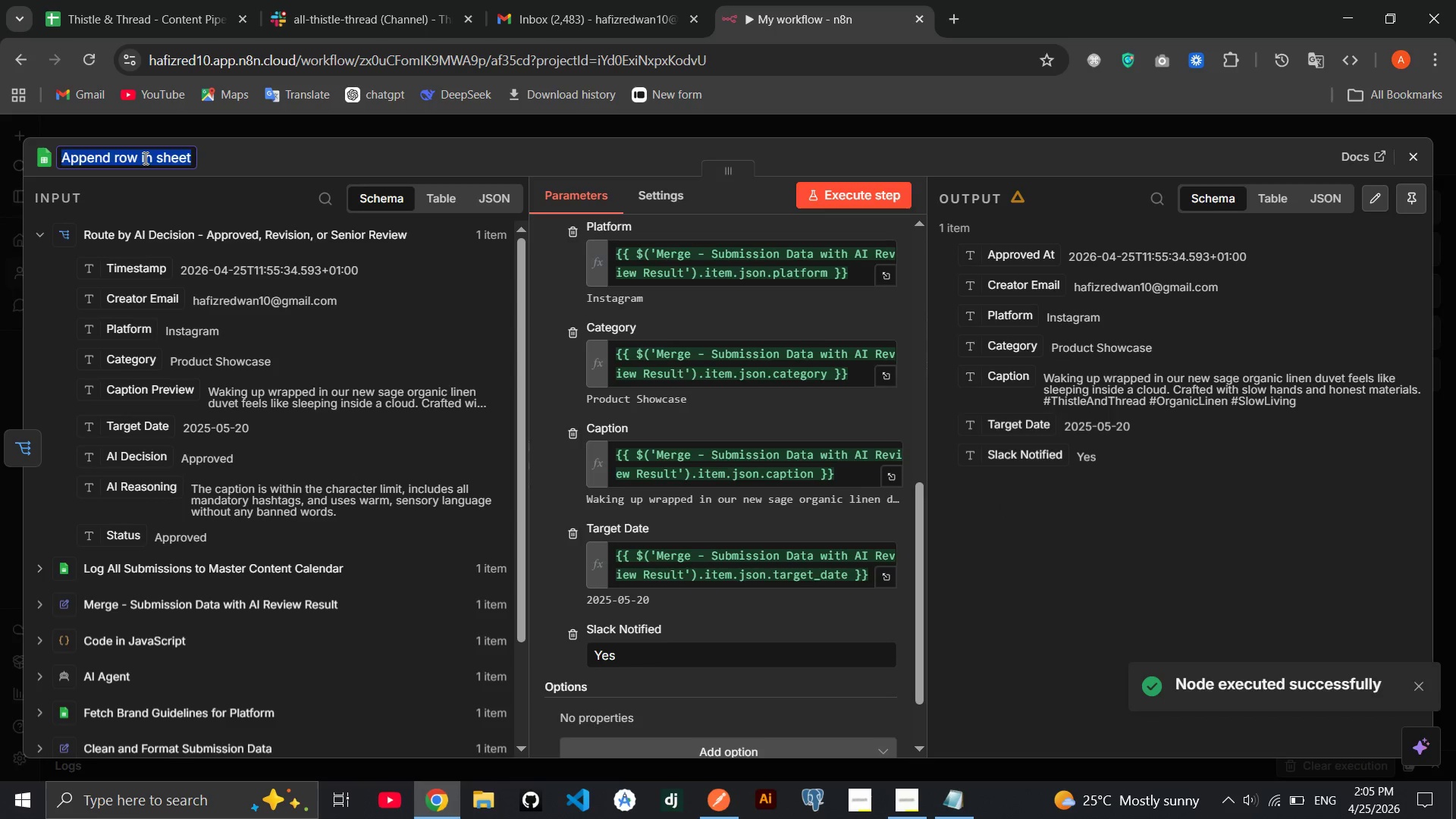 
key(Backspace)
type(Log Approved )
 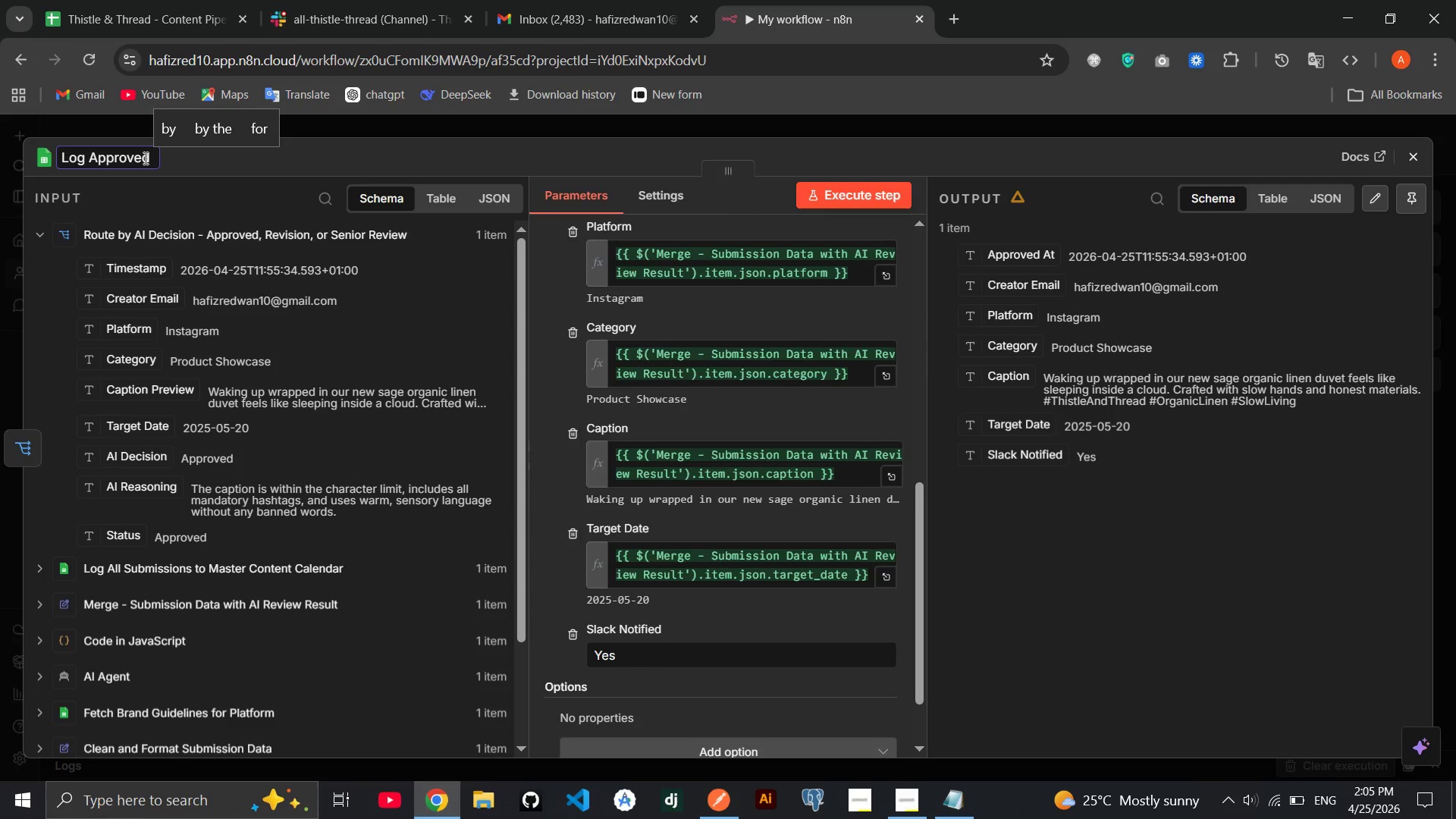 
type(Post to Scheduing Sheet)
 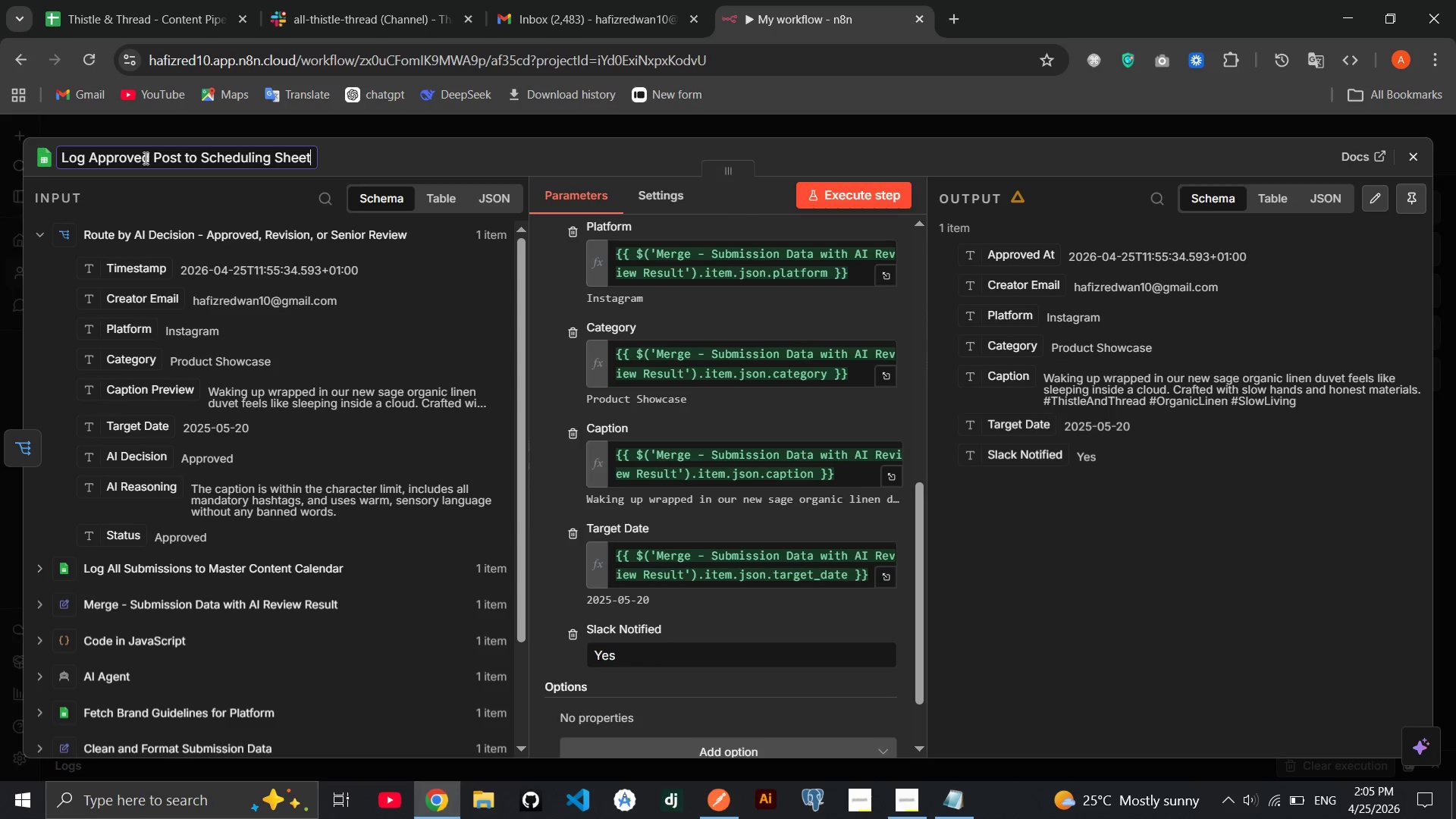 
hold_key(key=L, duration=0.34)
 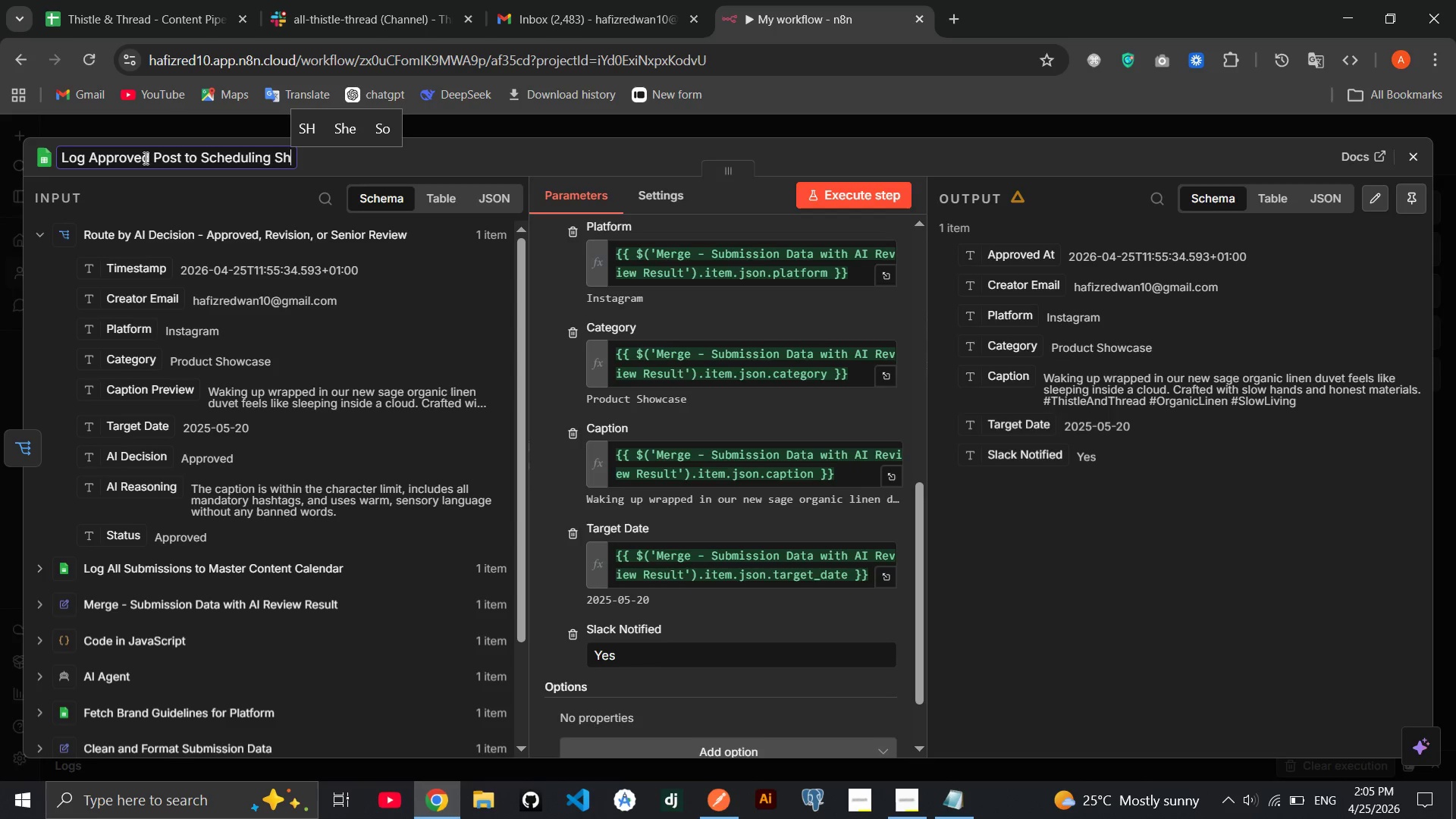 
key(Enter)
 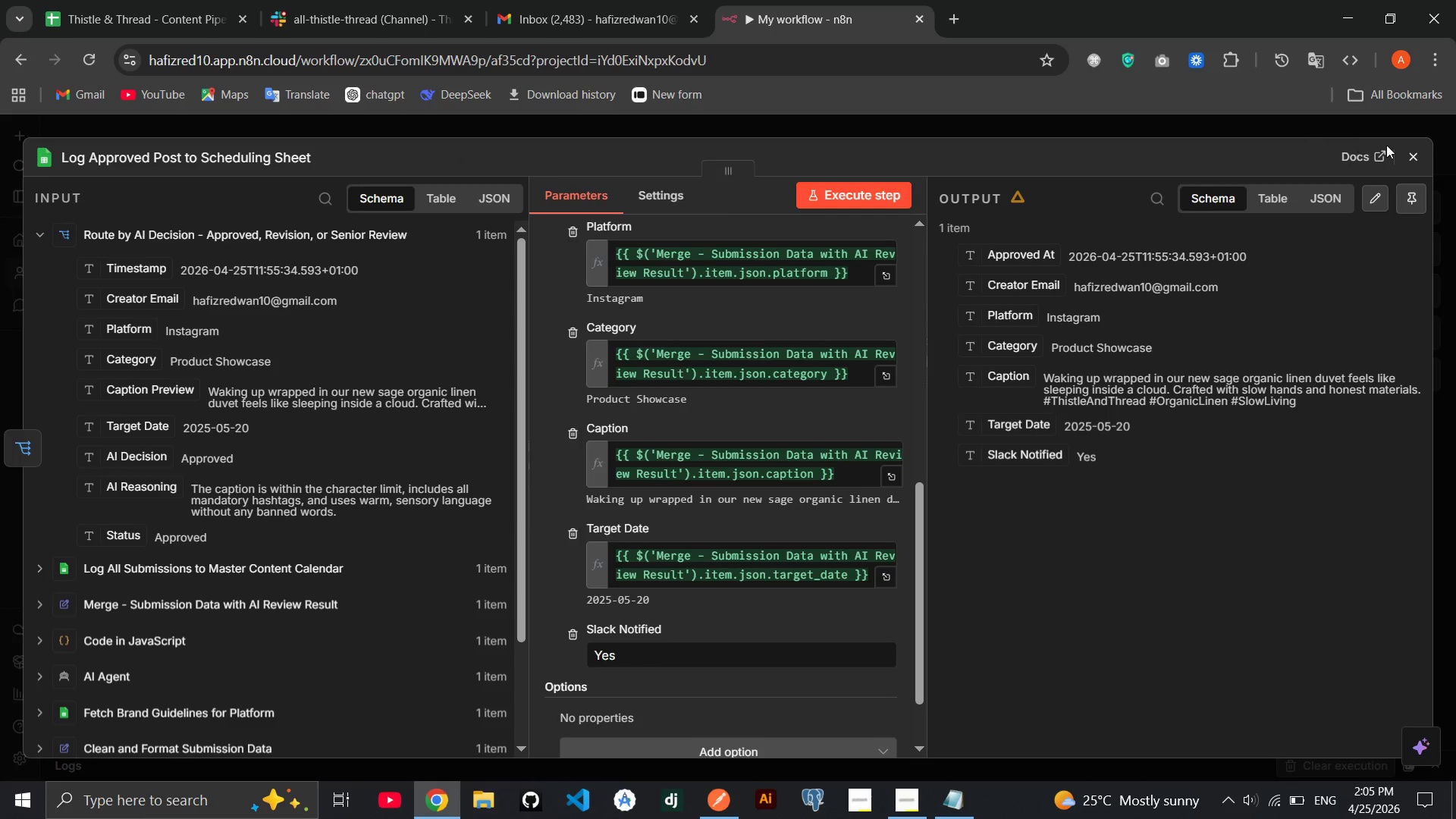 
left_click([1411, 154])
 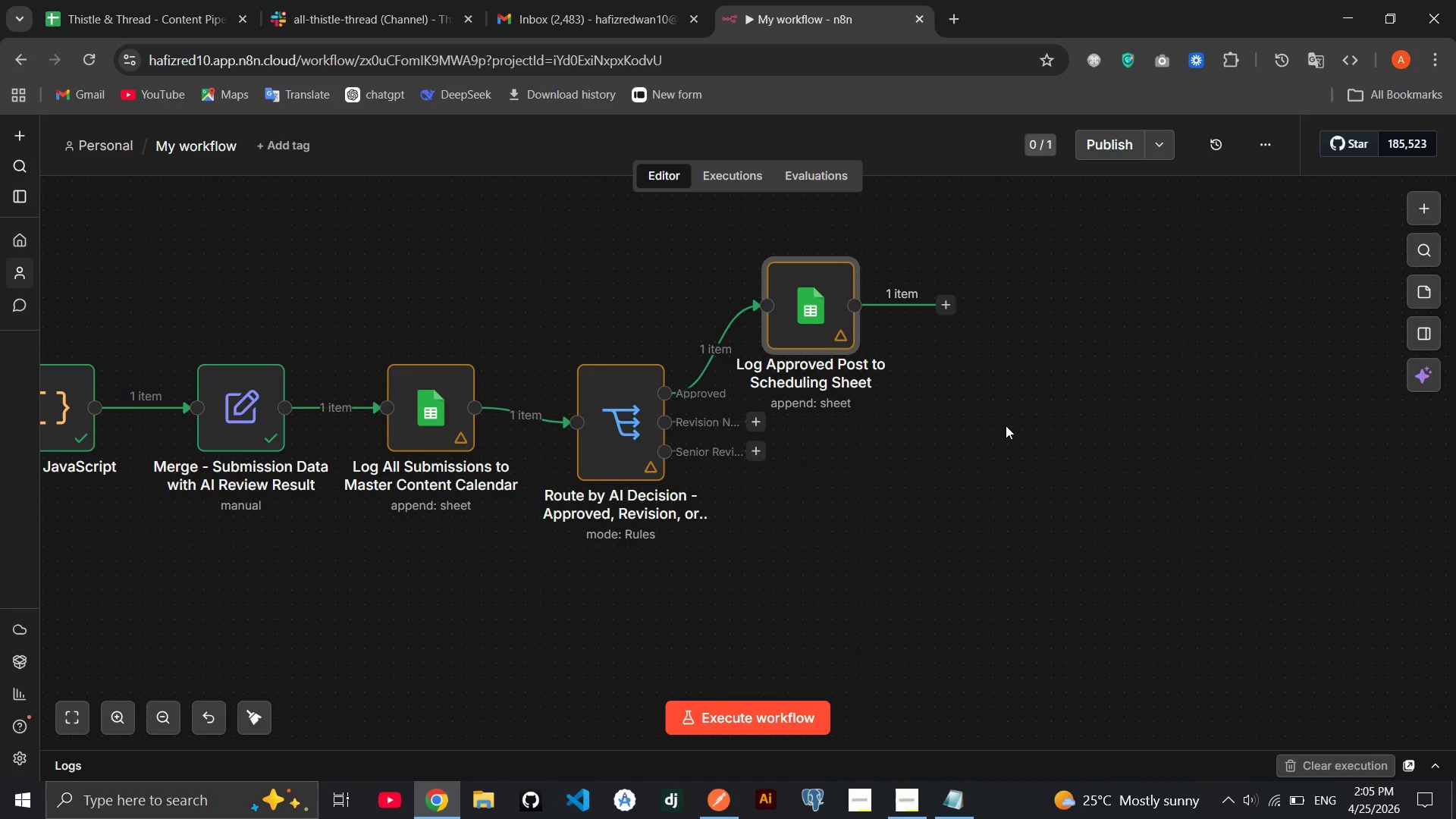 
wait(10.3)
 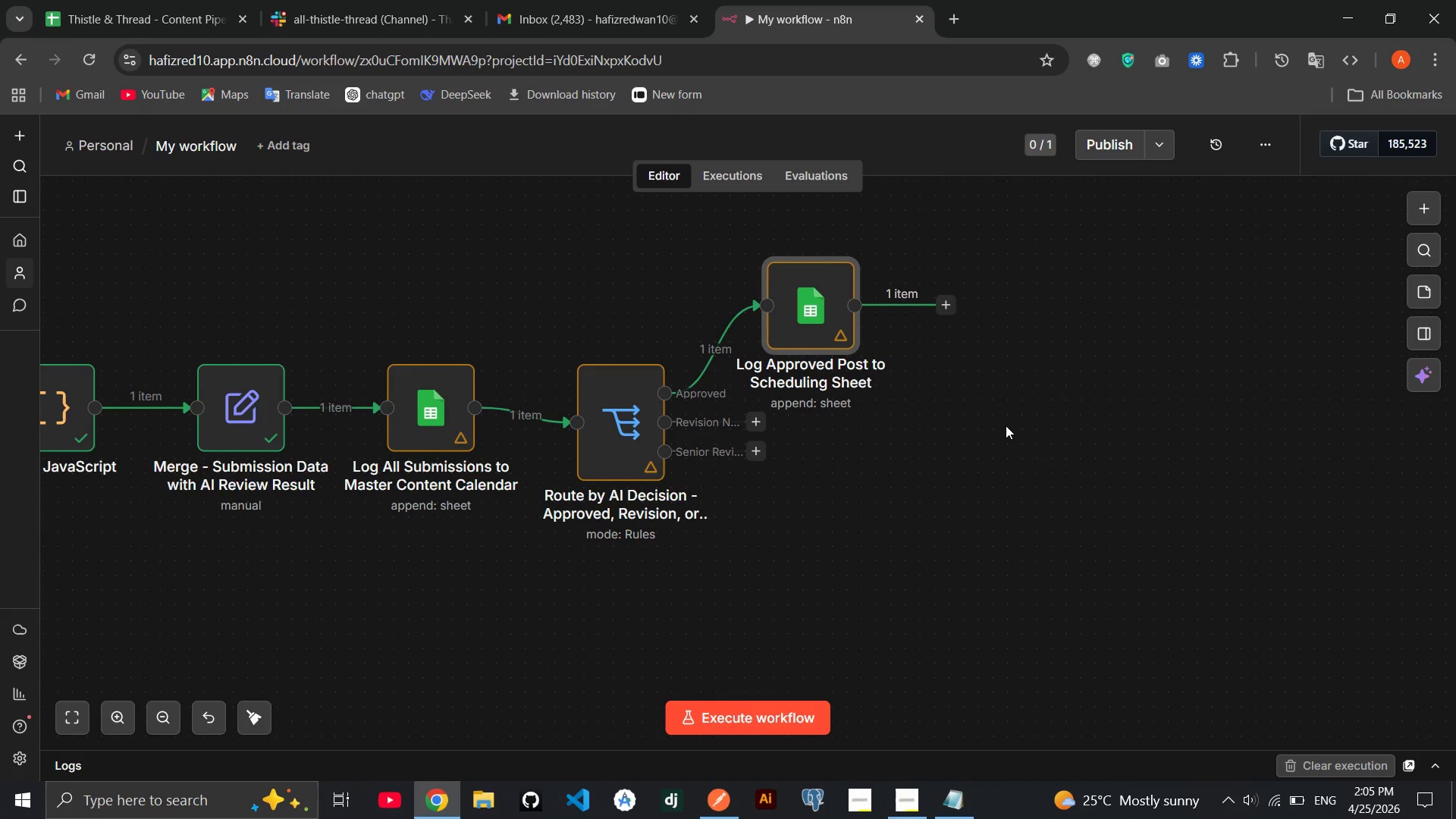 
left_click([944, 305])
 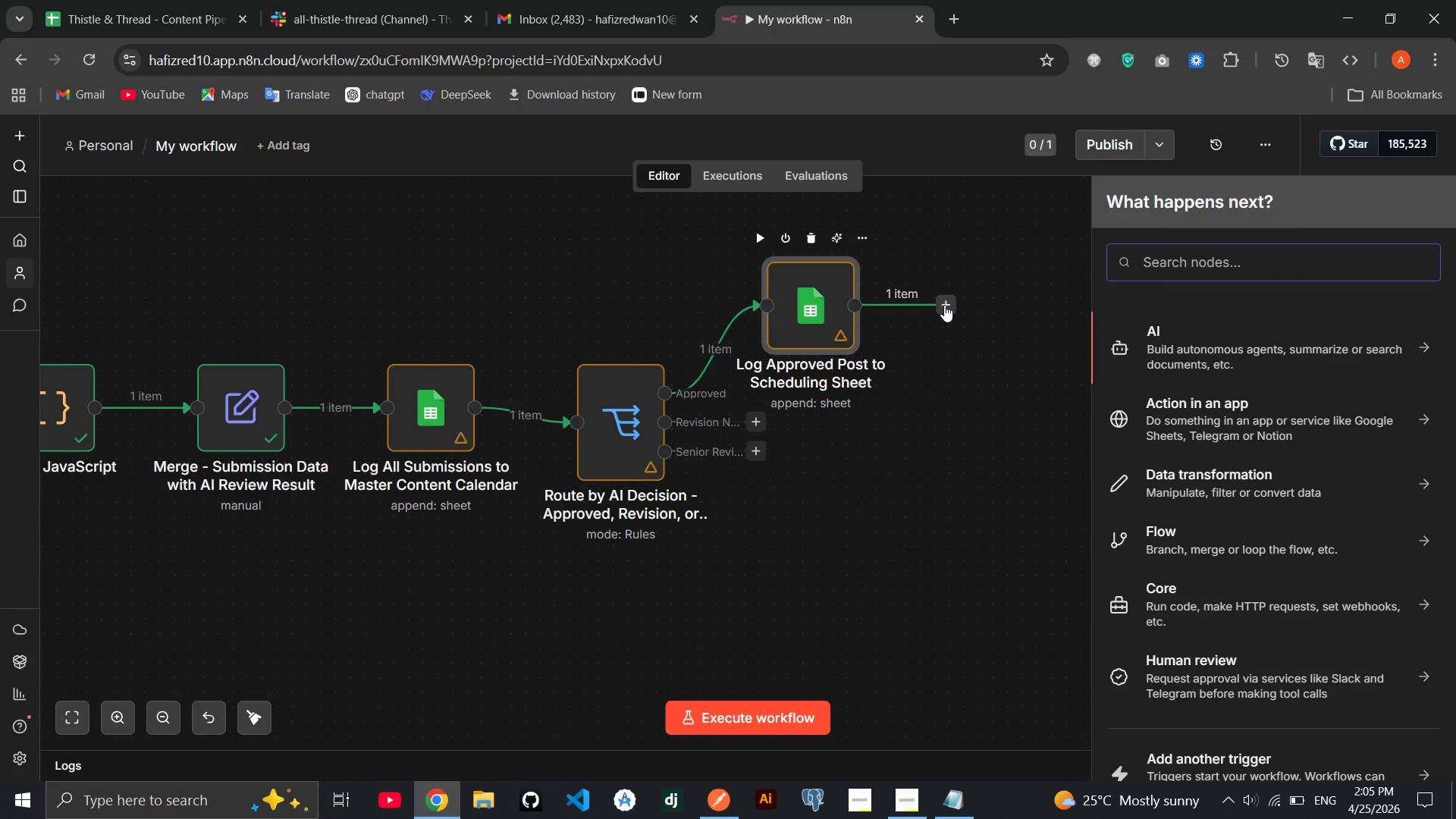 
type(slack)
 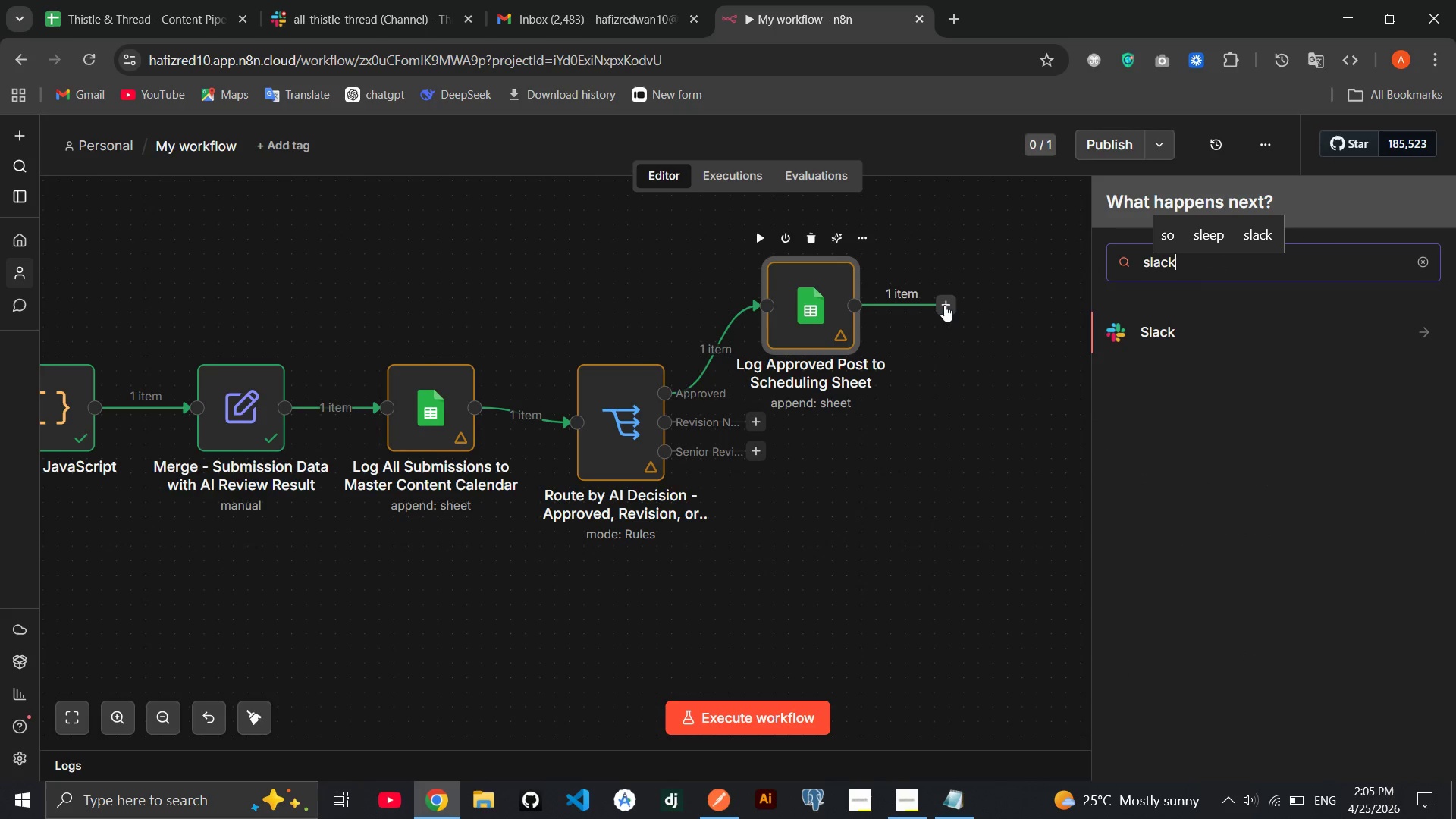 
key(Enter)
 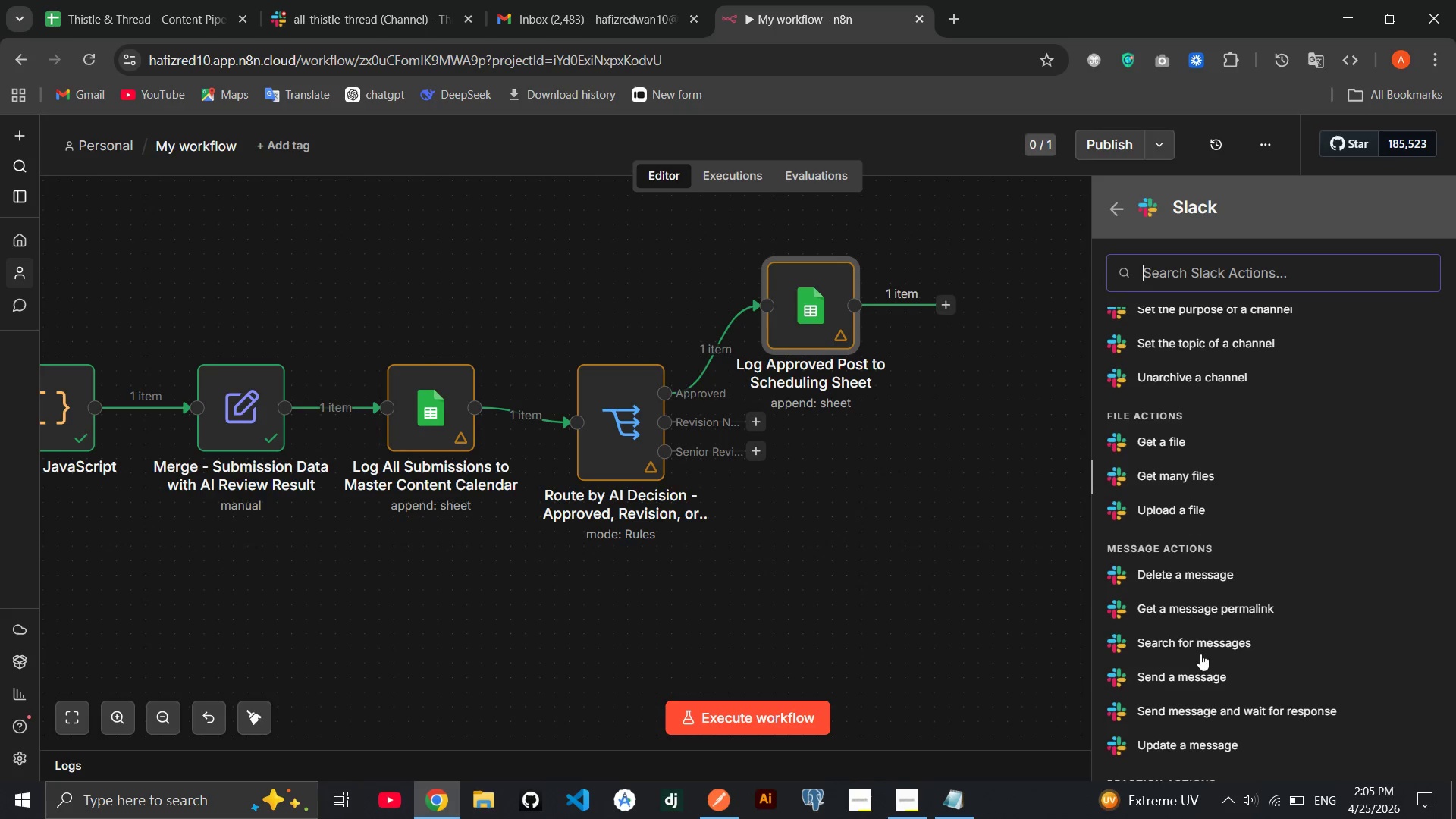 
wait(6.41)
 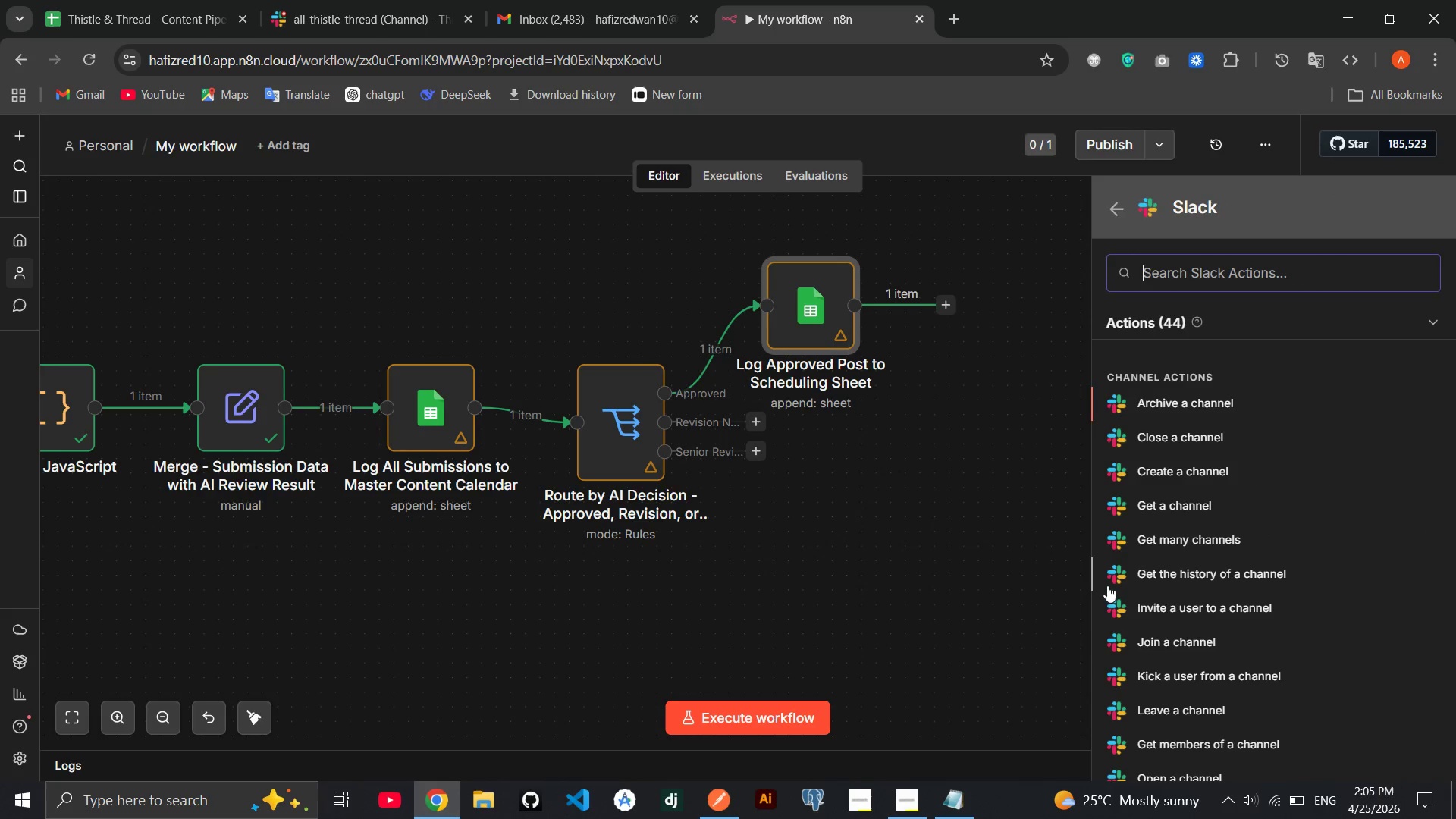 
left_click([1169, 471])
 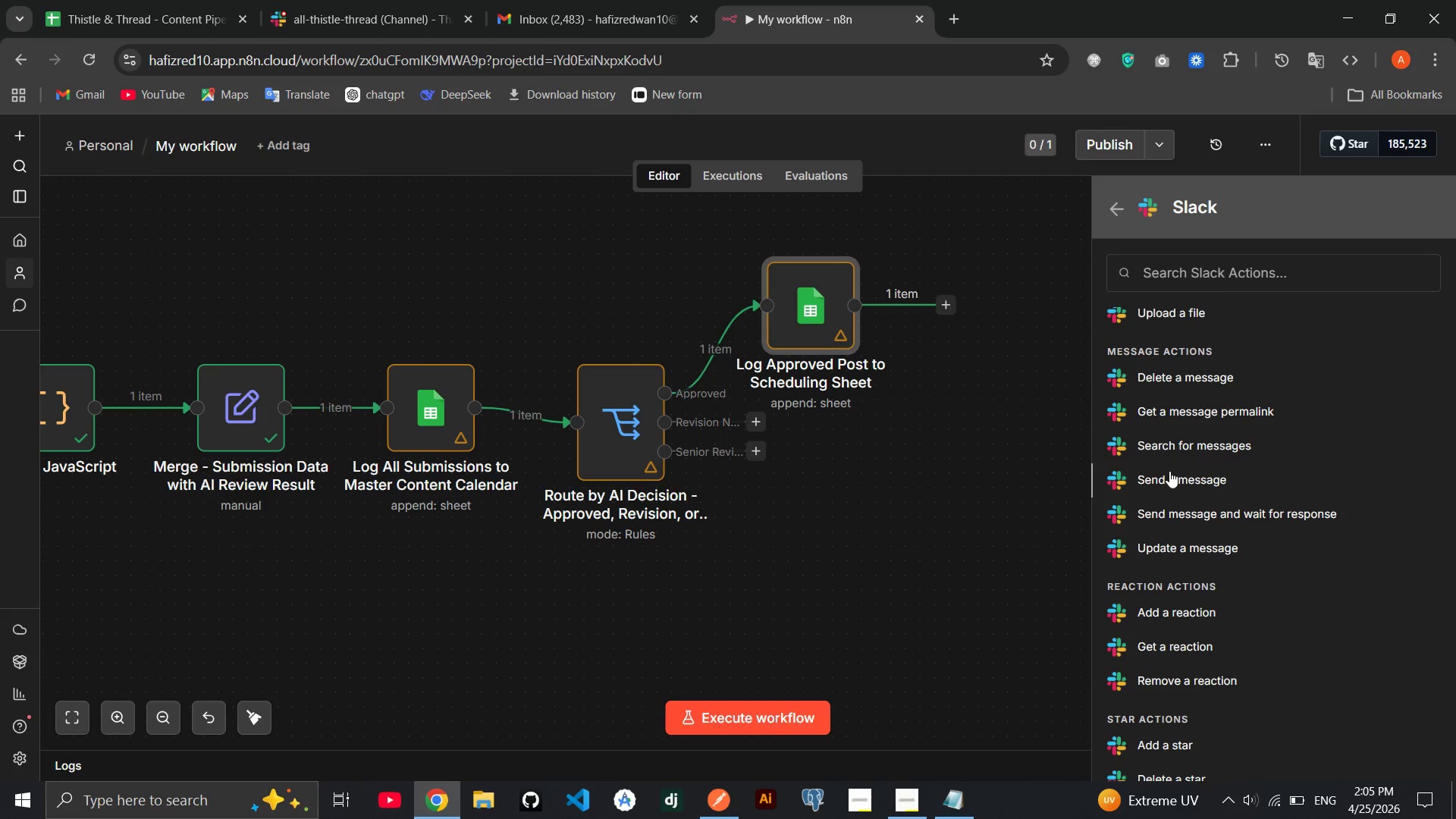 
left_click([1169, 471])
 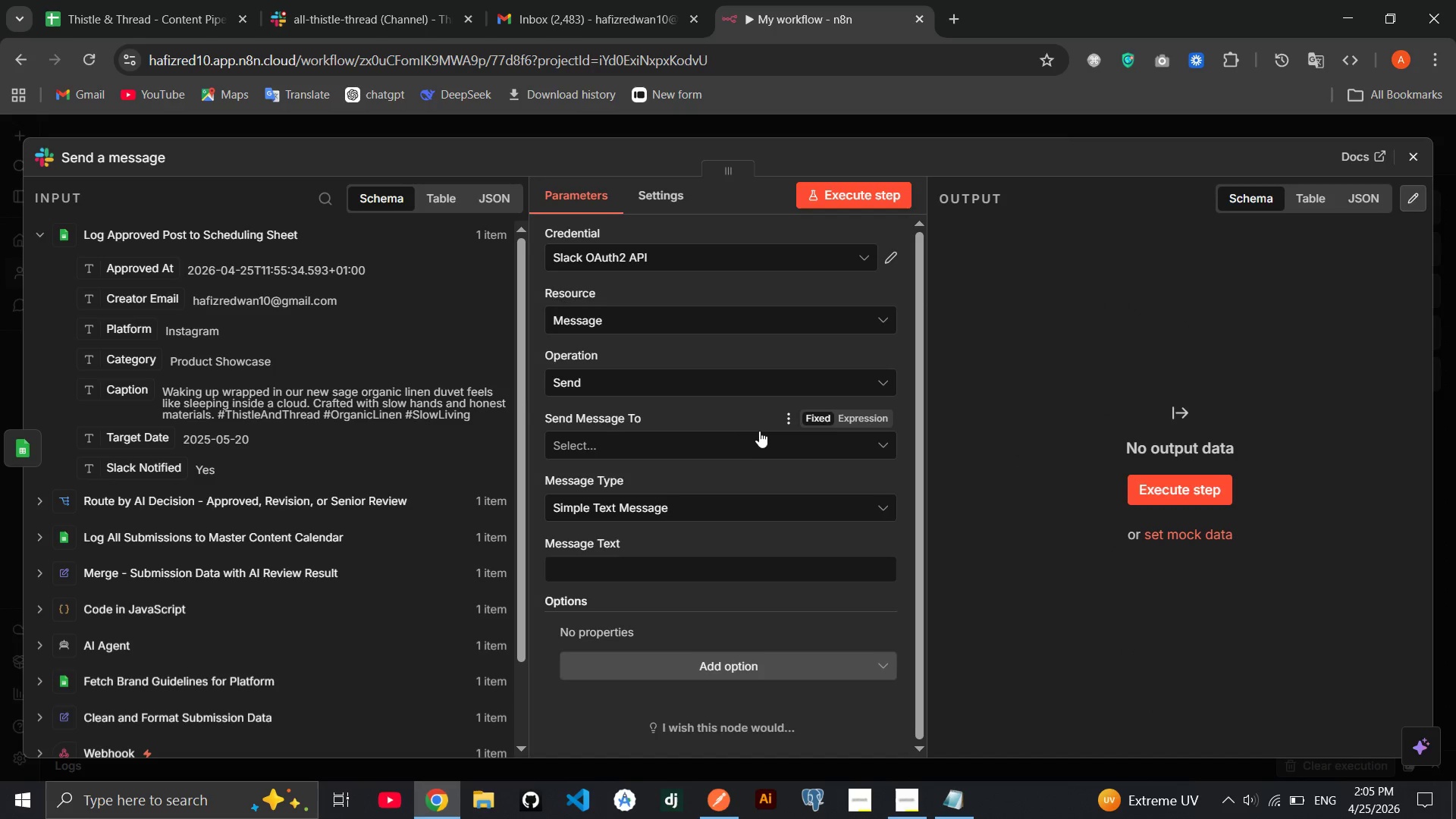 
left_click([733, 435])
 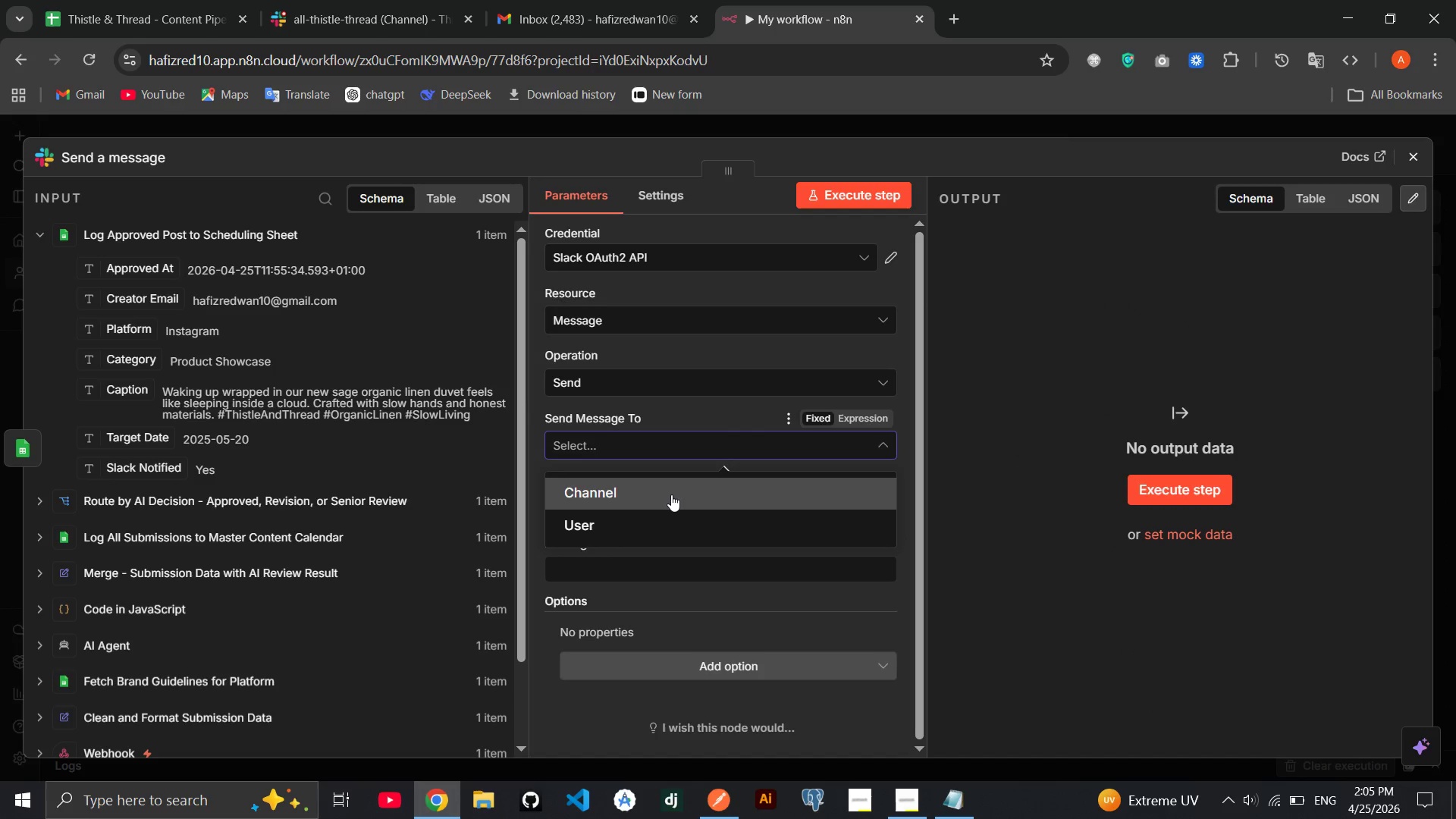 
left_click([671, 494])
 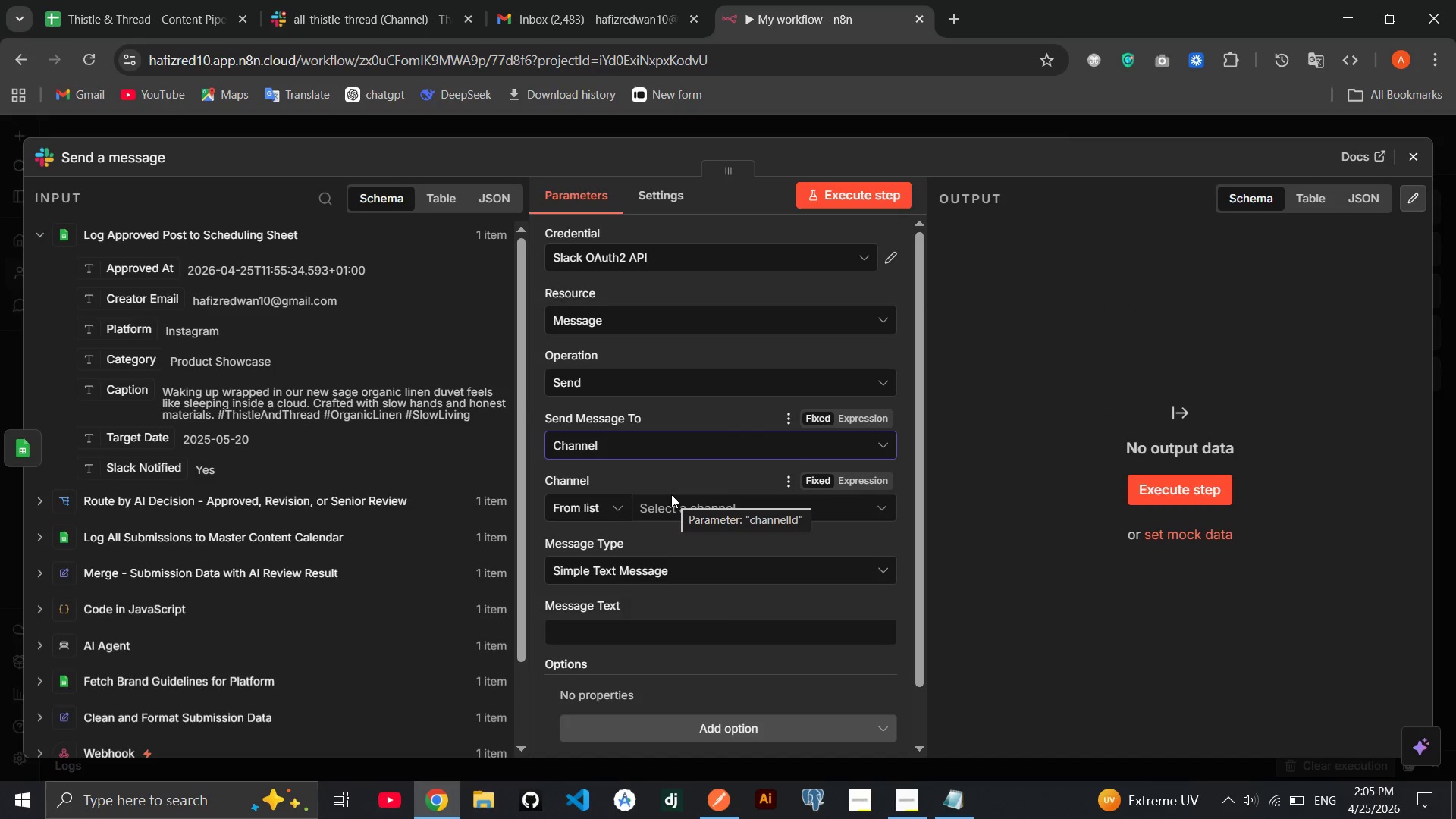 
wait(6.09)
 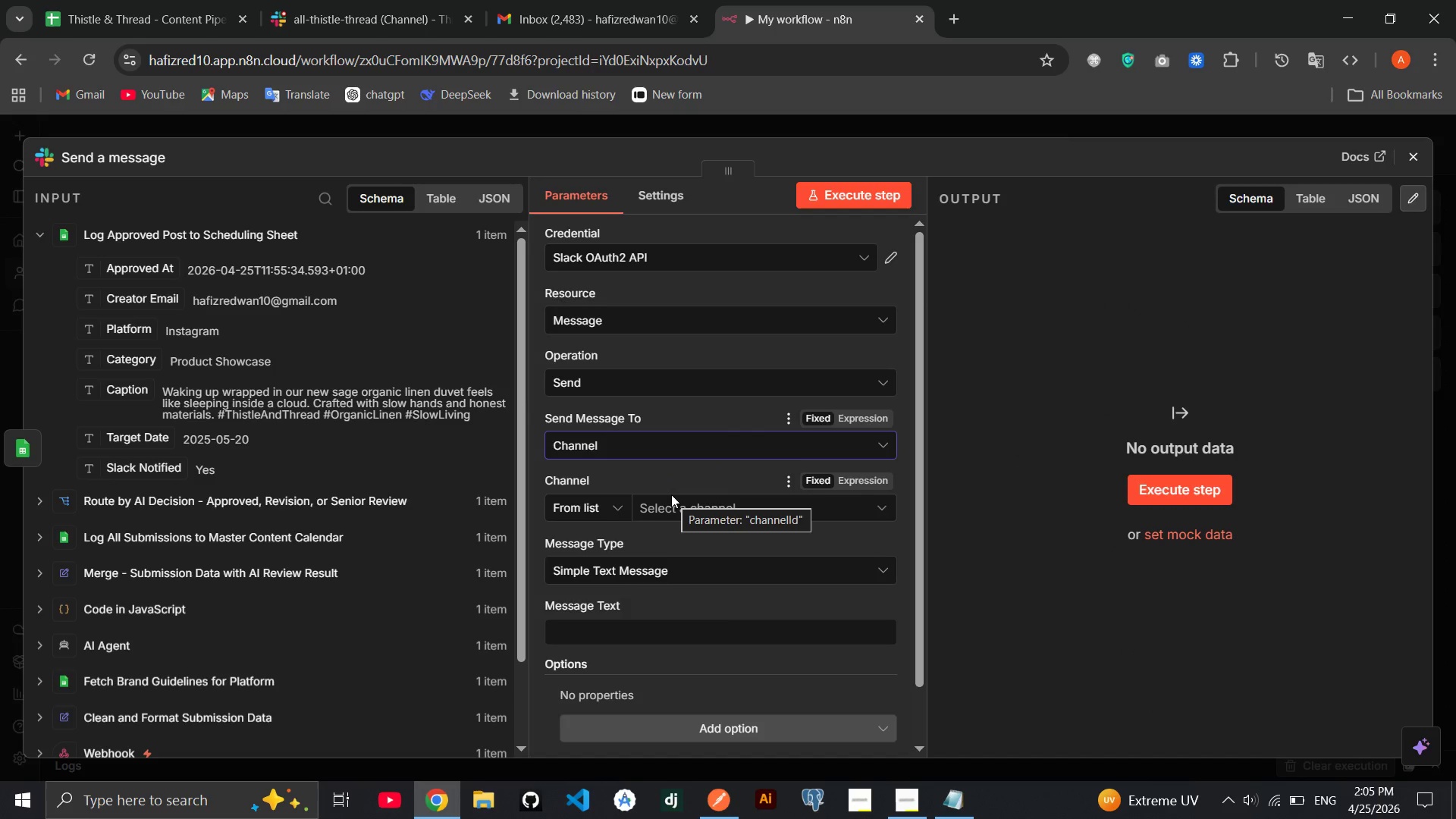 
left_click([370, 0])
 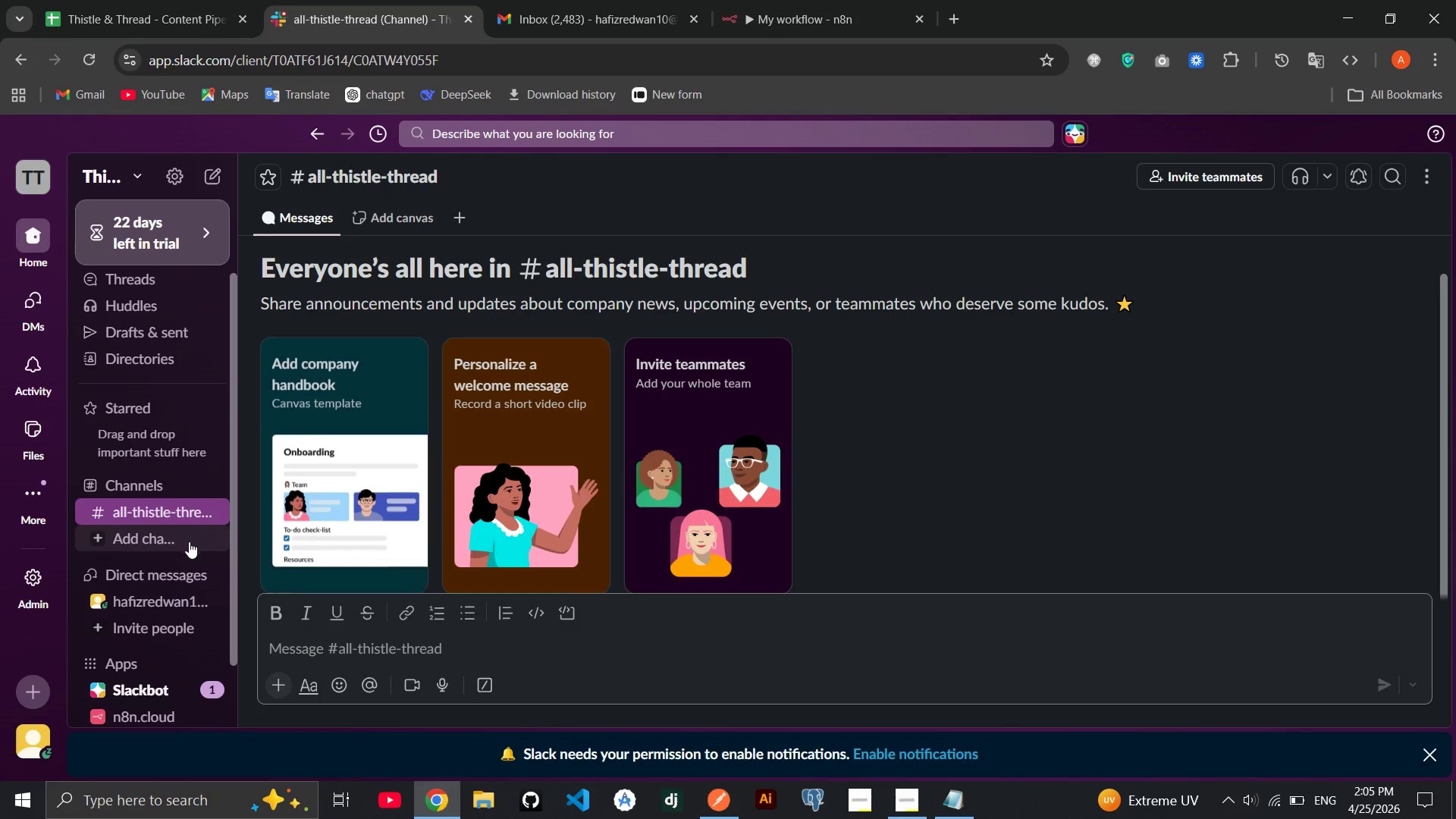 
left_click([177, 541])
 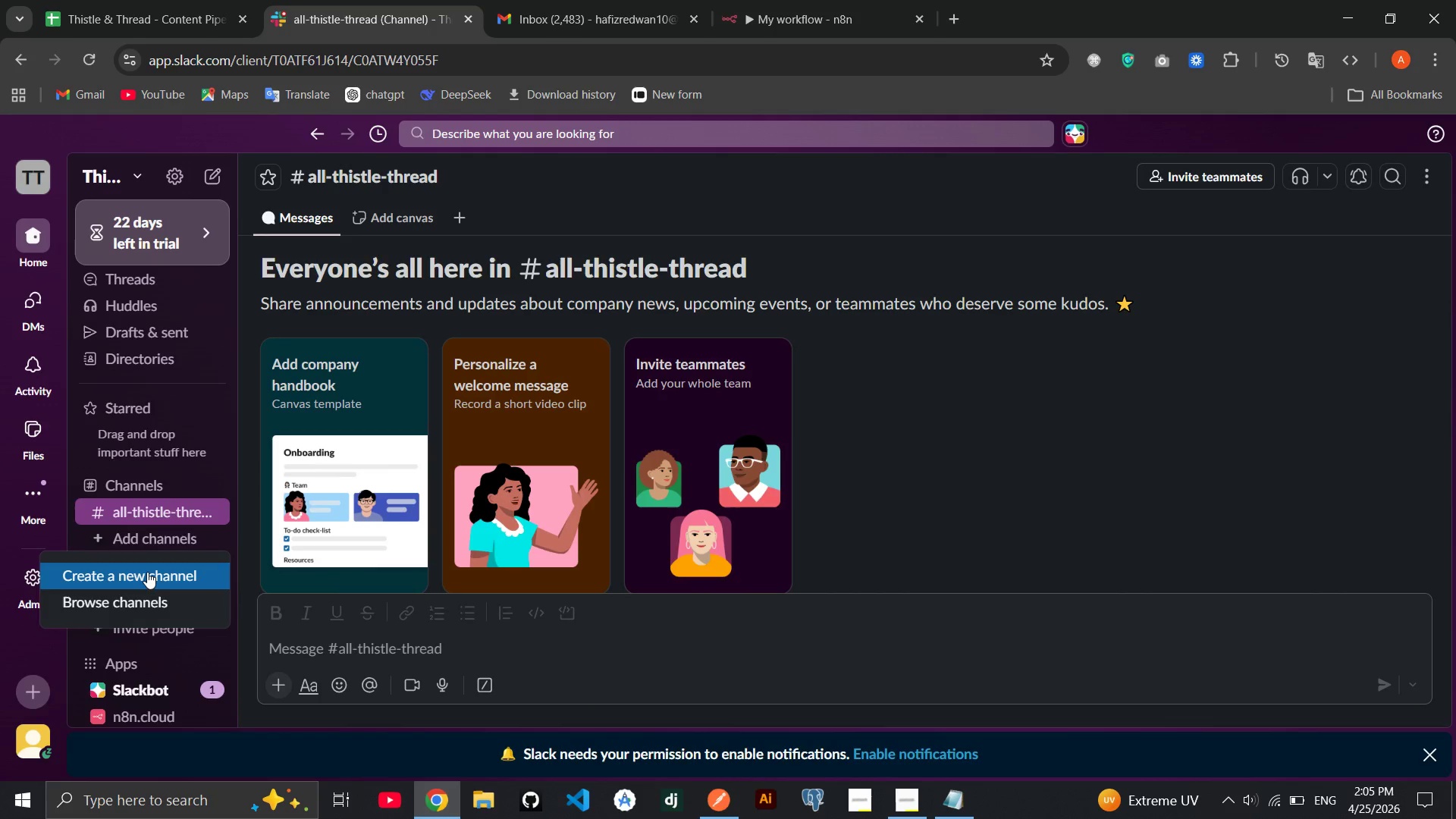 
left_click([147, 572])
 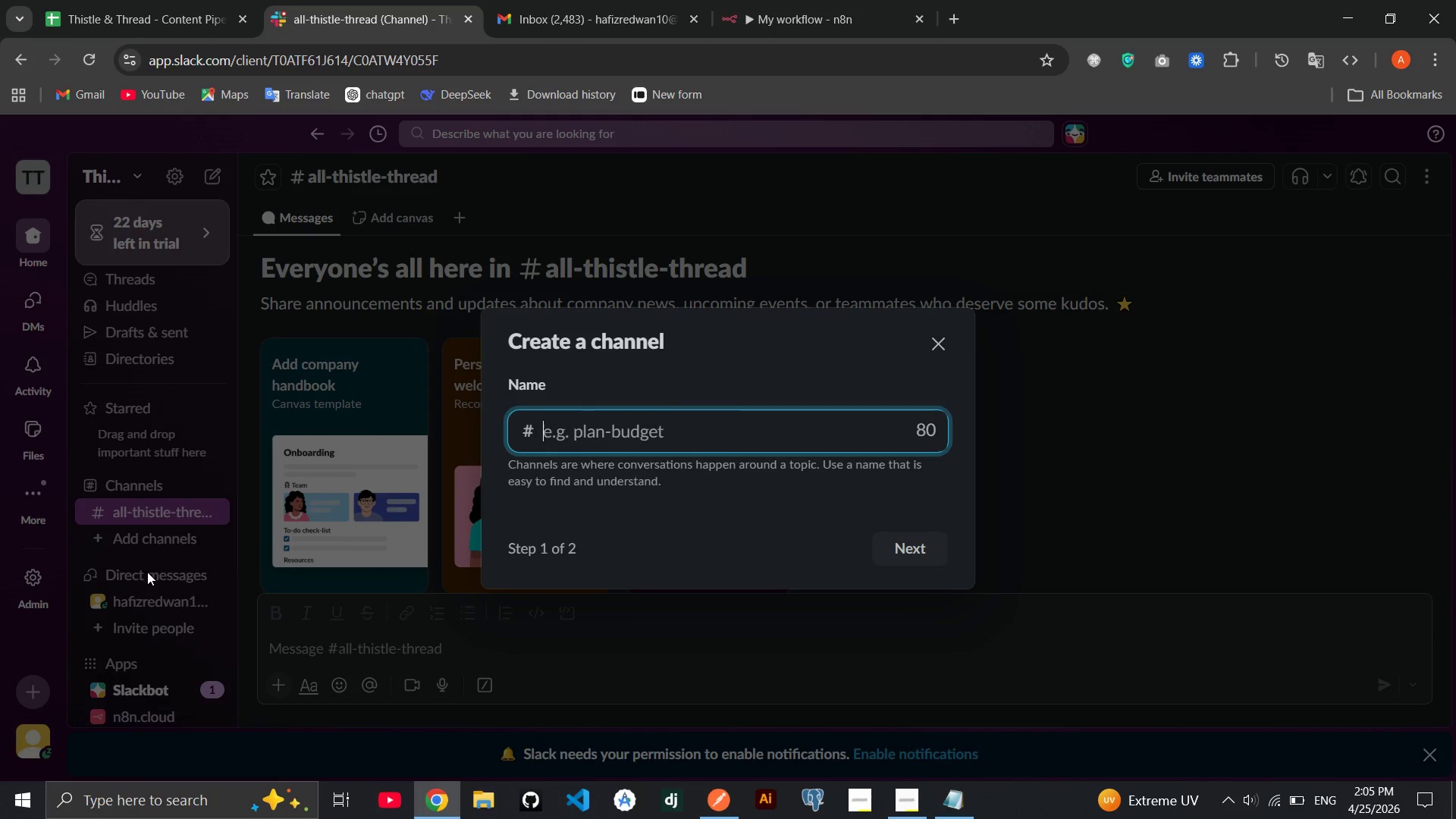 
type(content approval)
 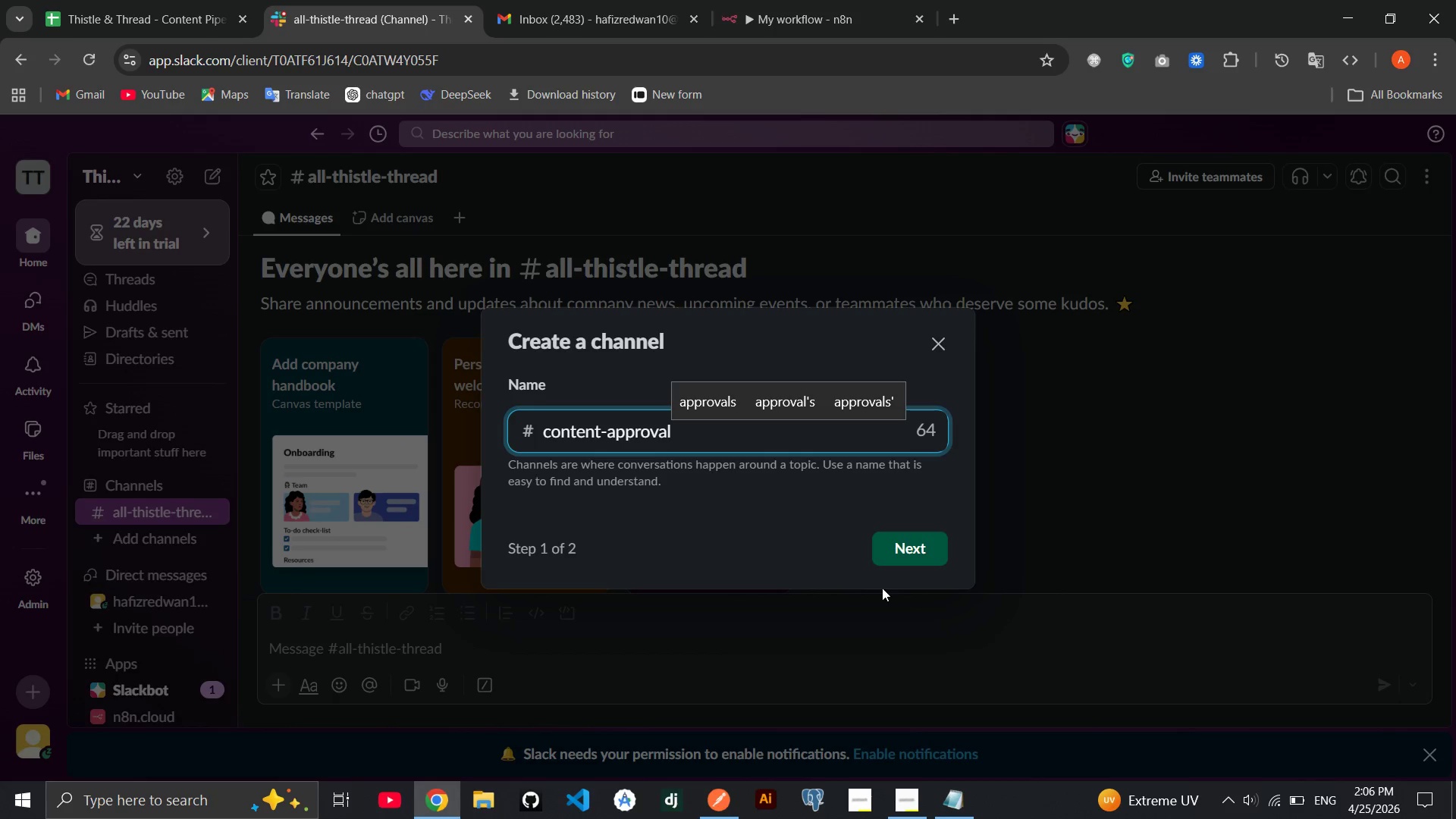 
left_click([920, 553])
 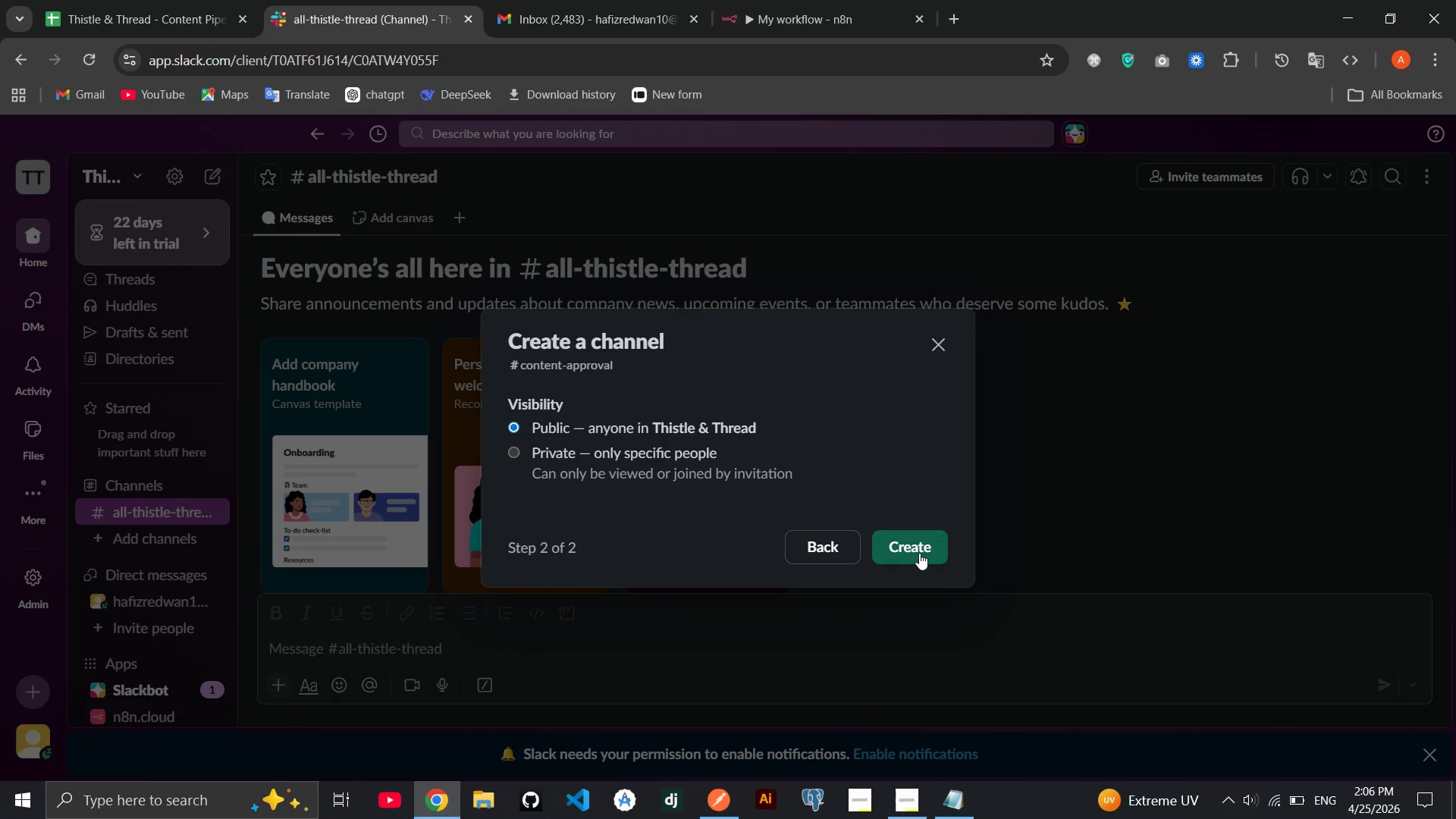 
left_click([919, 553])
 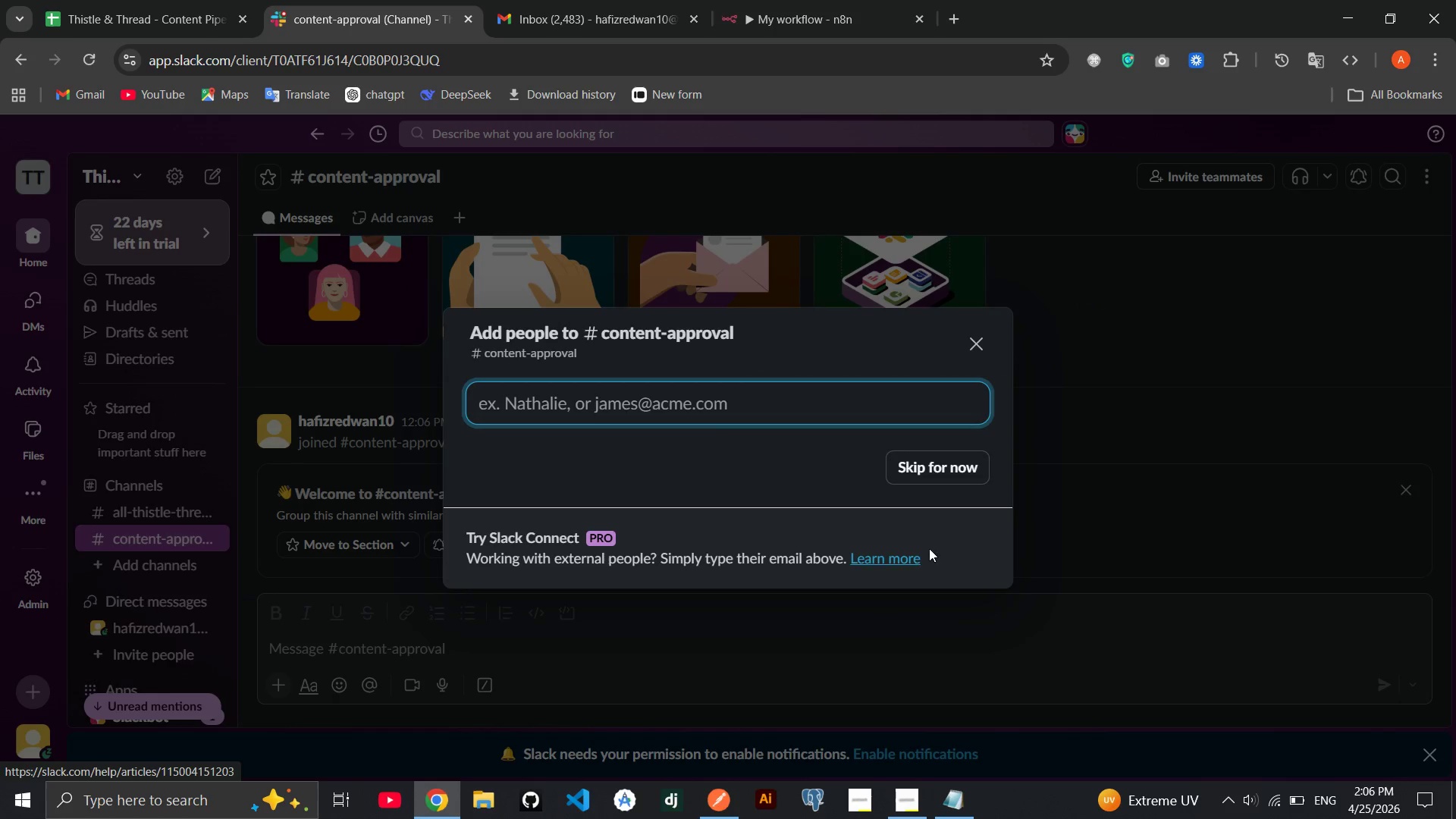 
left_click([954, 469])
 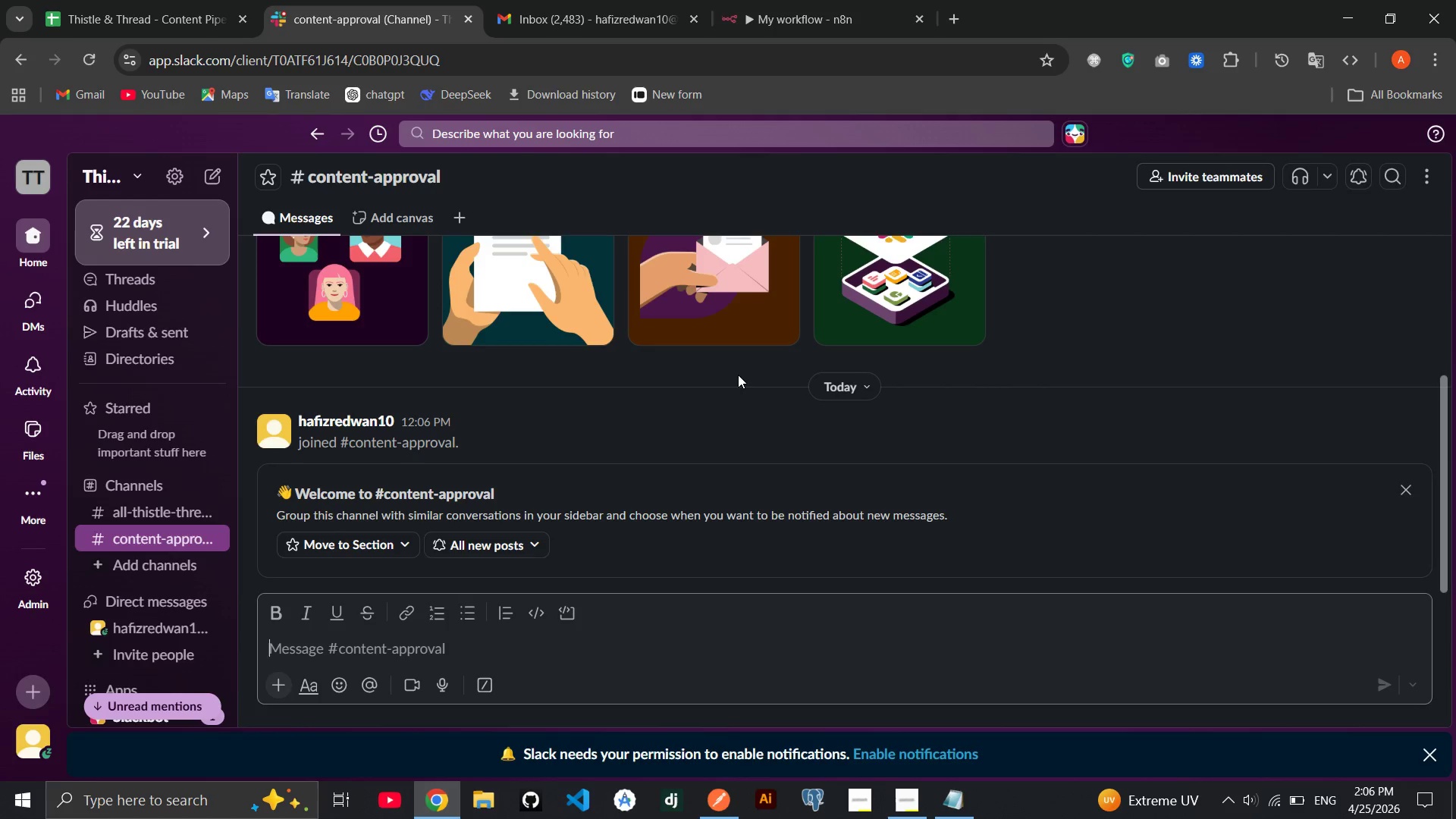 
left_click([824, 2])
 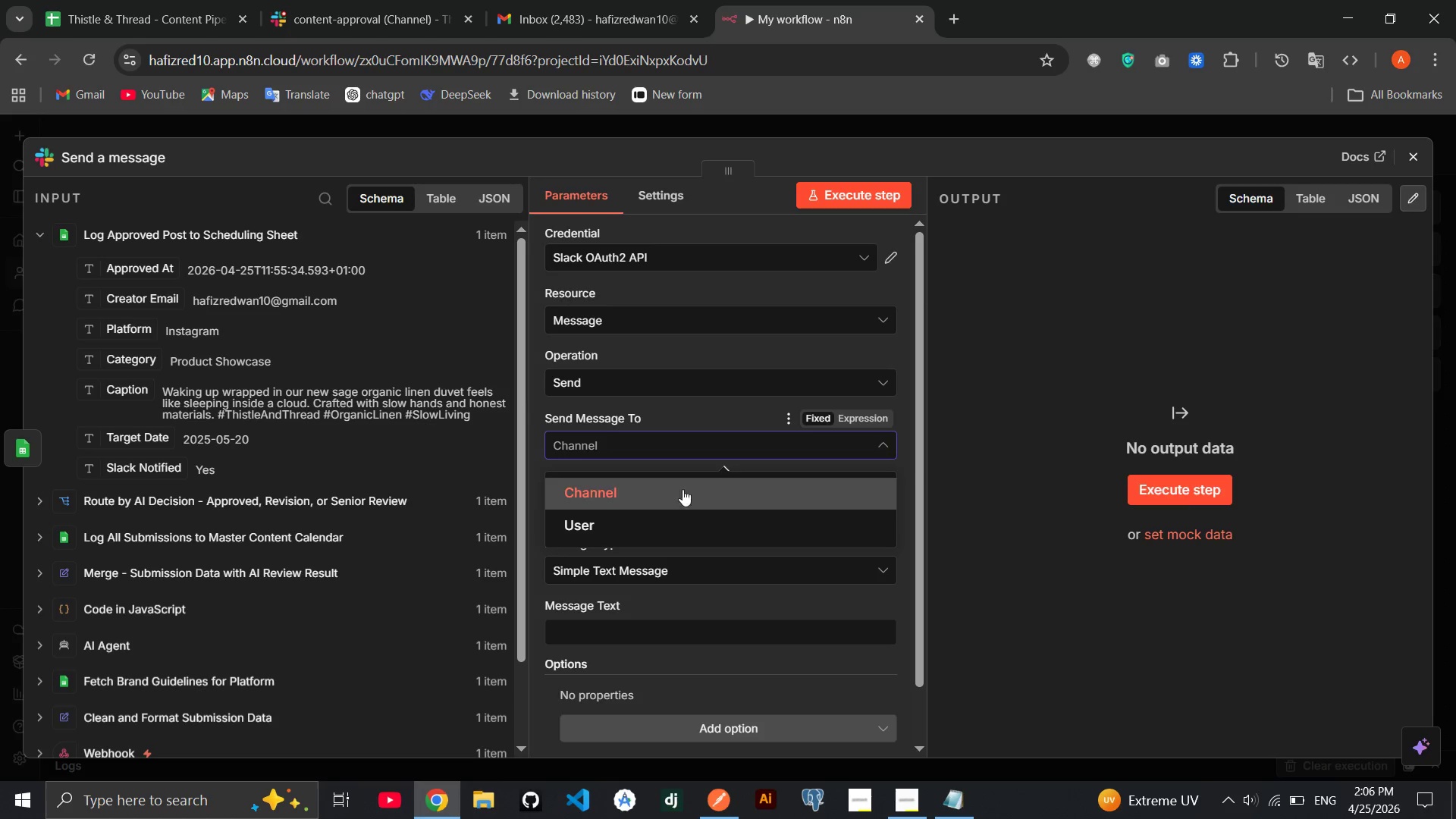 
left_click([653, 501])
 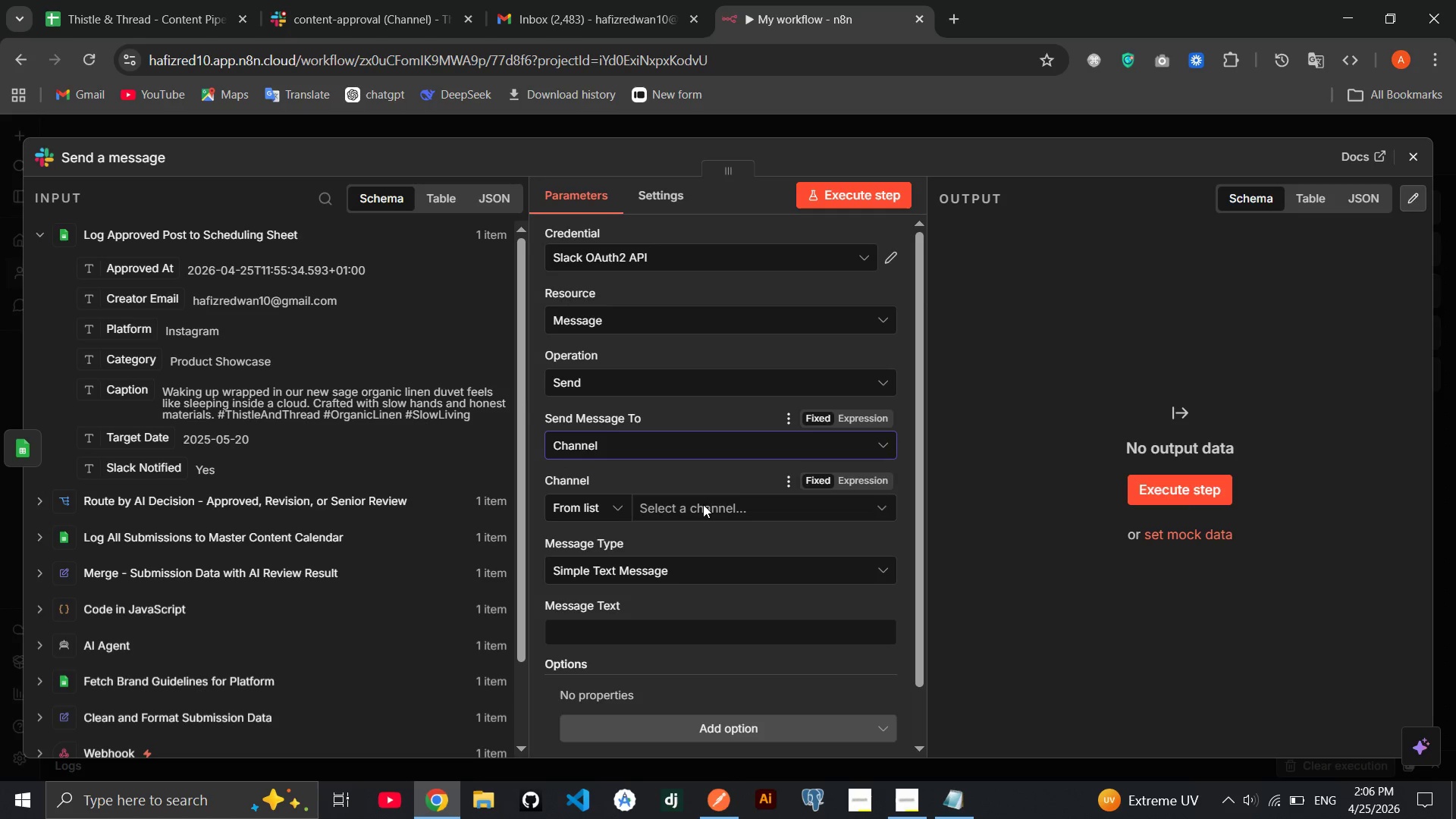 
left_click([704, 504])
 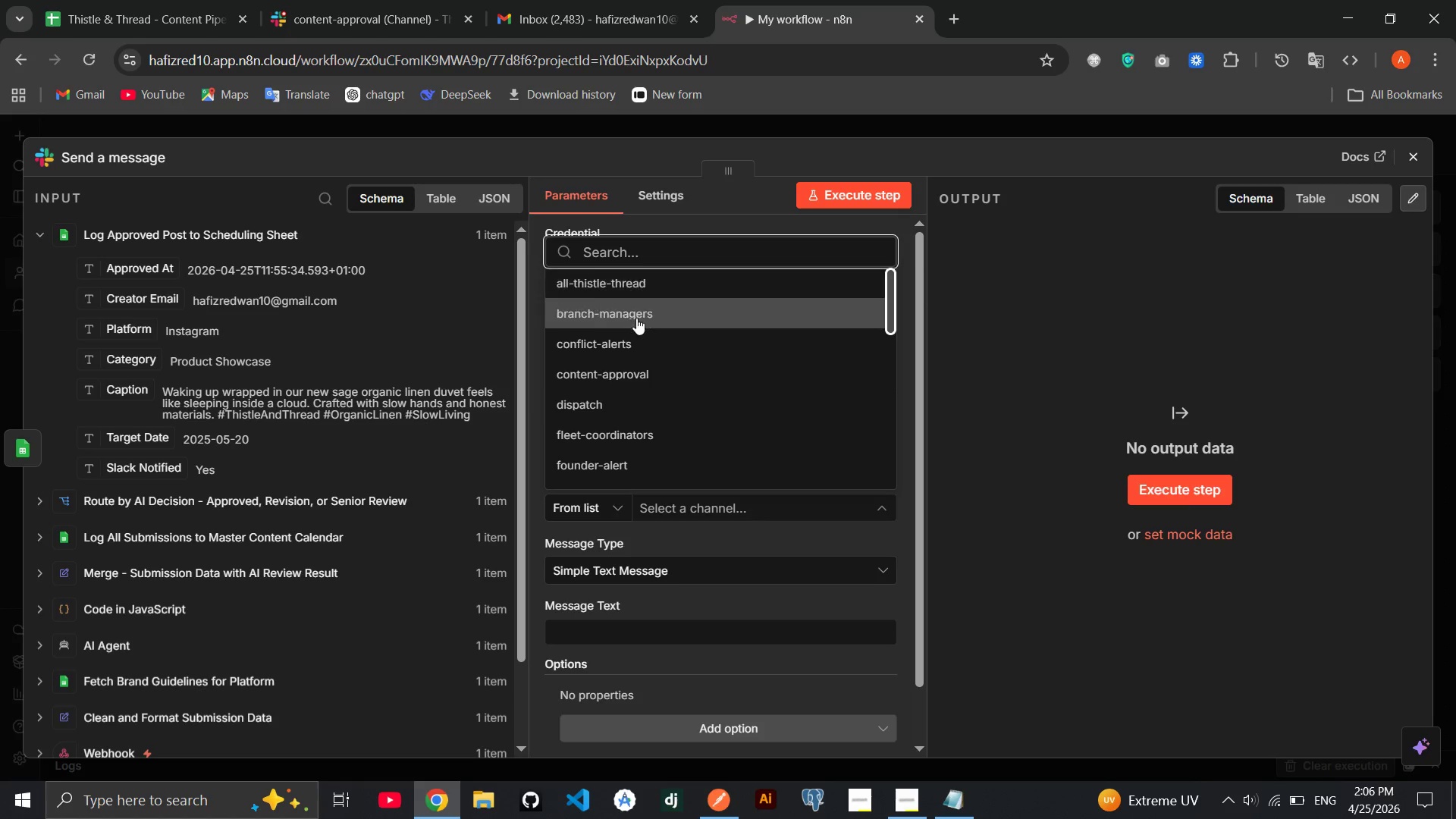 
left_click([631, 369])
 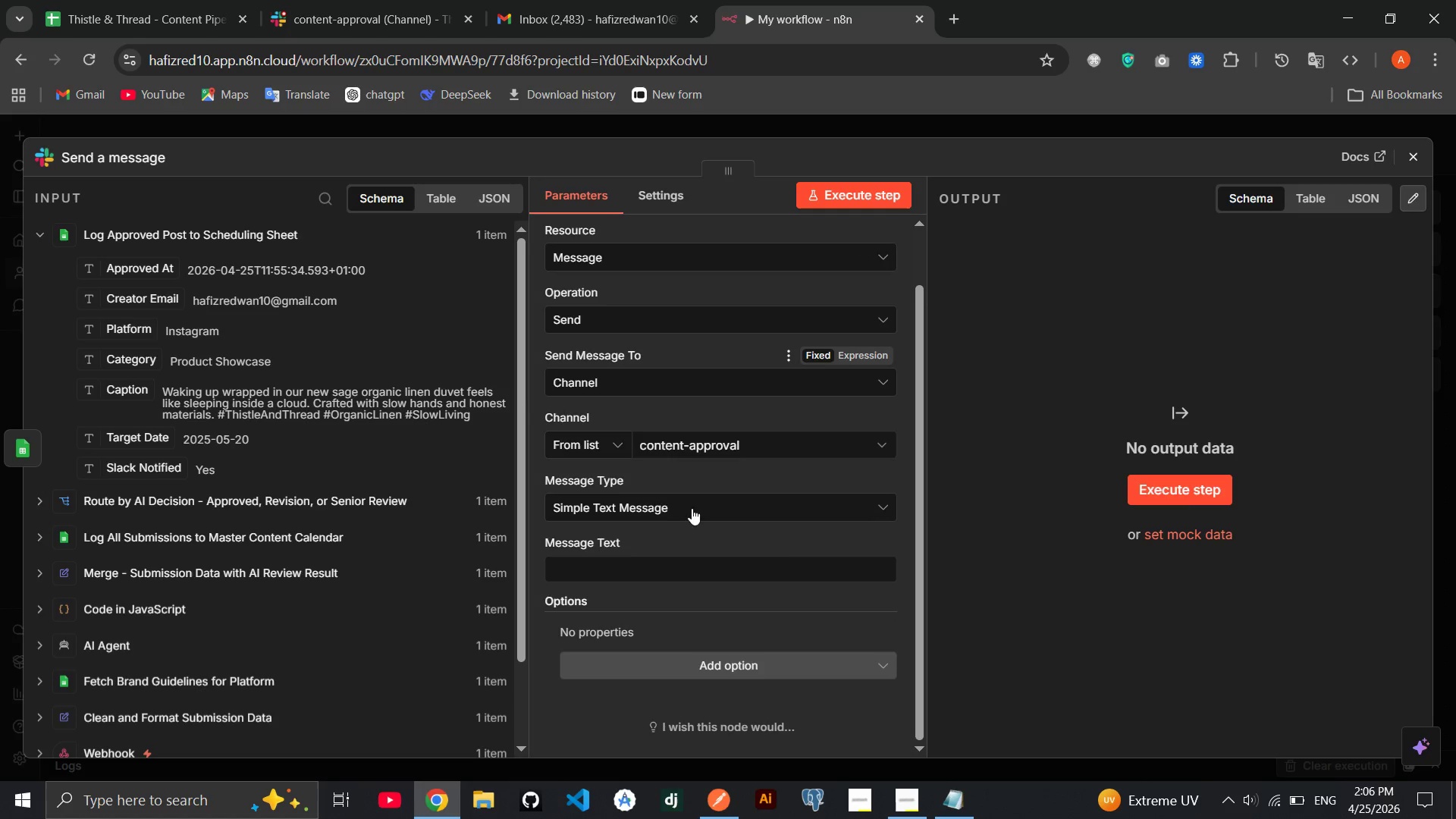 
left_click([654, 579])
 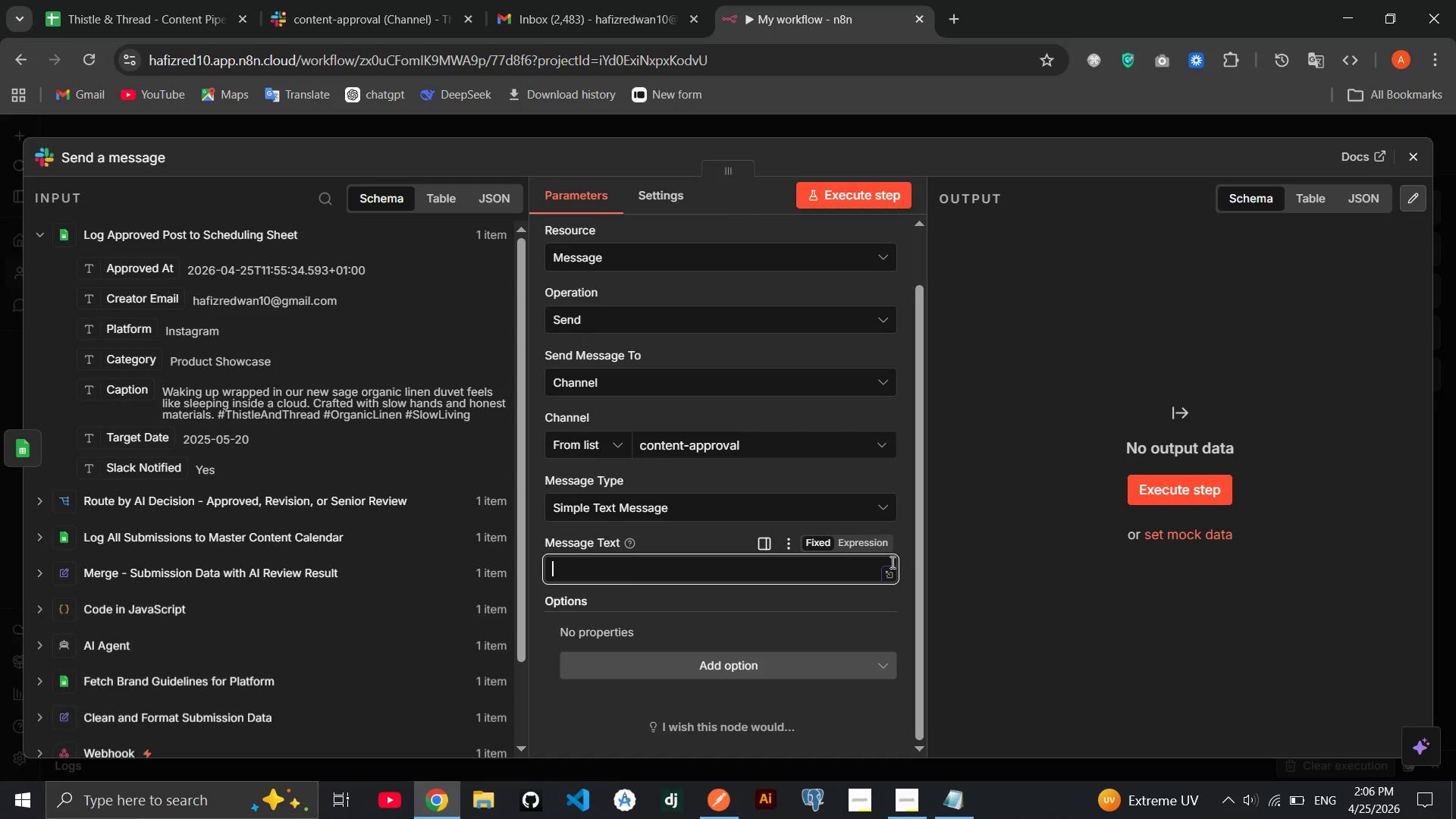 
left_click([884, 541])
 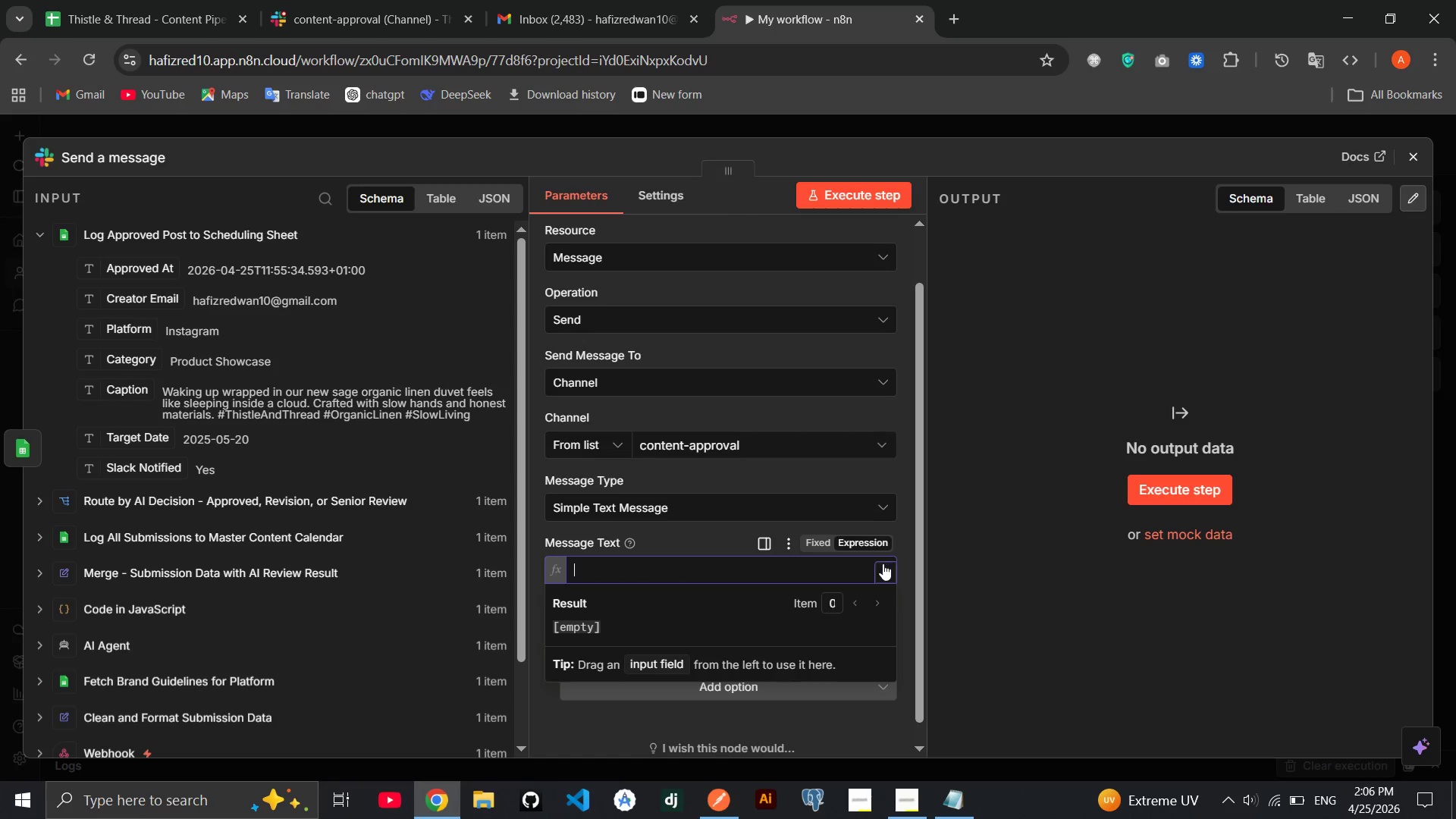 
left_click([884, 569])
 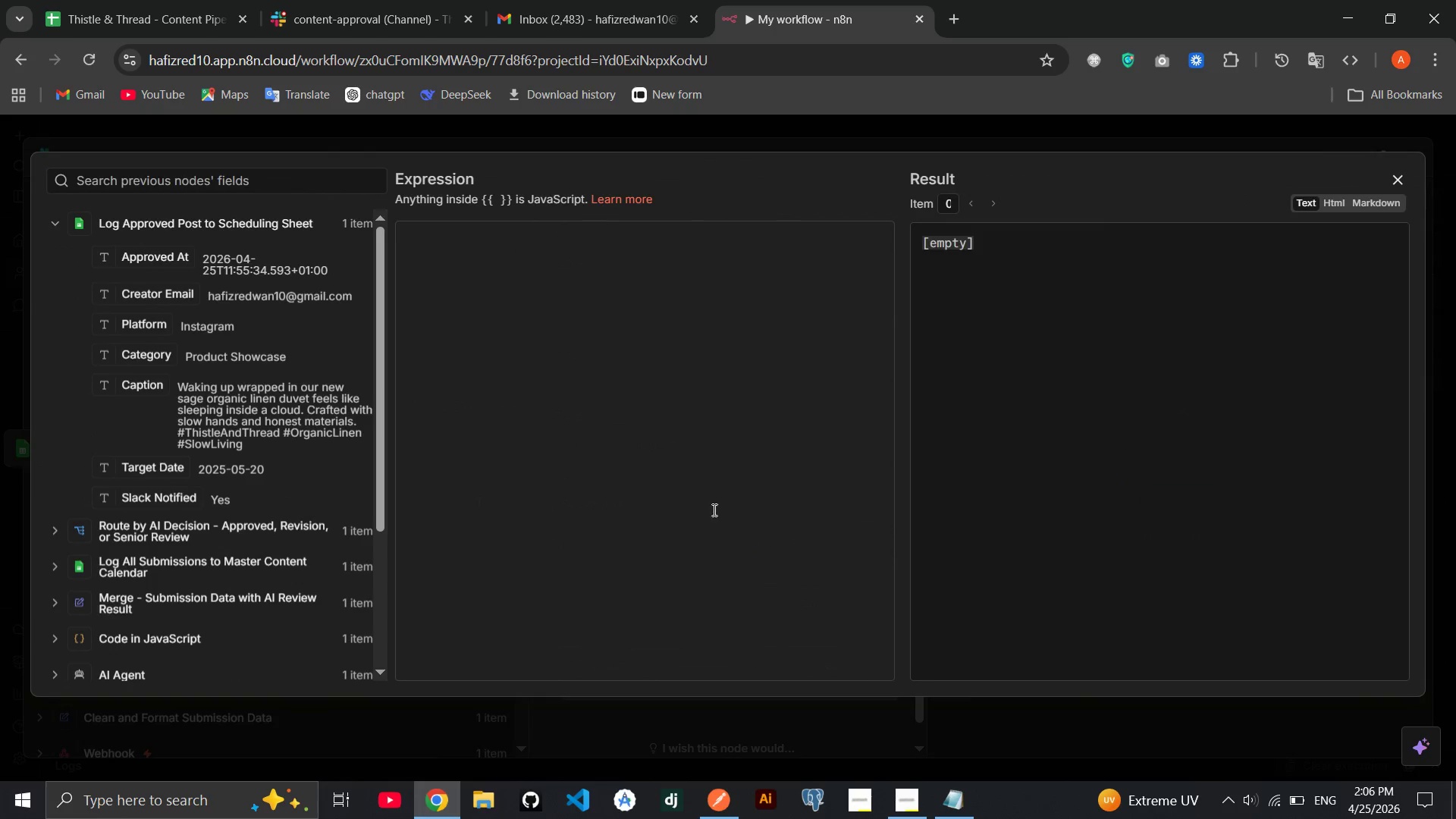 
left_click([687, 475])
 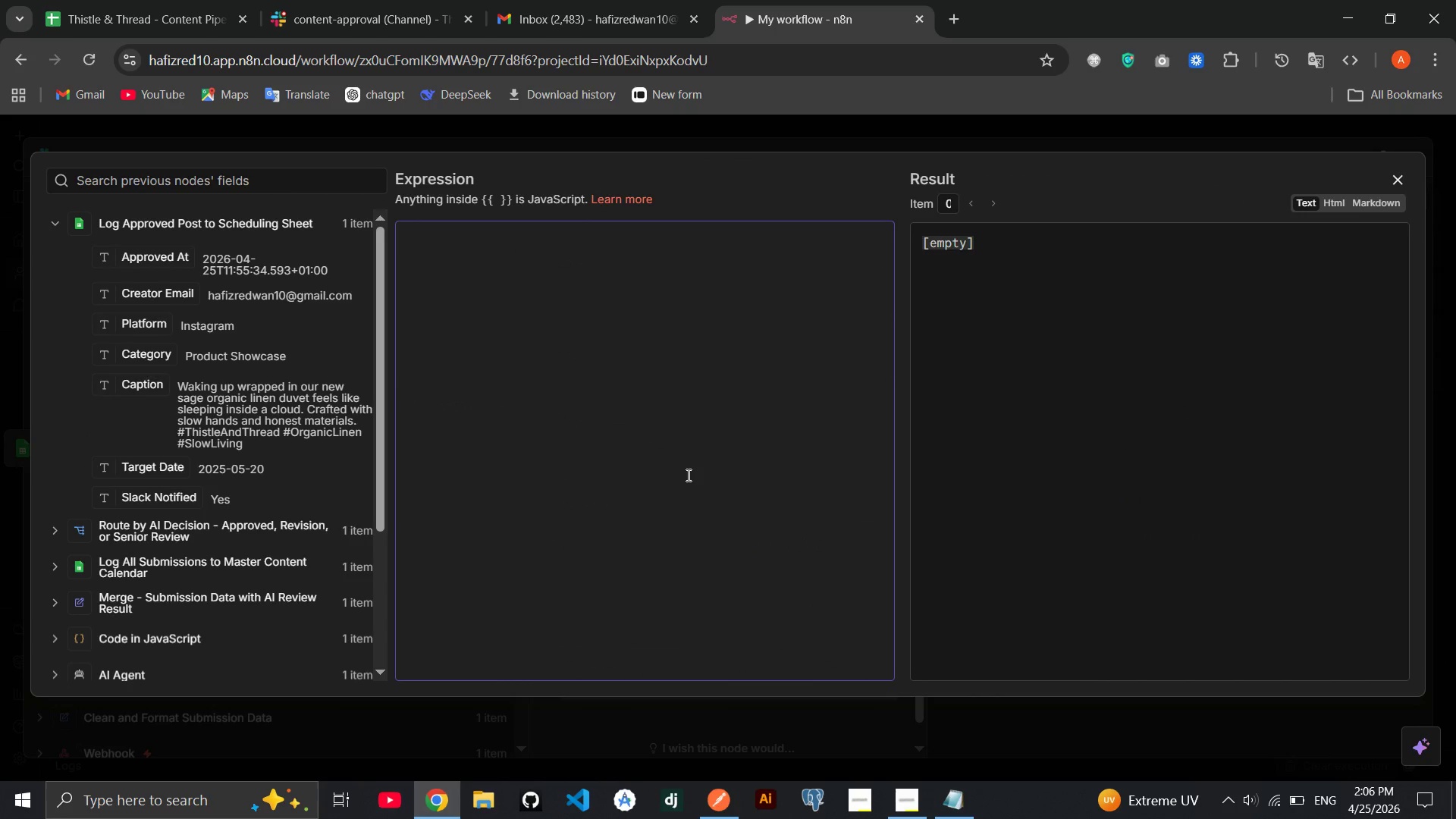 
key(Meta+MetaLeft)
 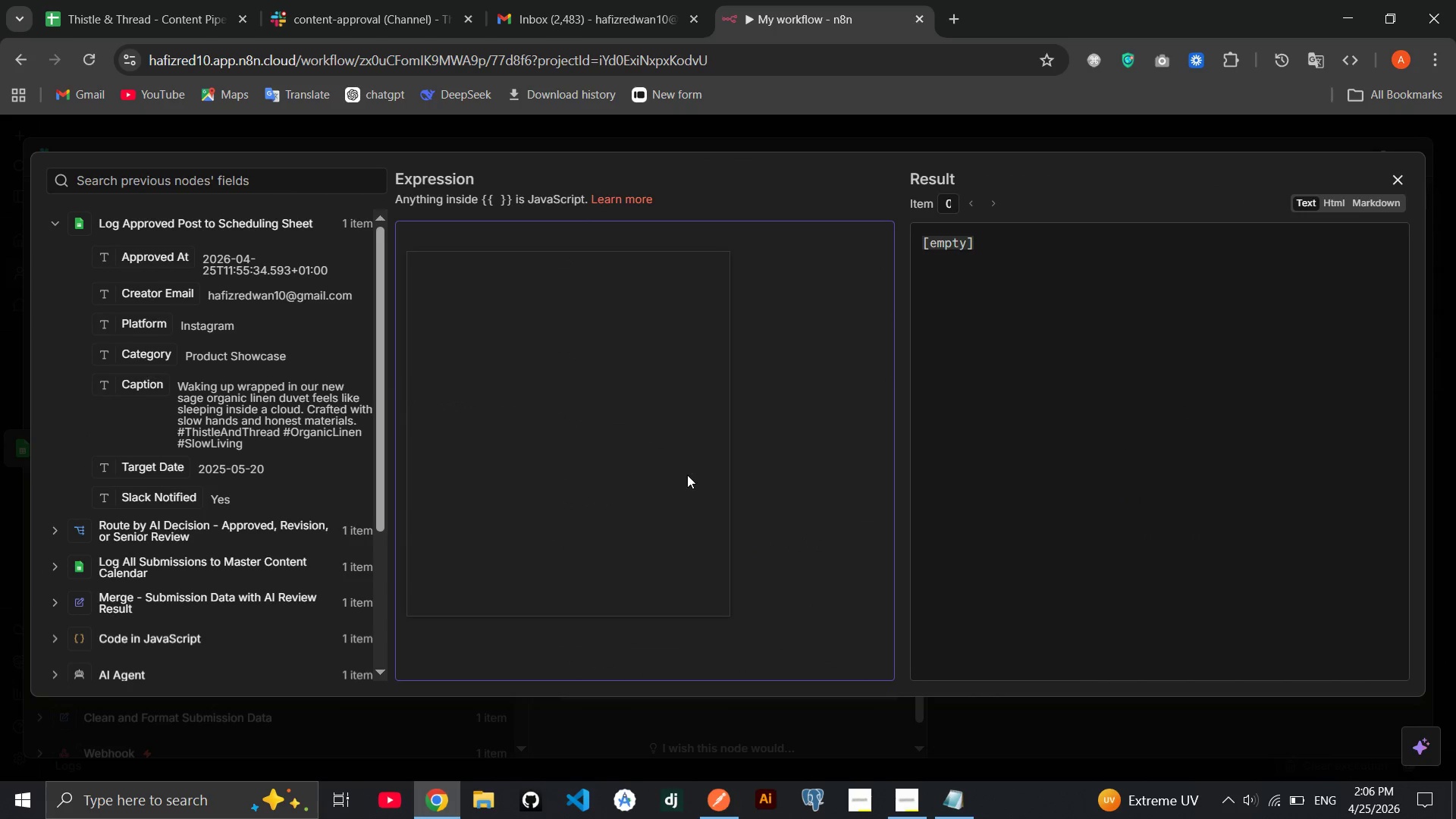 
key(Meta+Period)
 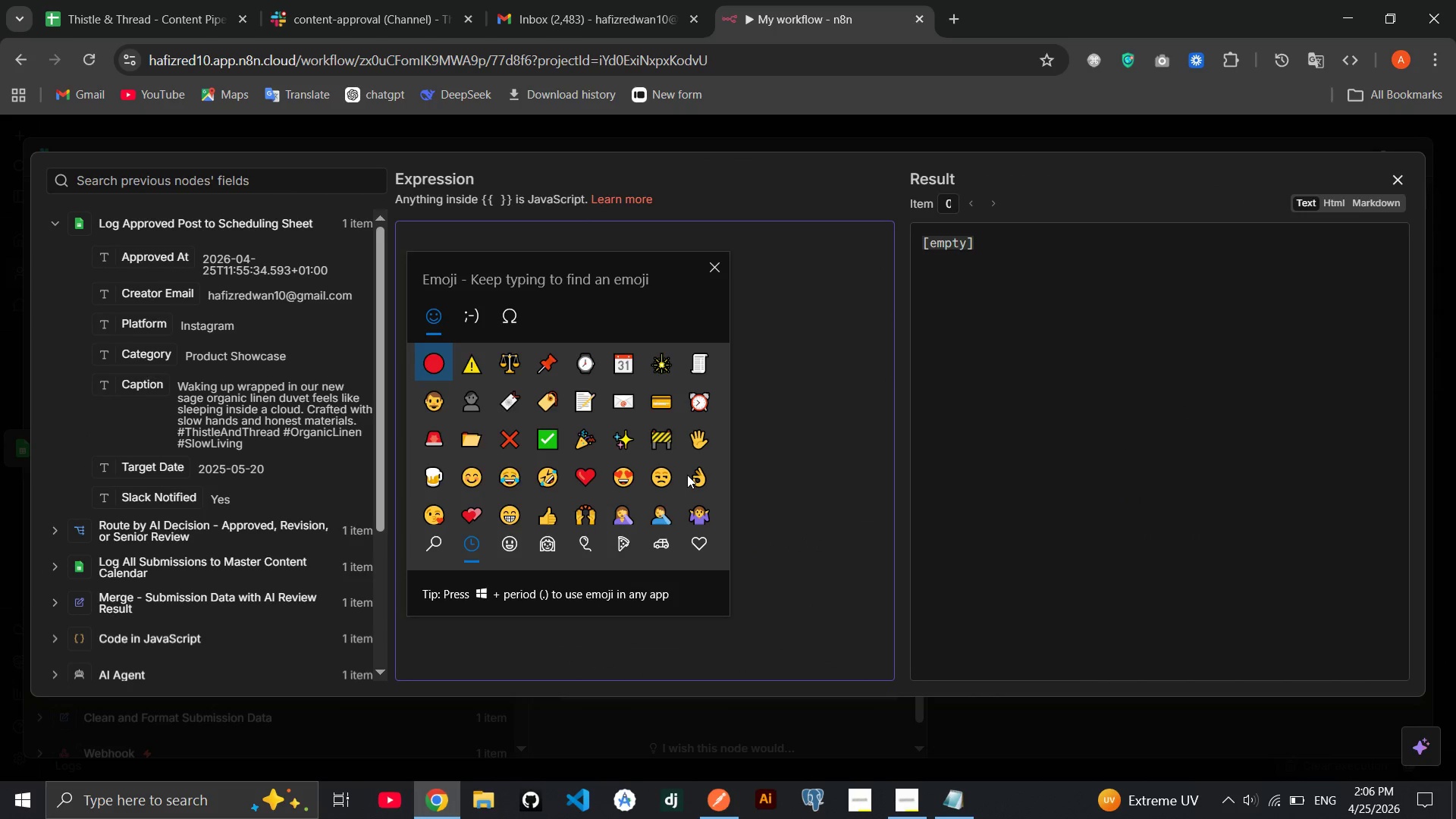 
key(ArrowDown)
 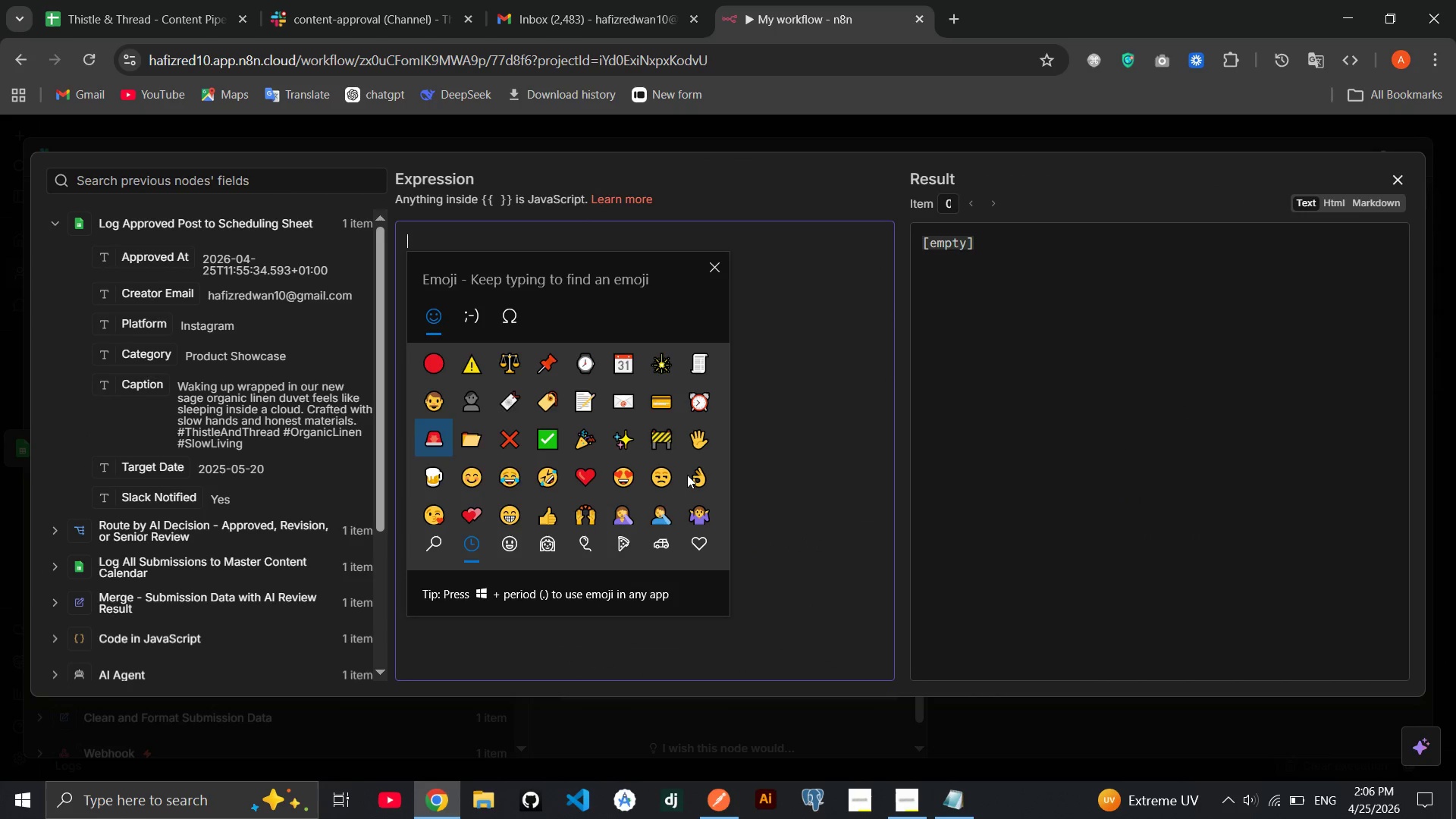 
key(ArrowDown)
 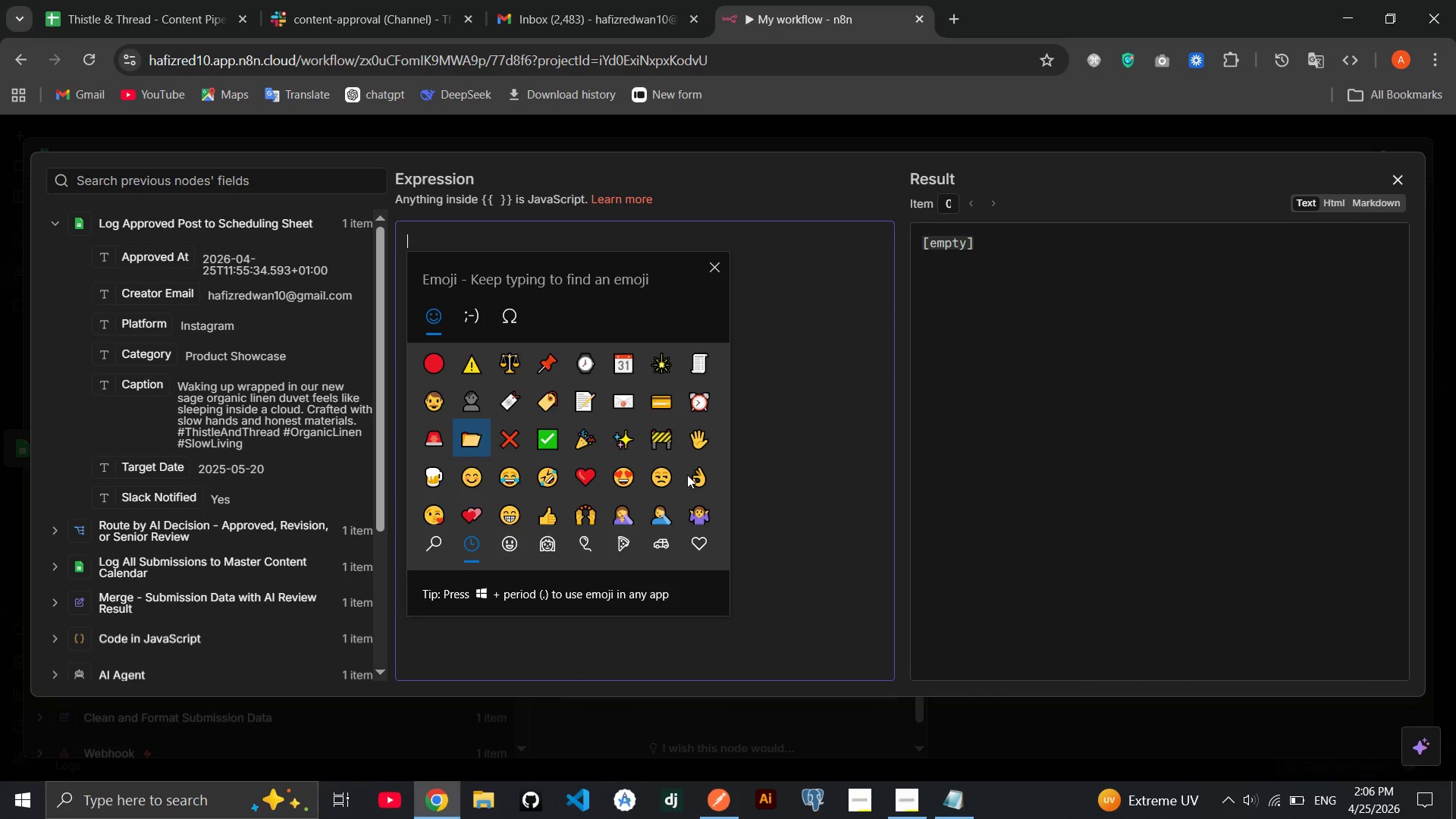 
key(ArrowRight)
 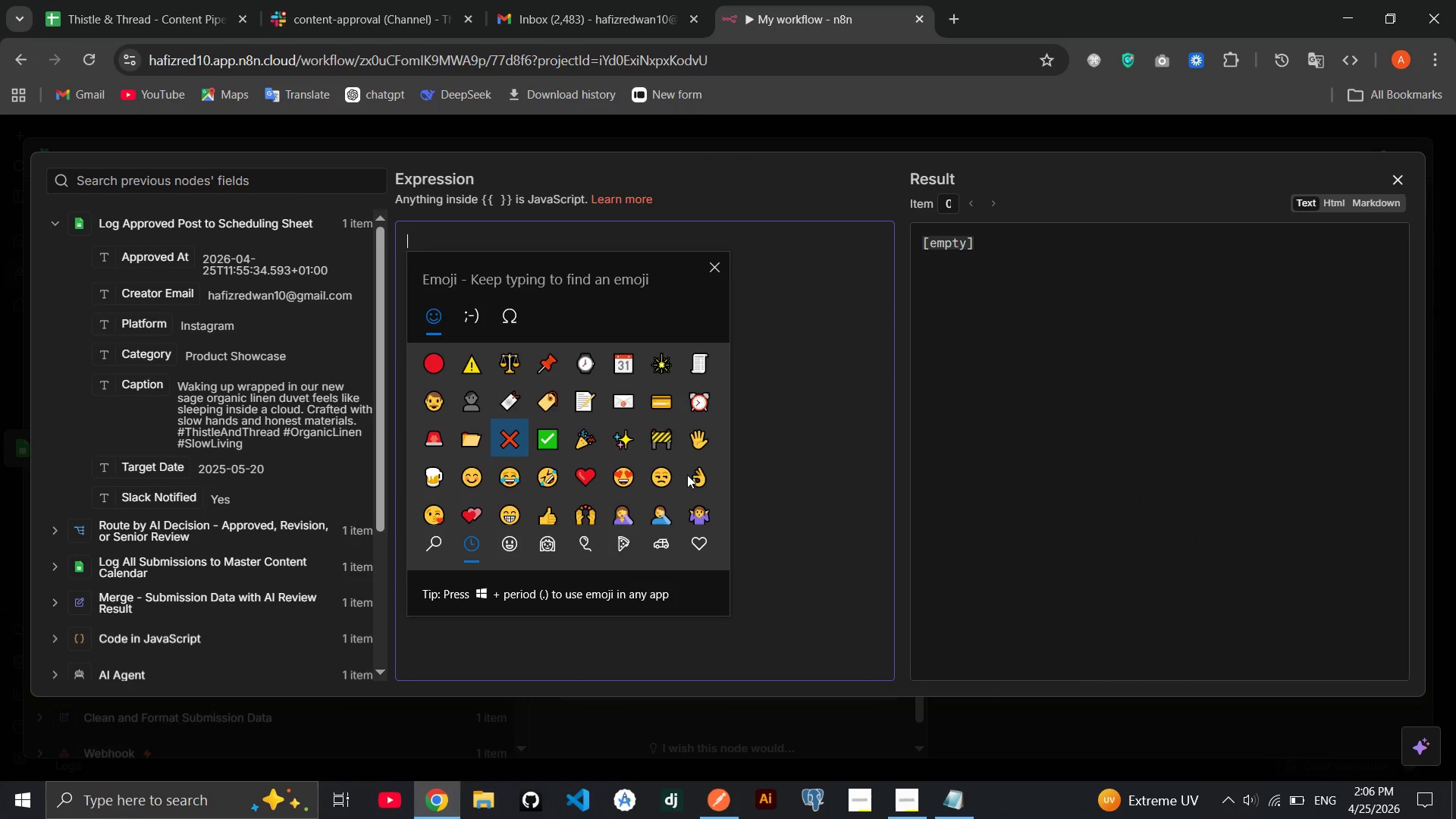 
key(ArrowRight)
 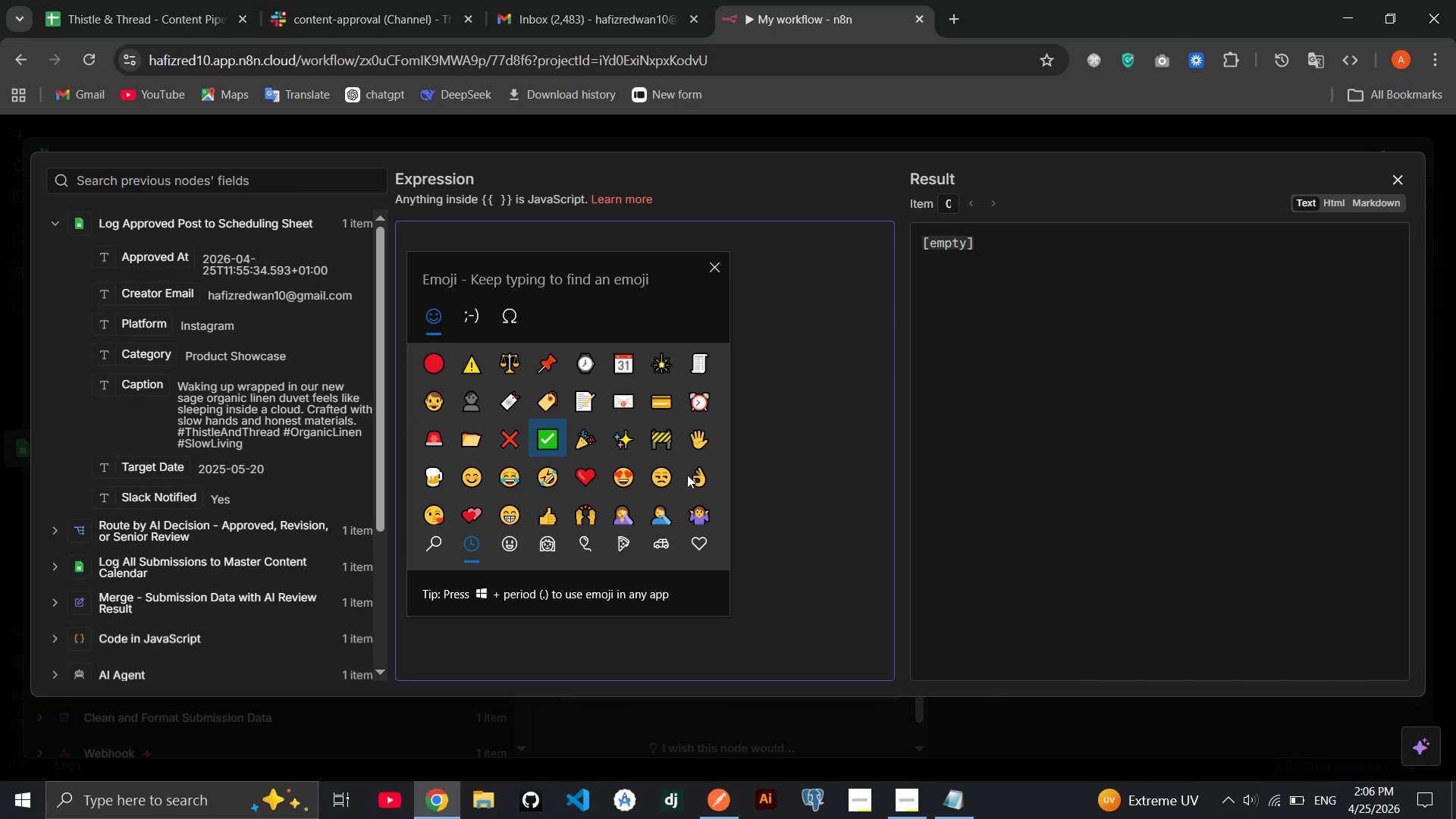 
key(ArrowRight)
 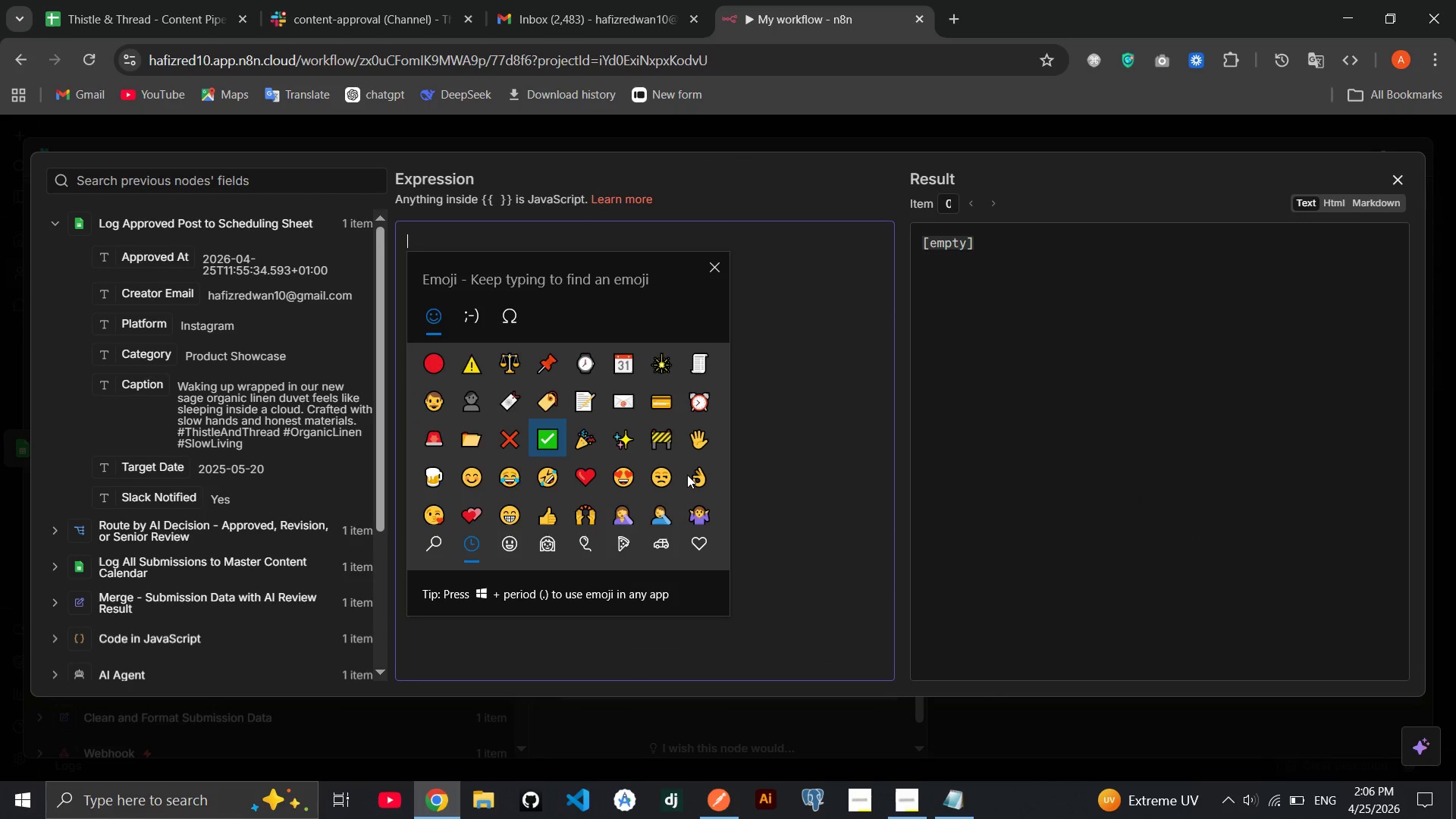 
key(Enter)
 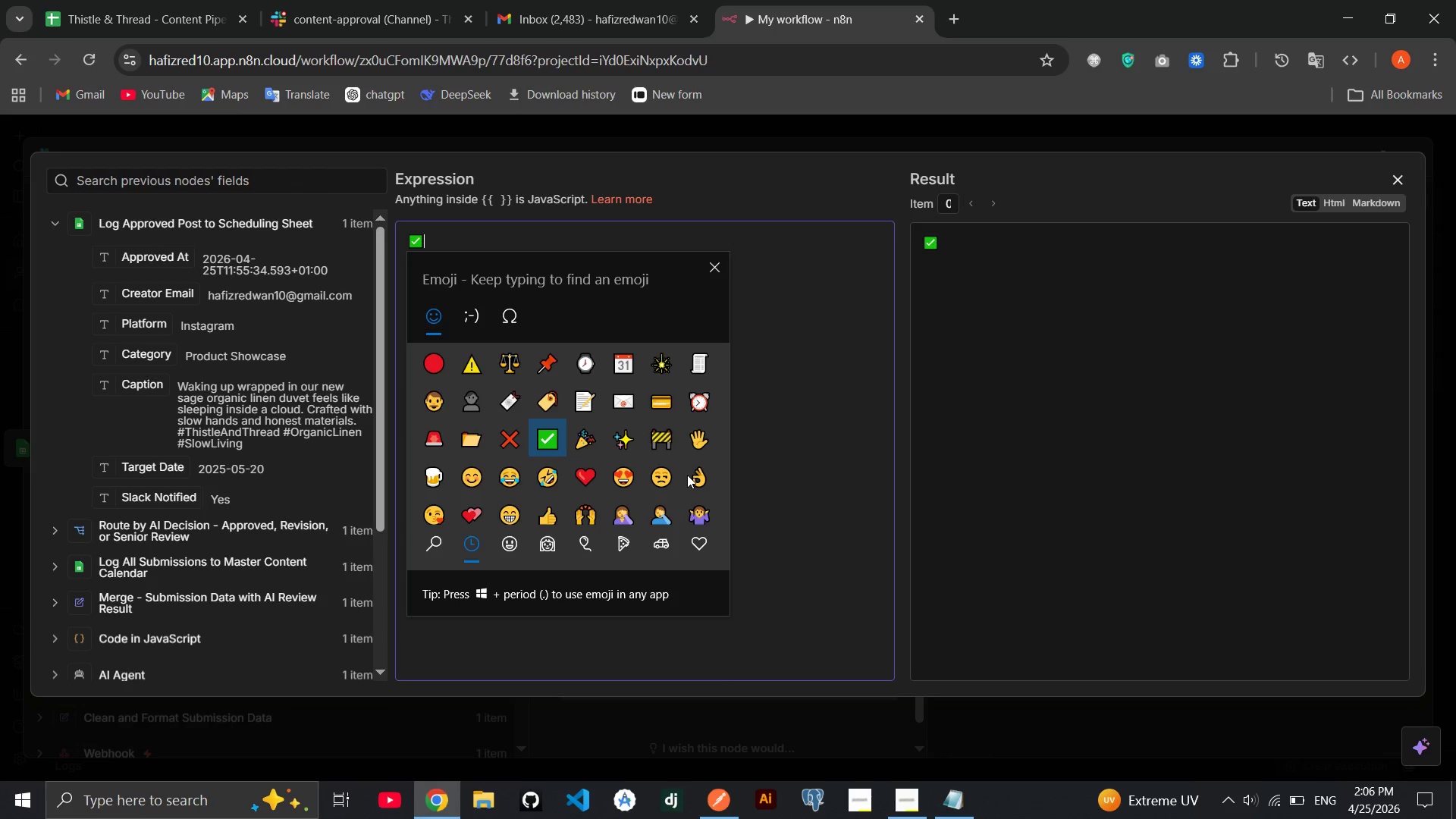 
left_click([546, 234])
 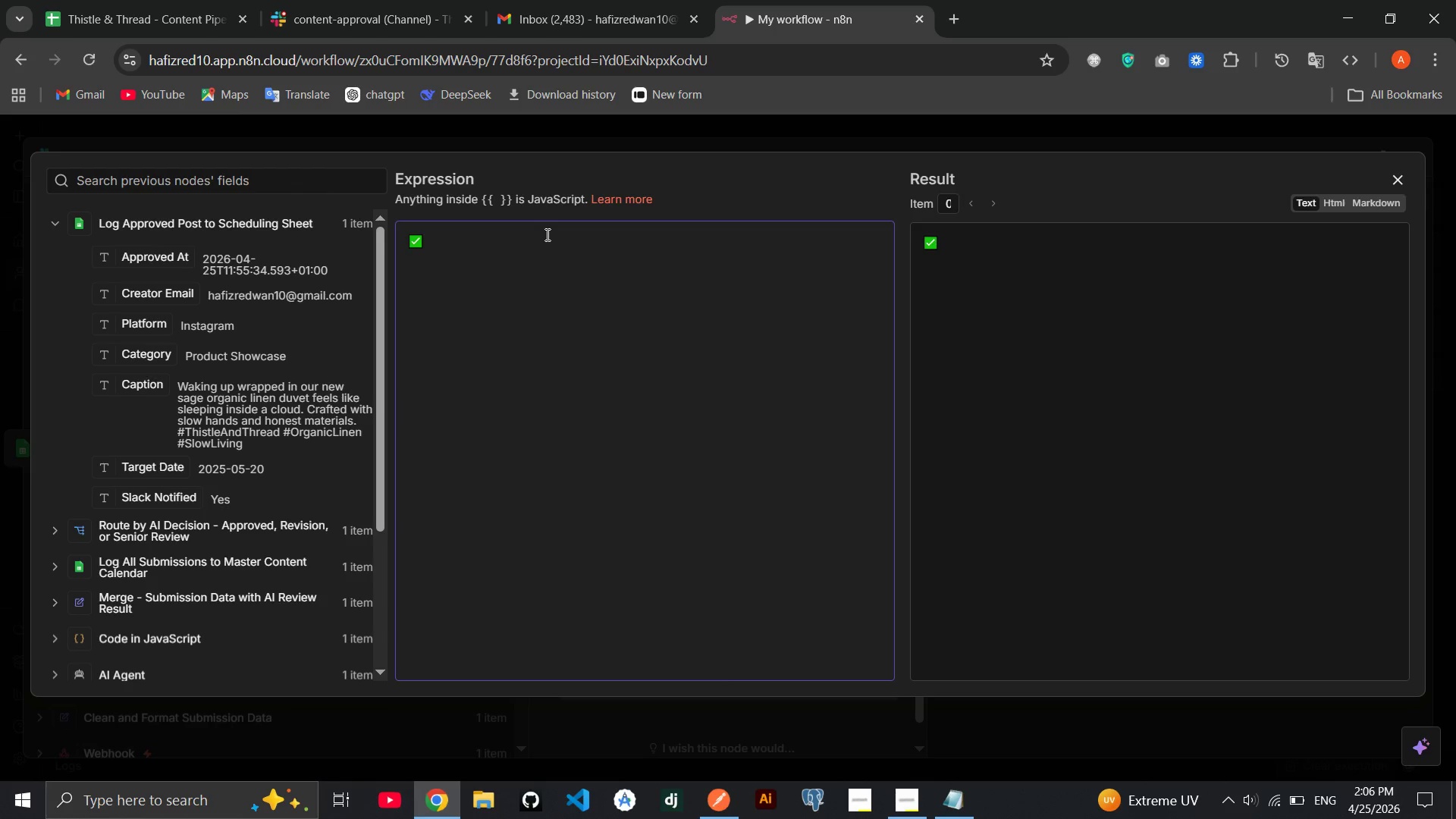 
type(**)
 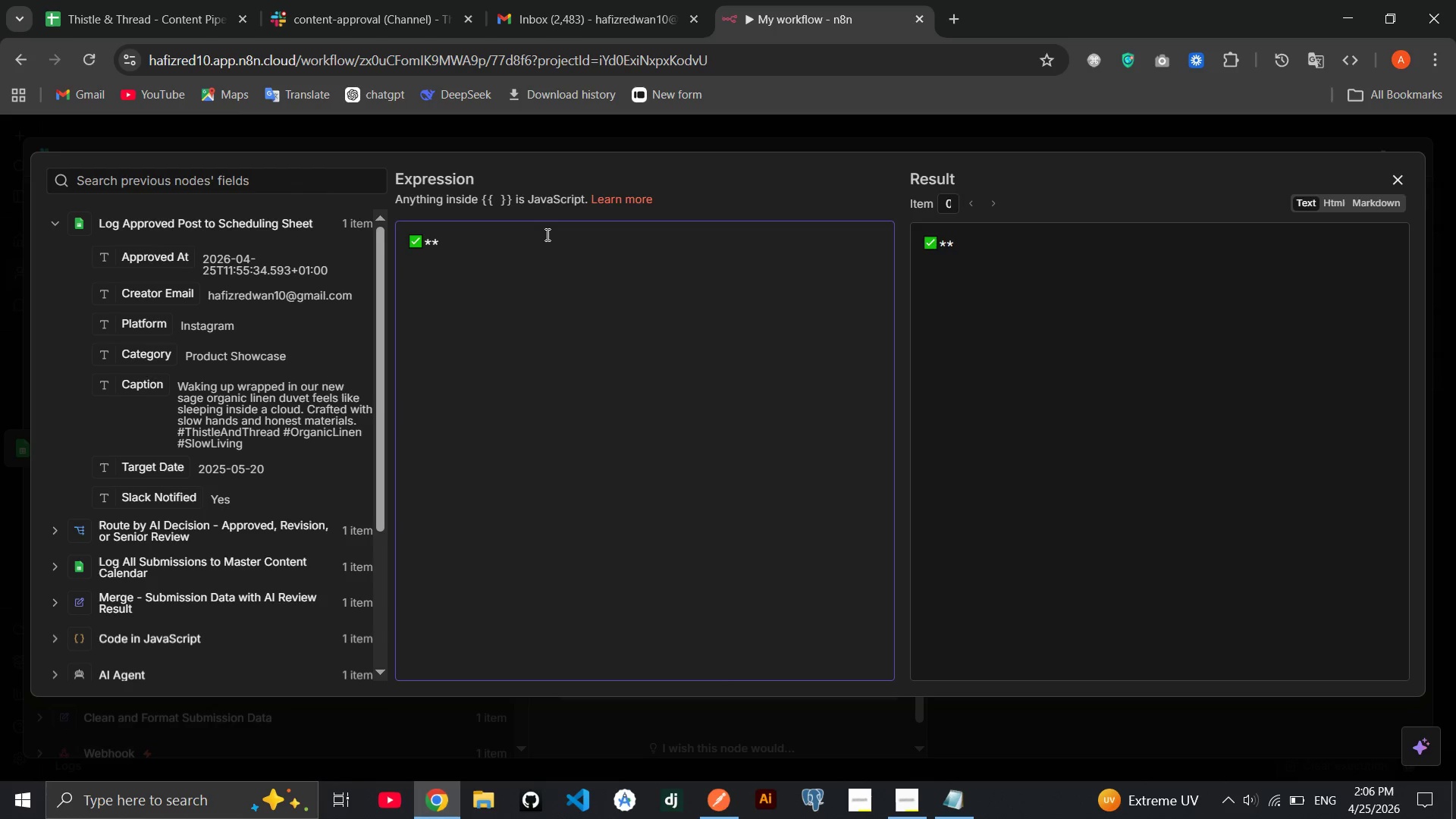 
key(ArrowLeft)
 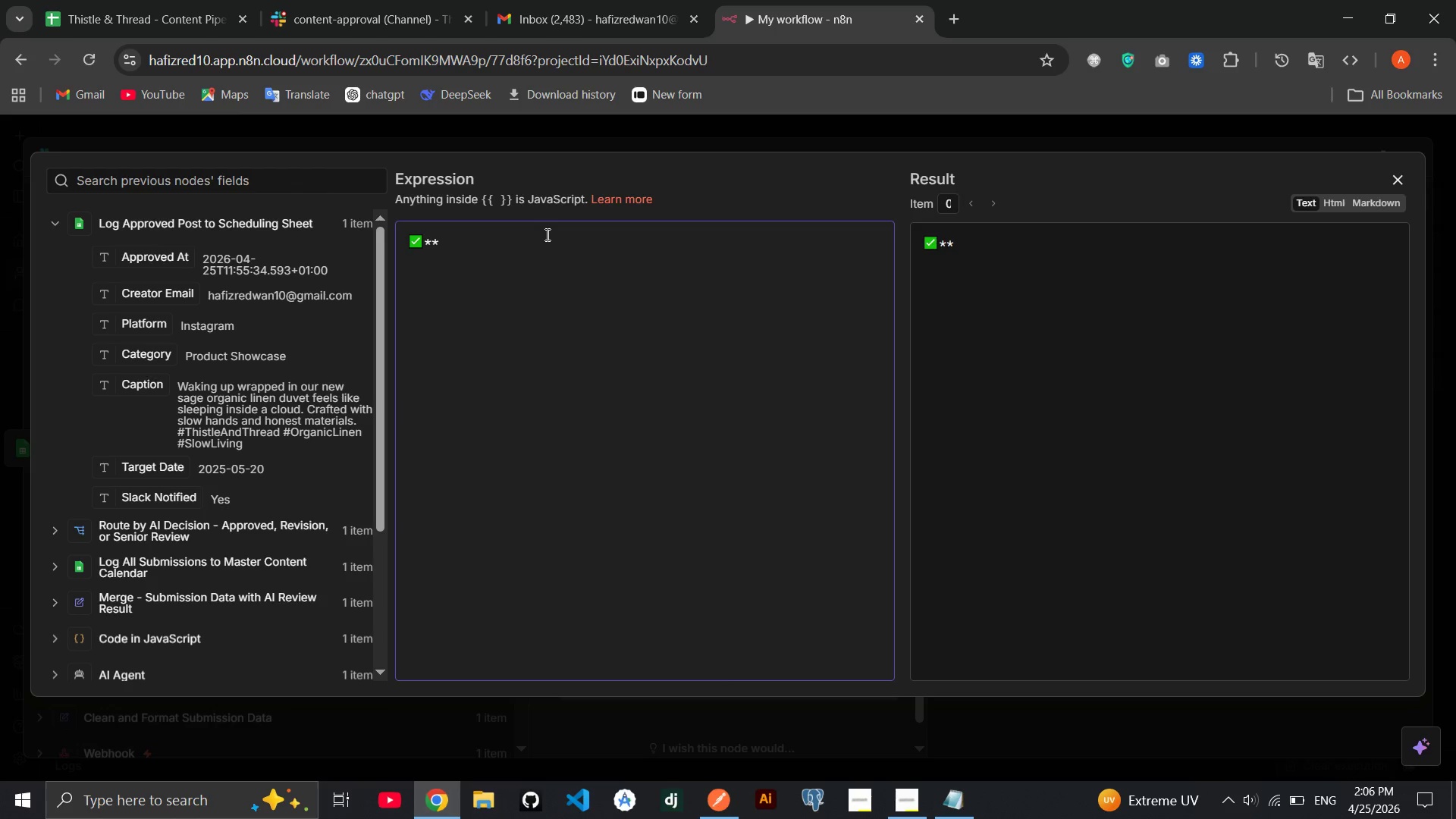 
type(NEW POST APPROVED - READY TO SCHEDULE)
 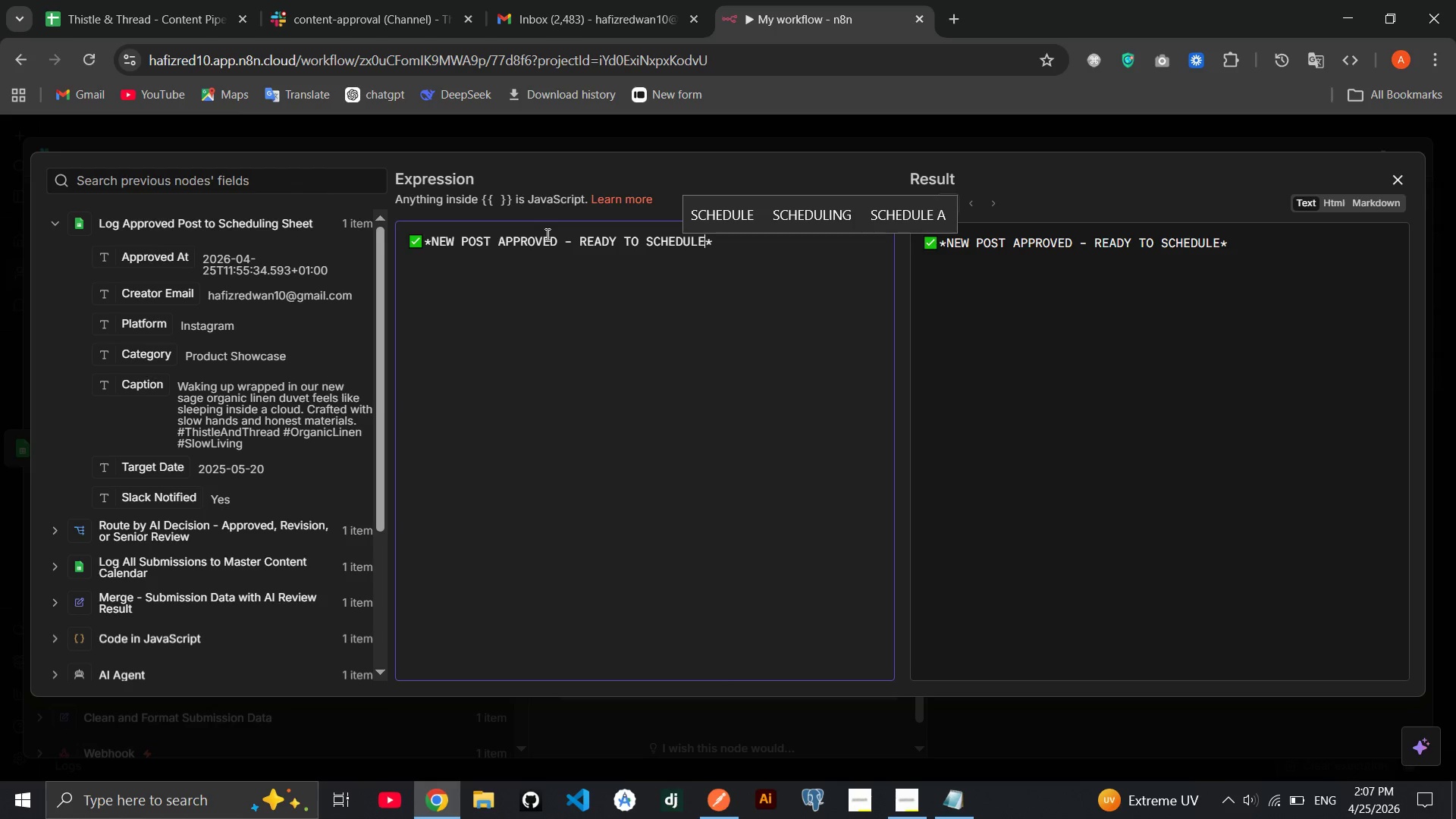 
key(ArrowRight)
 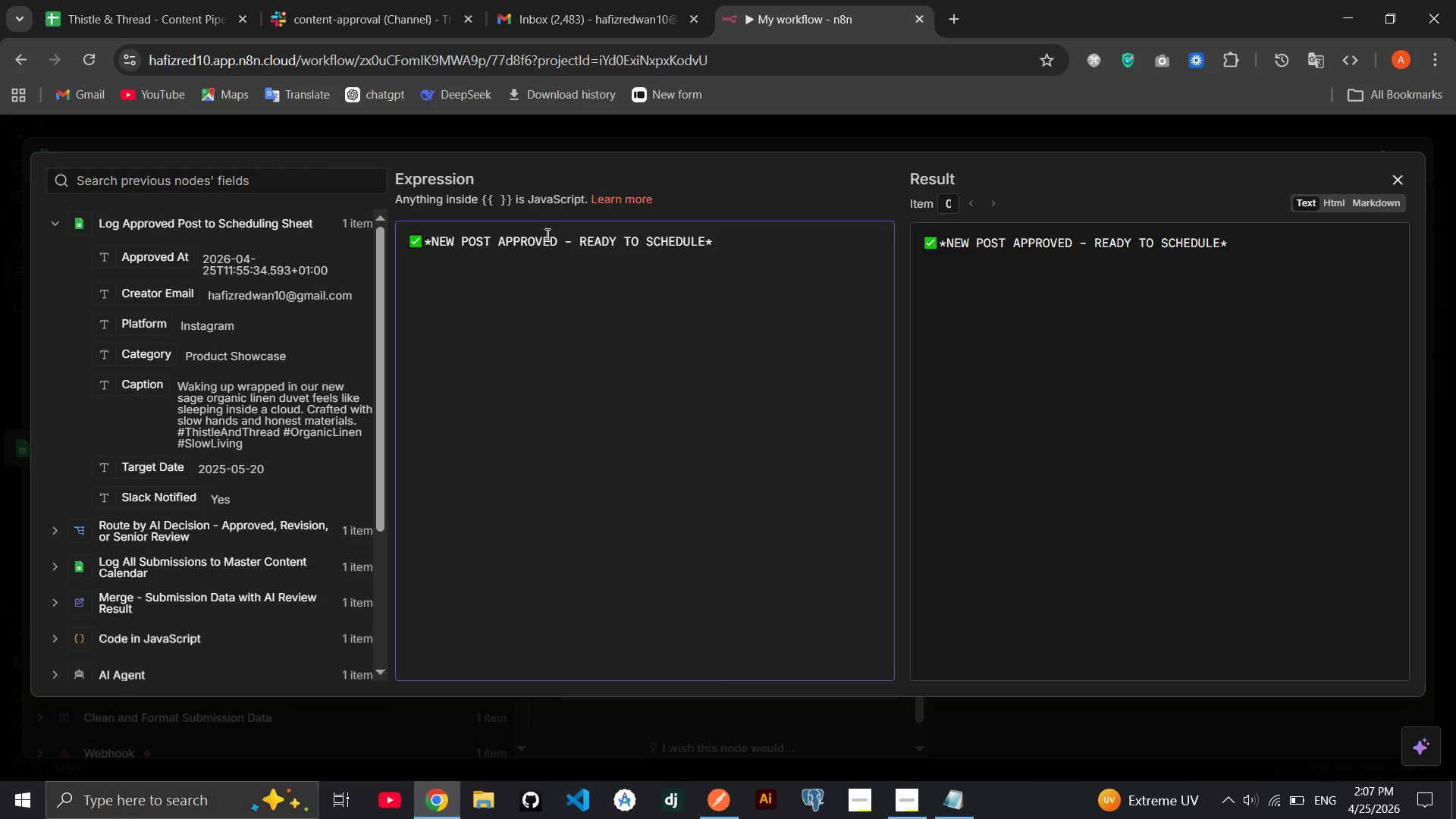 
key(Enter)
 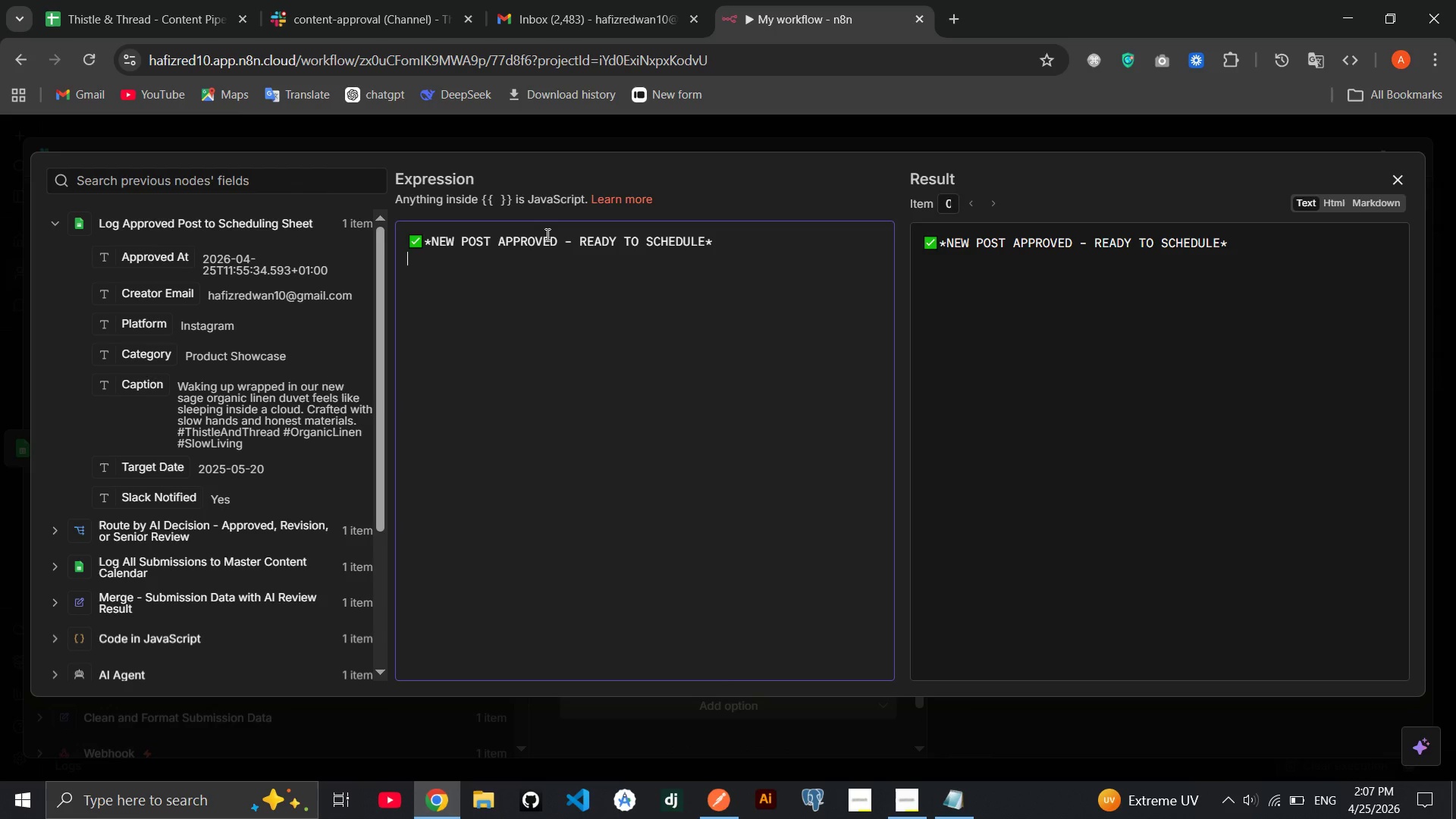 
key(Enter)
 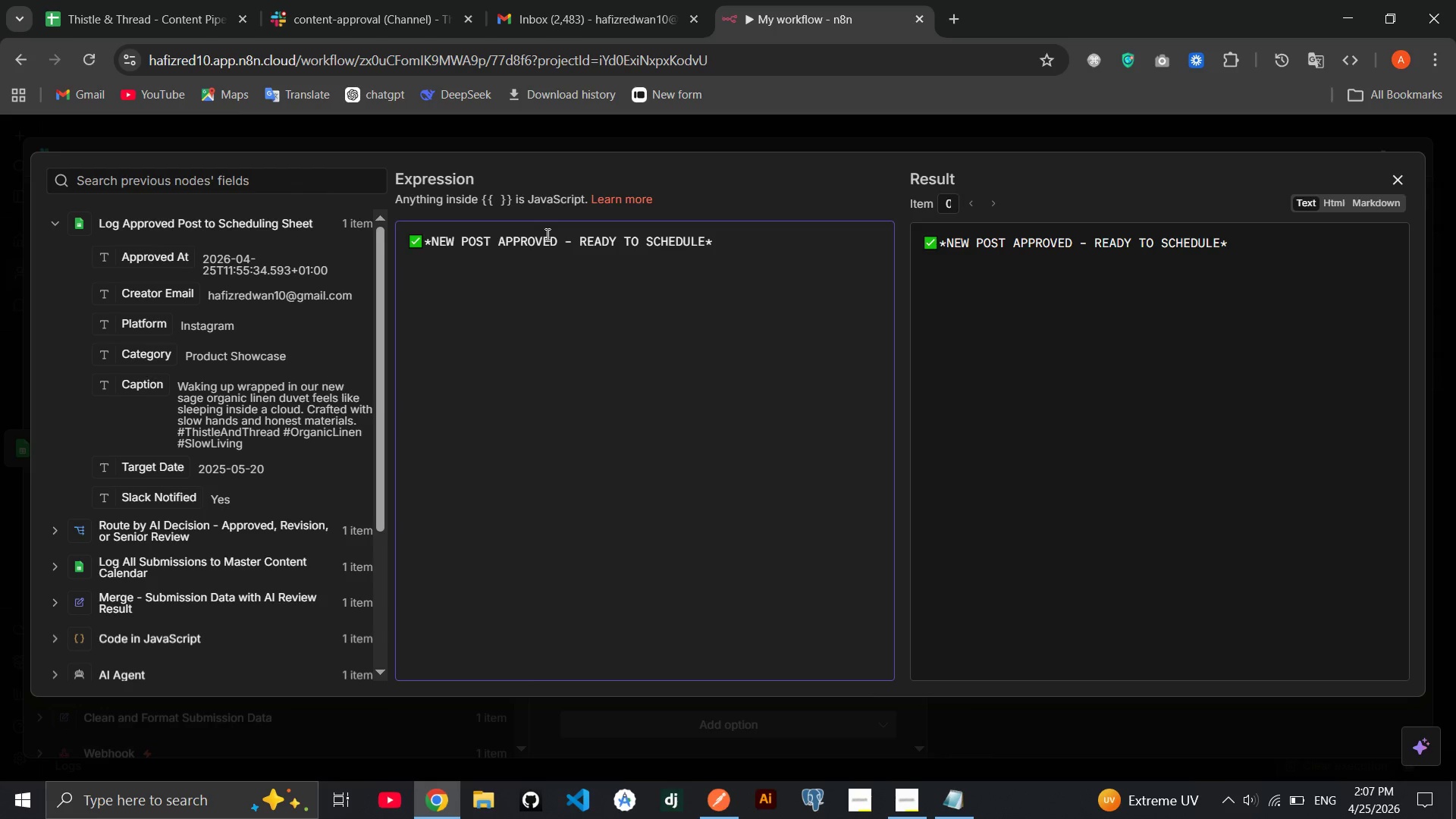 
type(-**)
 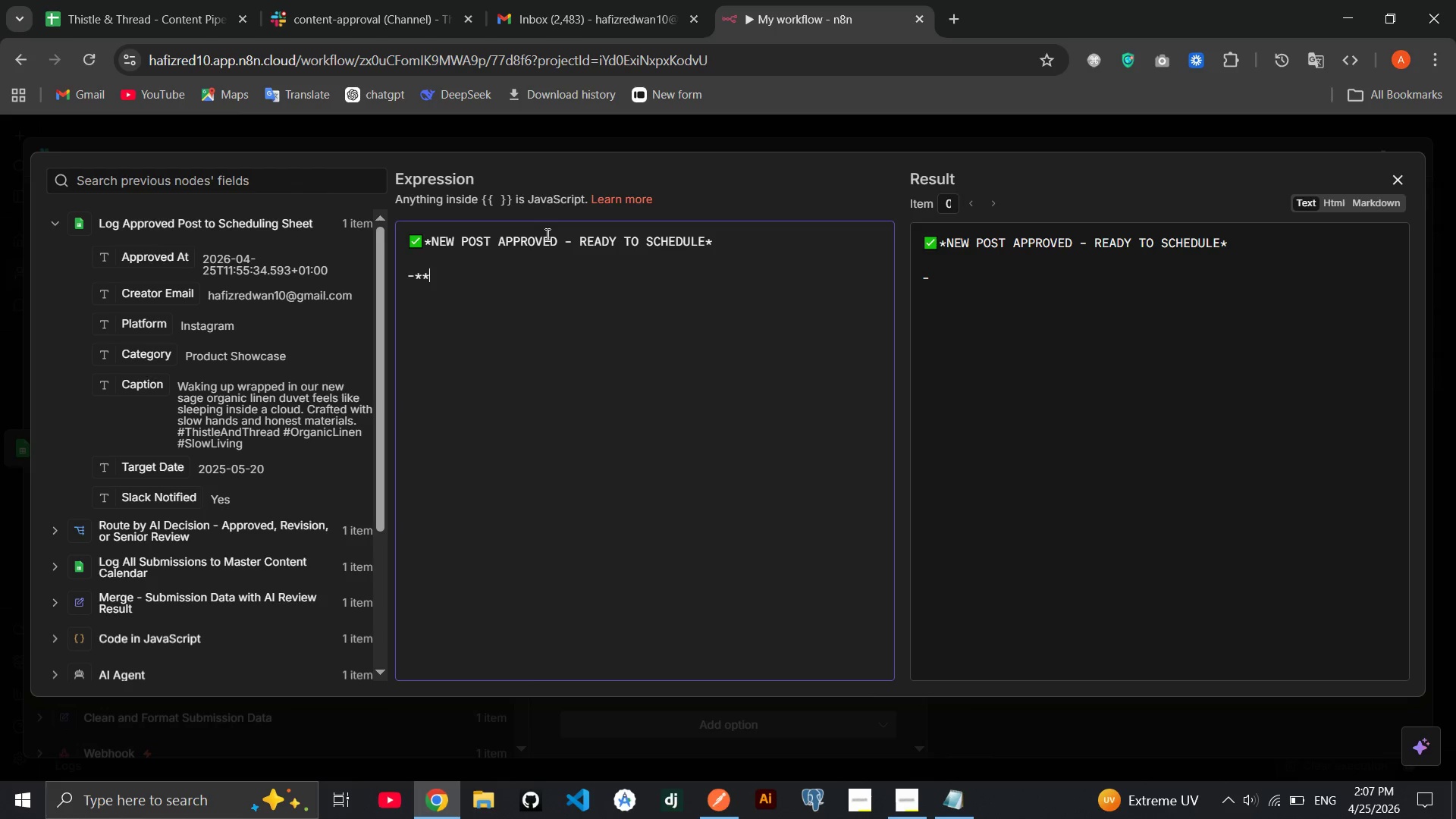 
key(ArrowLeft)
 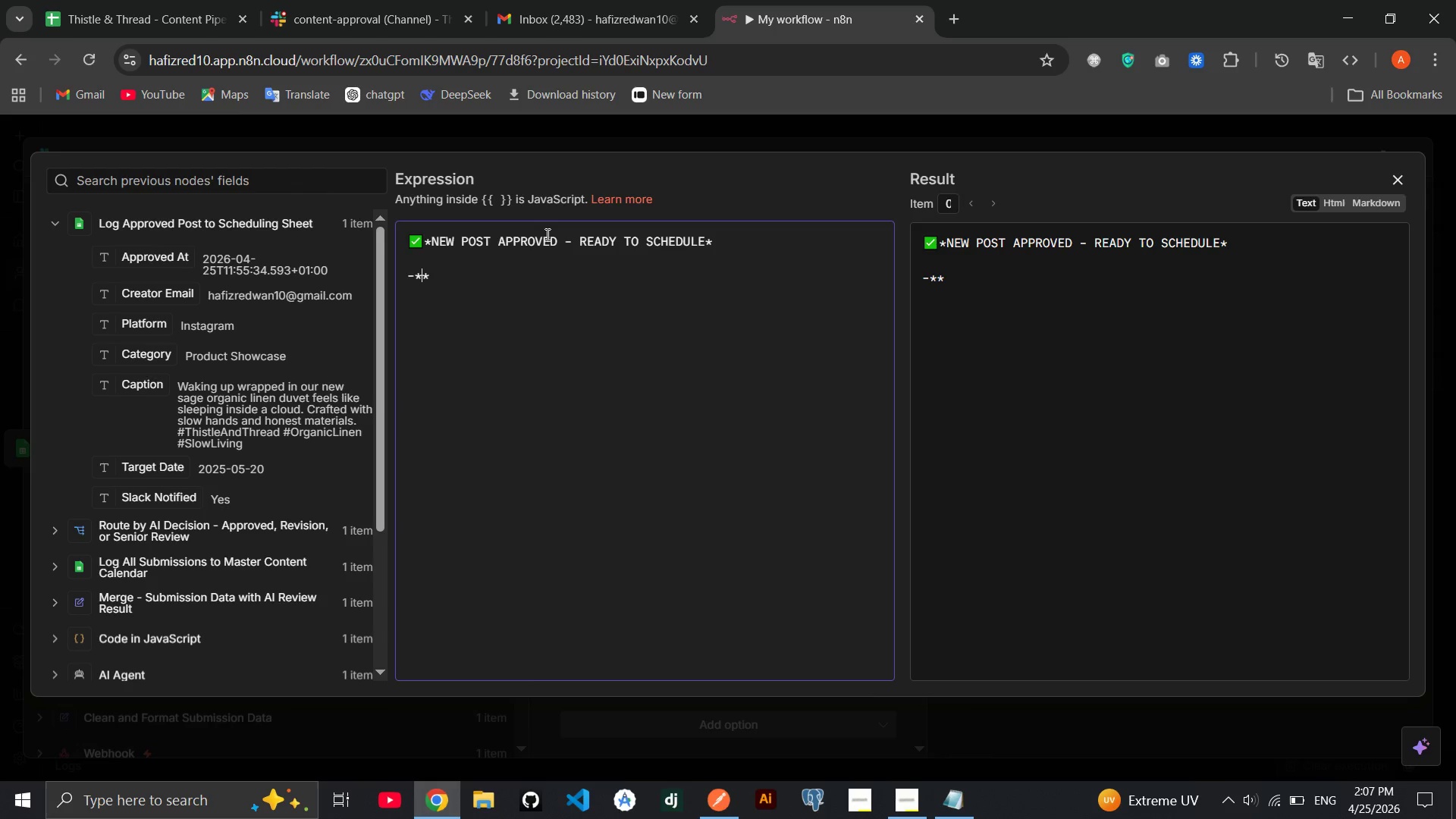 
type(PL)
key(Backspace)
type(latform)
 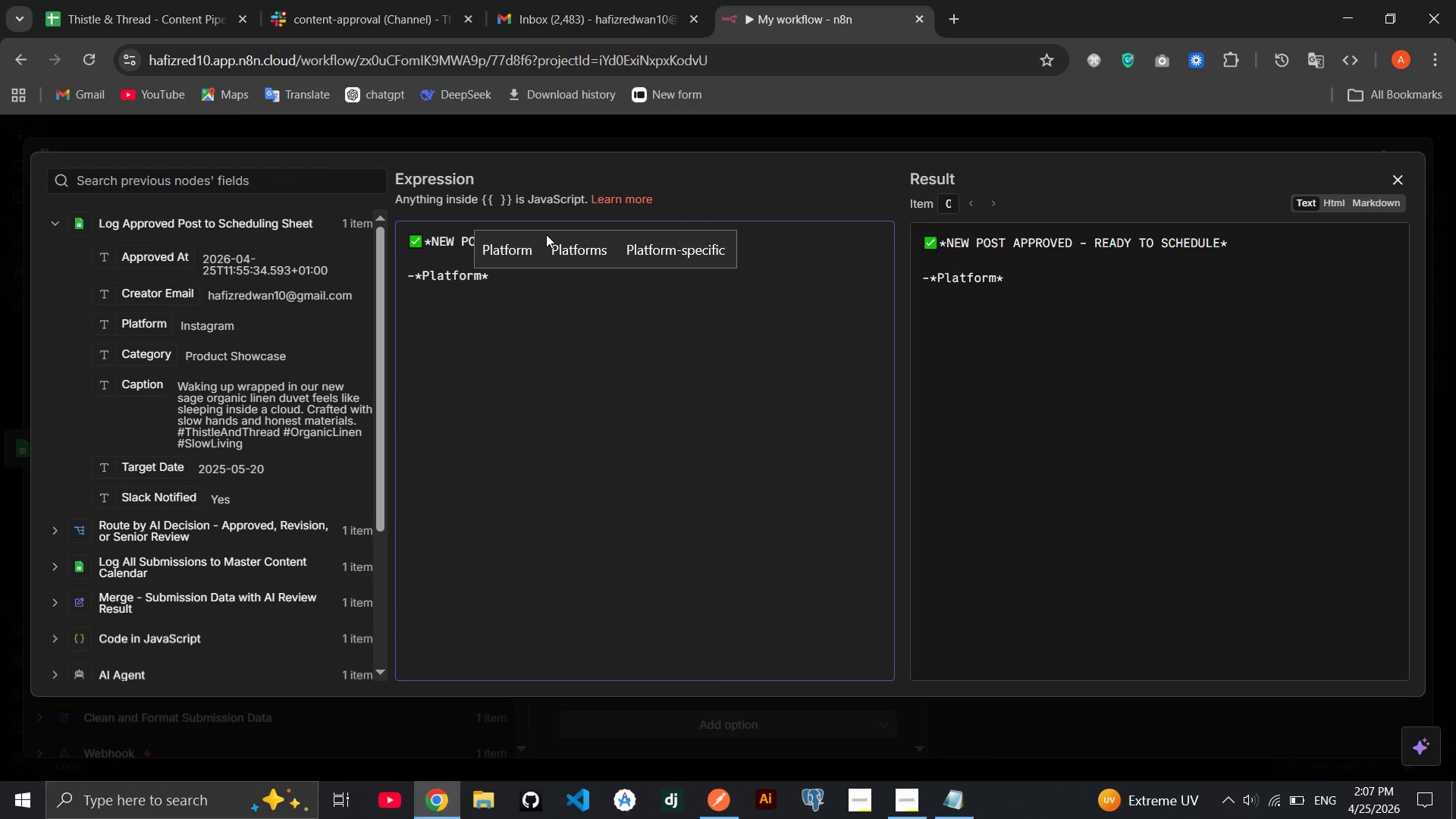 
wait(5.34)
 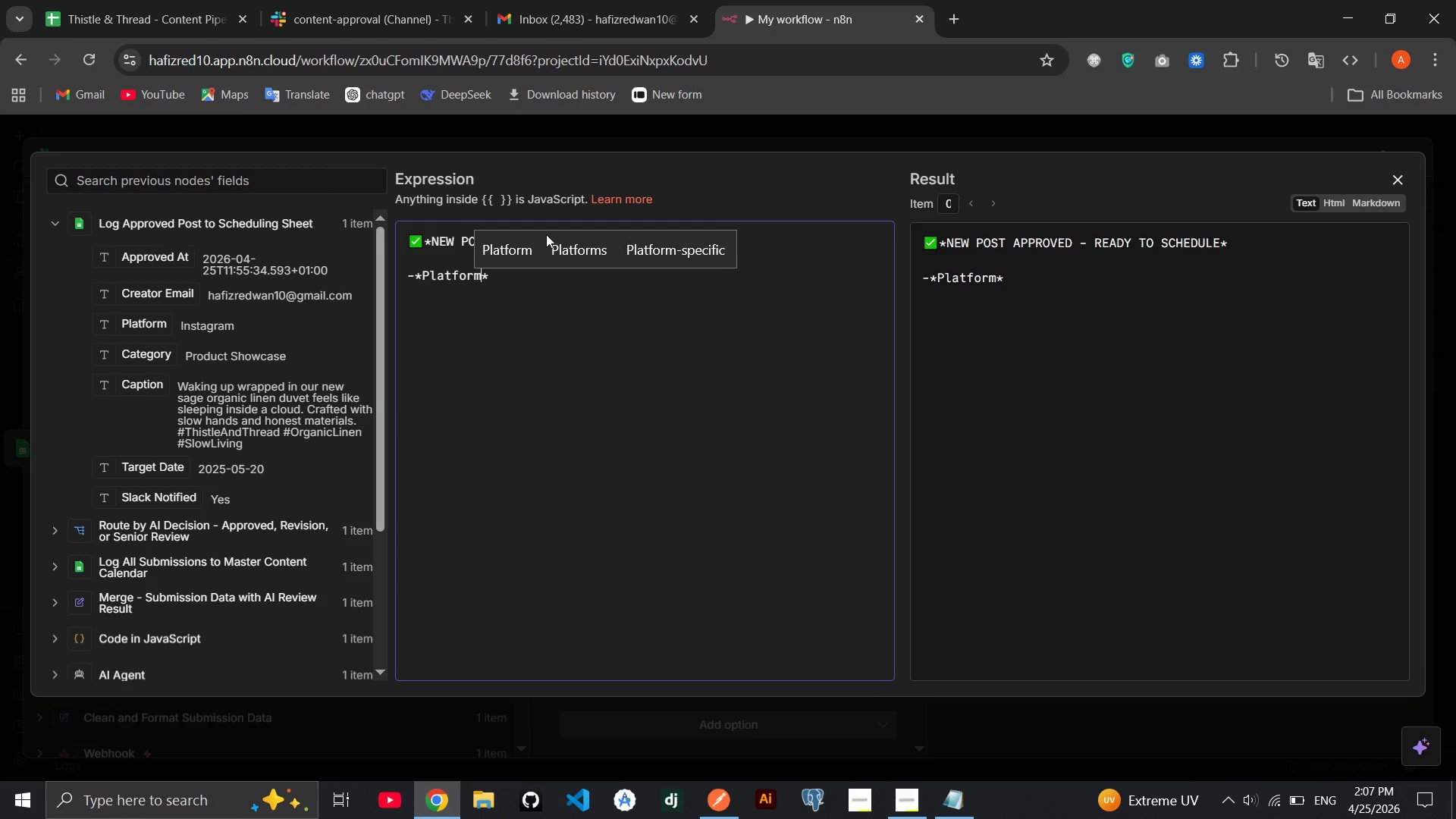 
key(ArrowRight)
 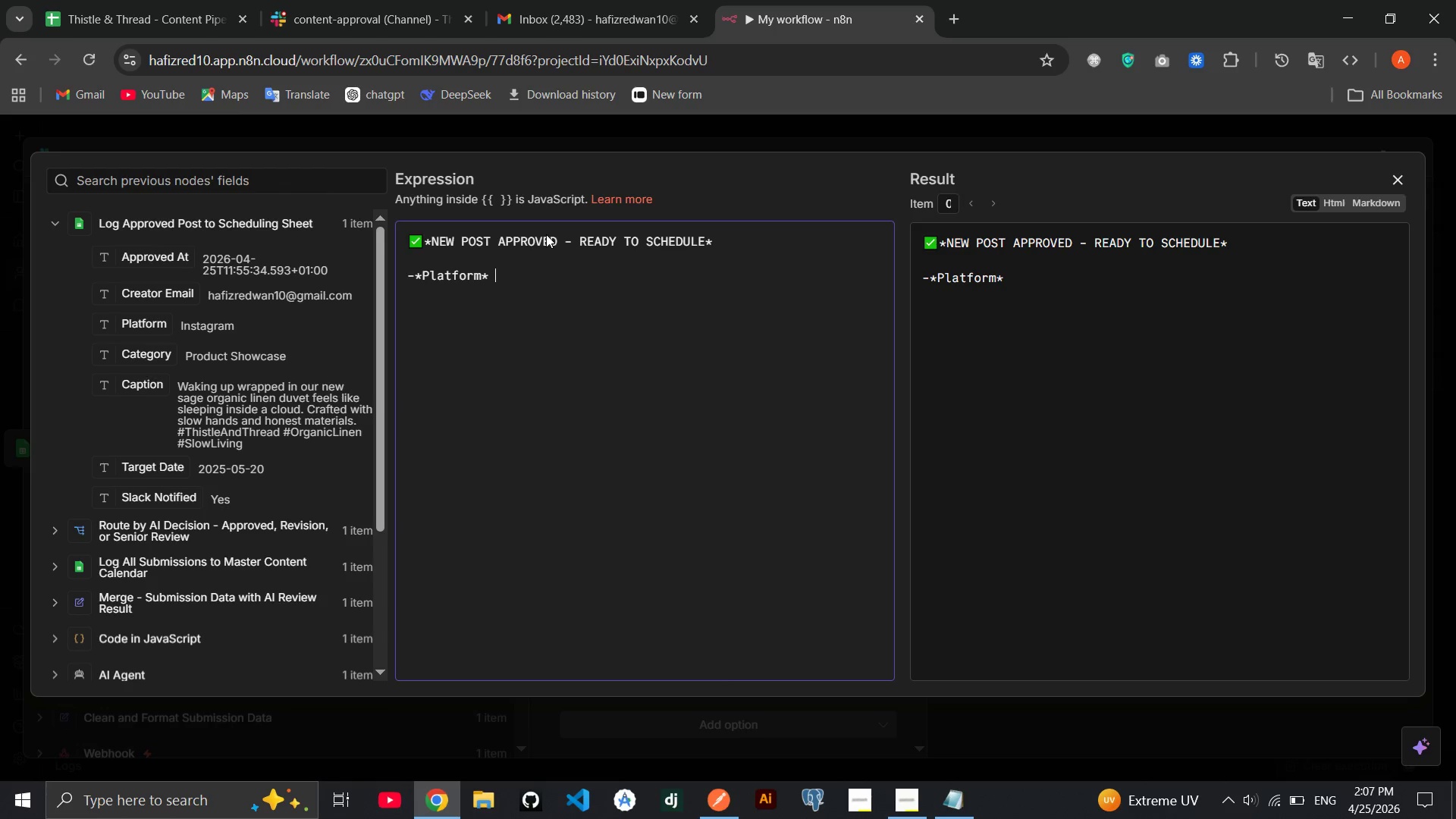 
key(Space)
 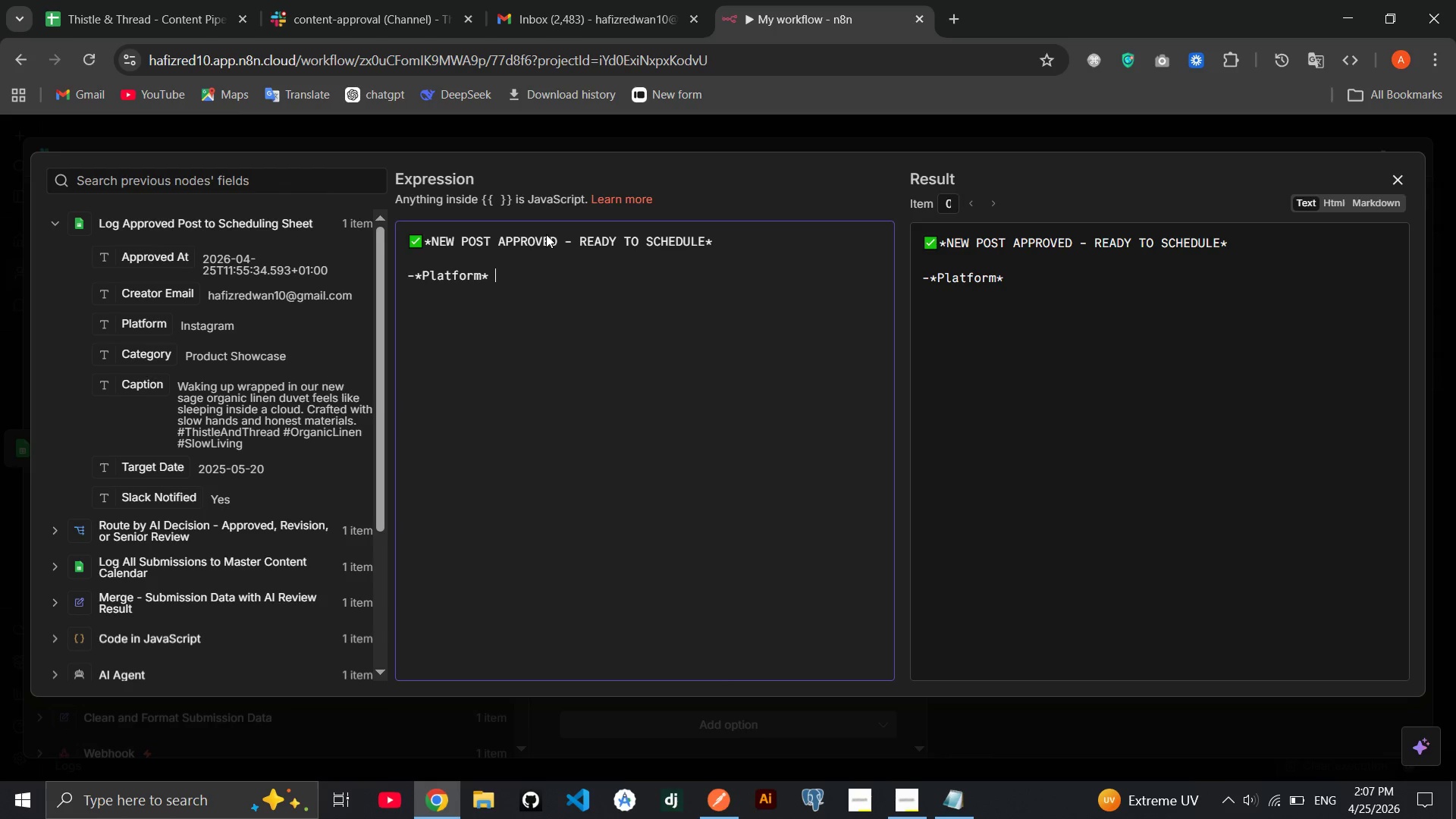 
key(ArrowLeft)
 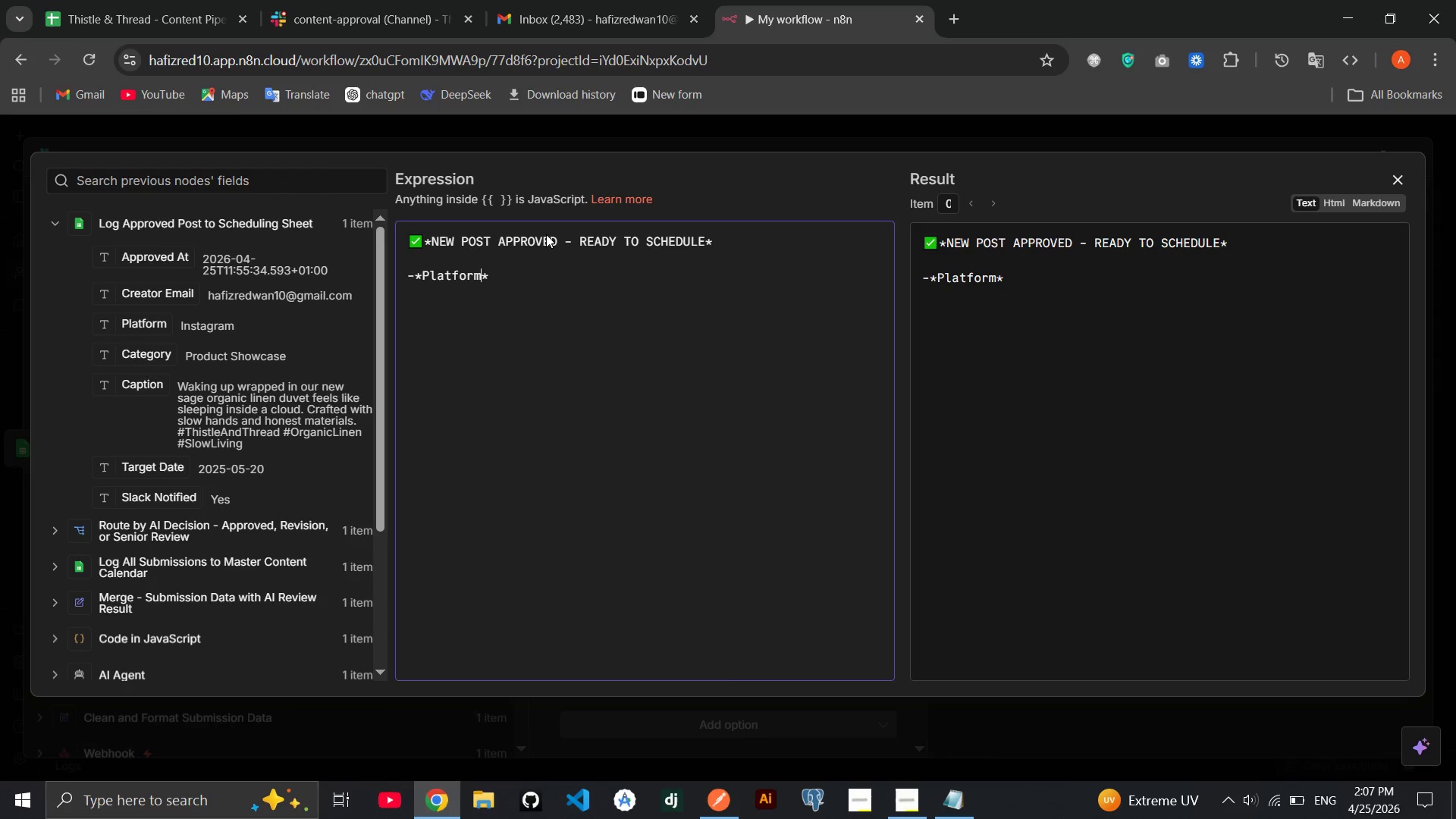 
key(ArrowLeft)
 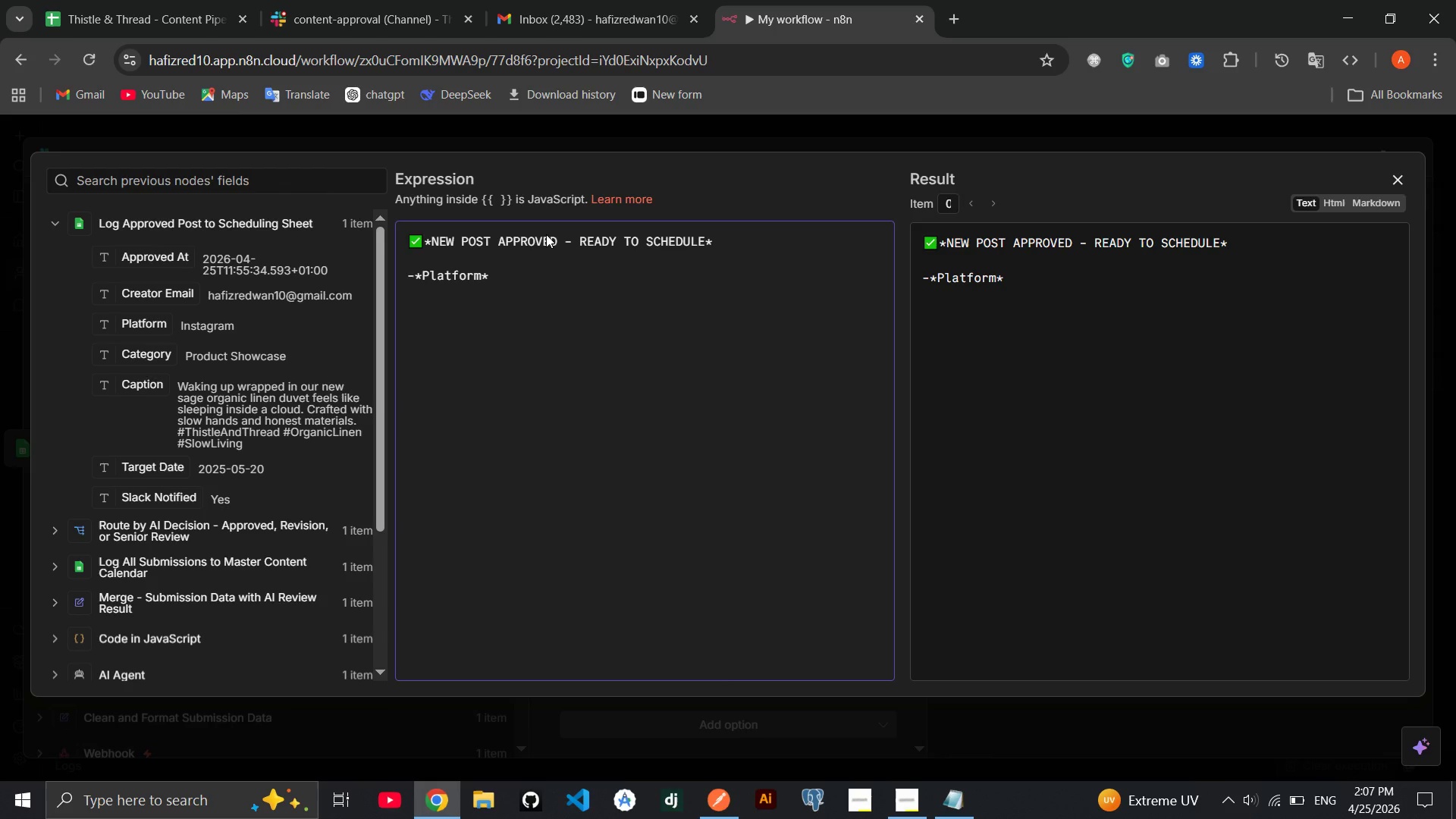 
key(Shift+Semicolon)
 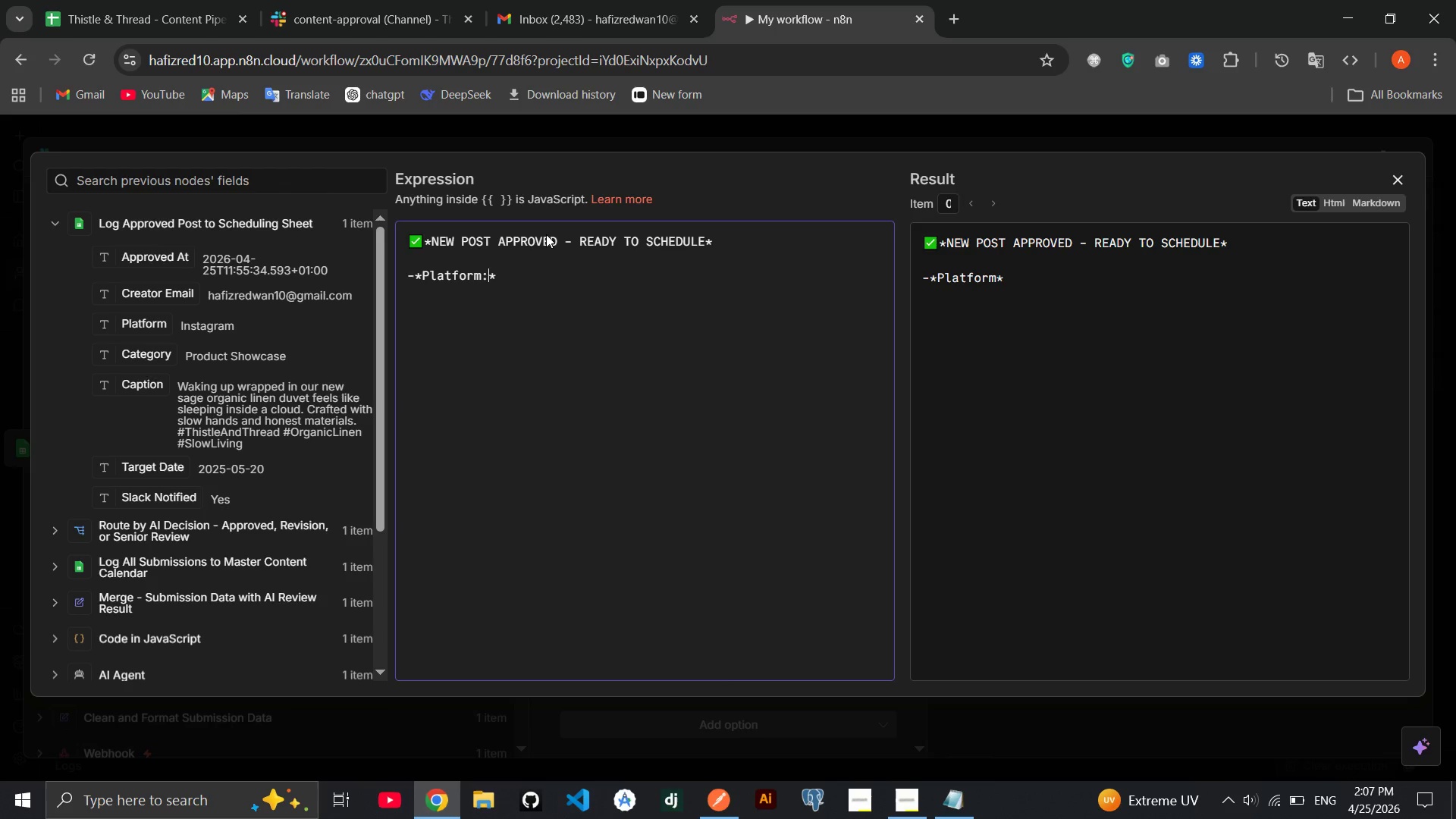 
key(ArrowRight)
 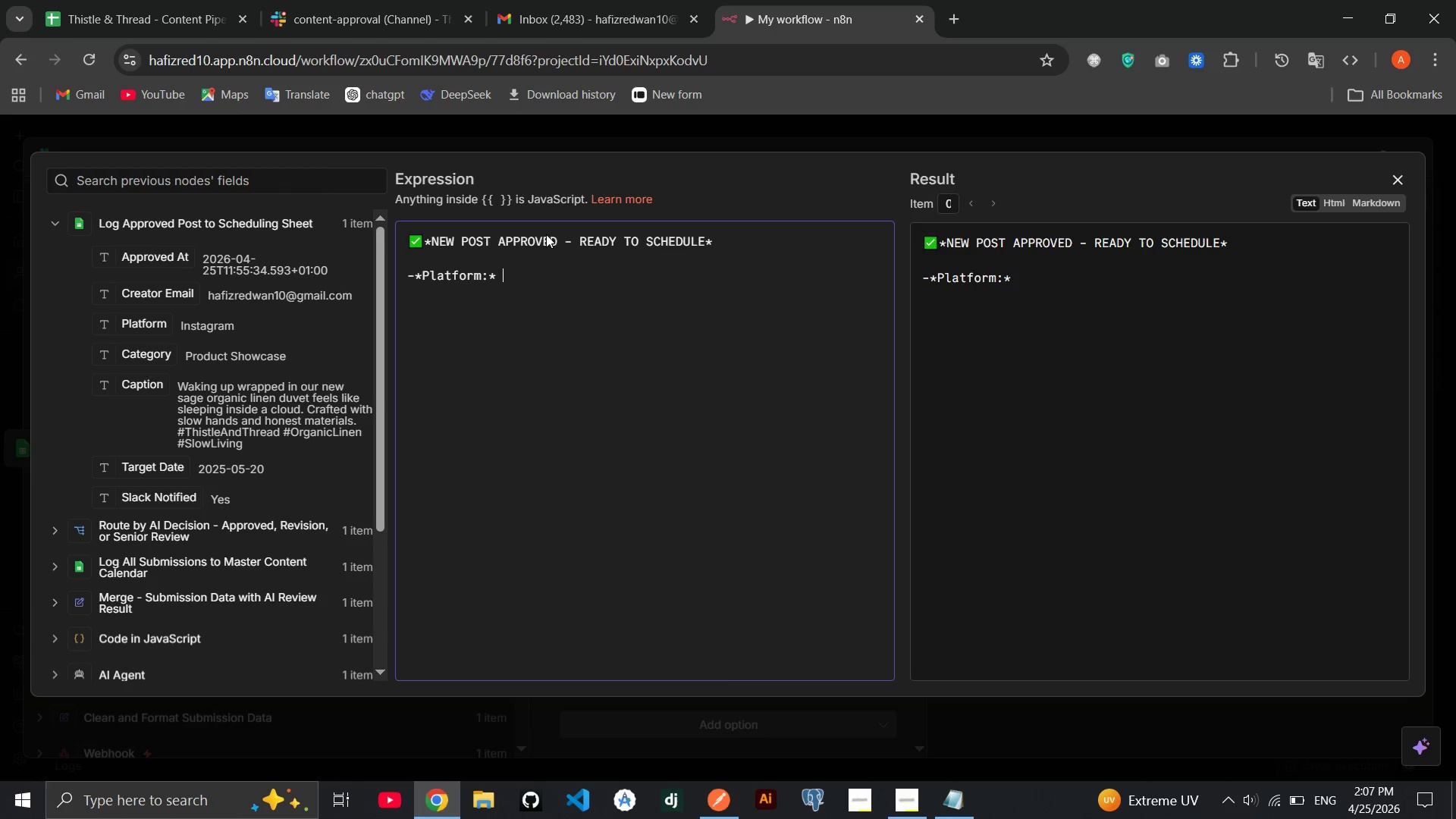 
key(Space)
 